 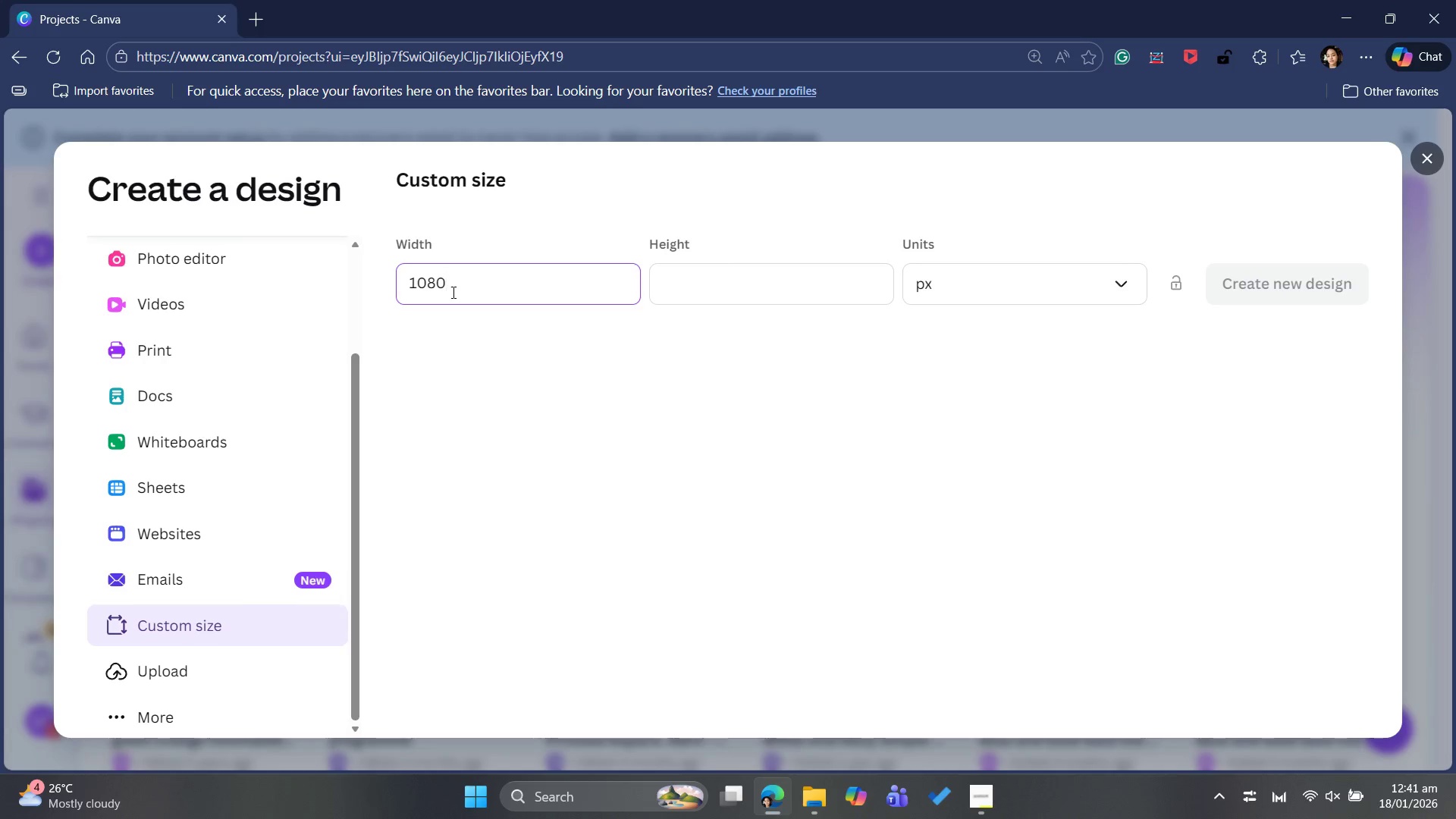 
left_click([821, 271])
 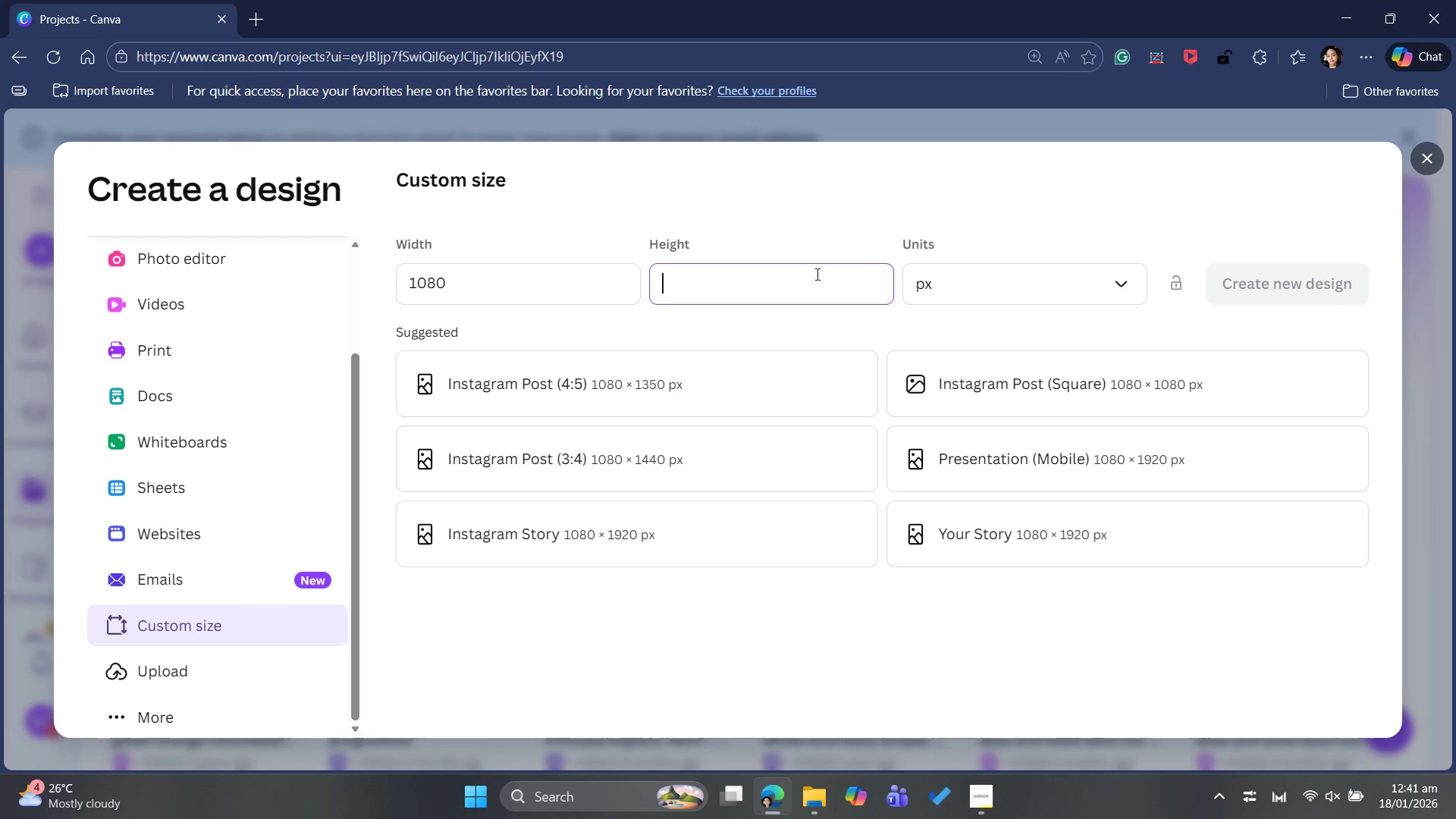 
type(1929)
key(Backspace)
type(0)
 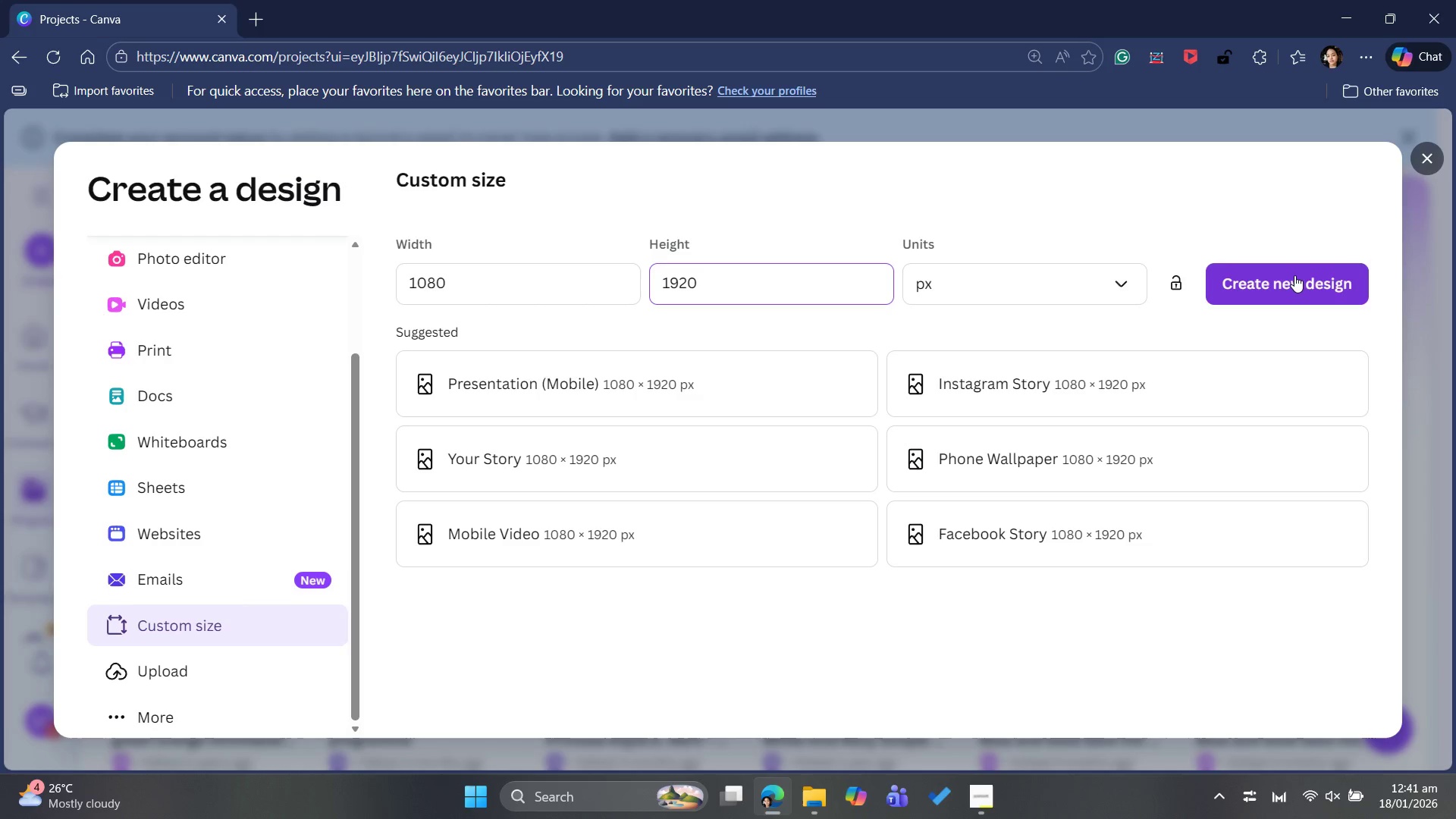 
wait(5.44)
 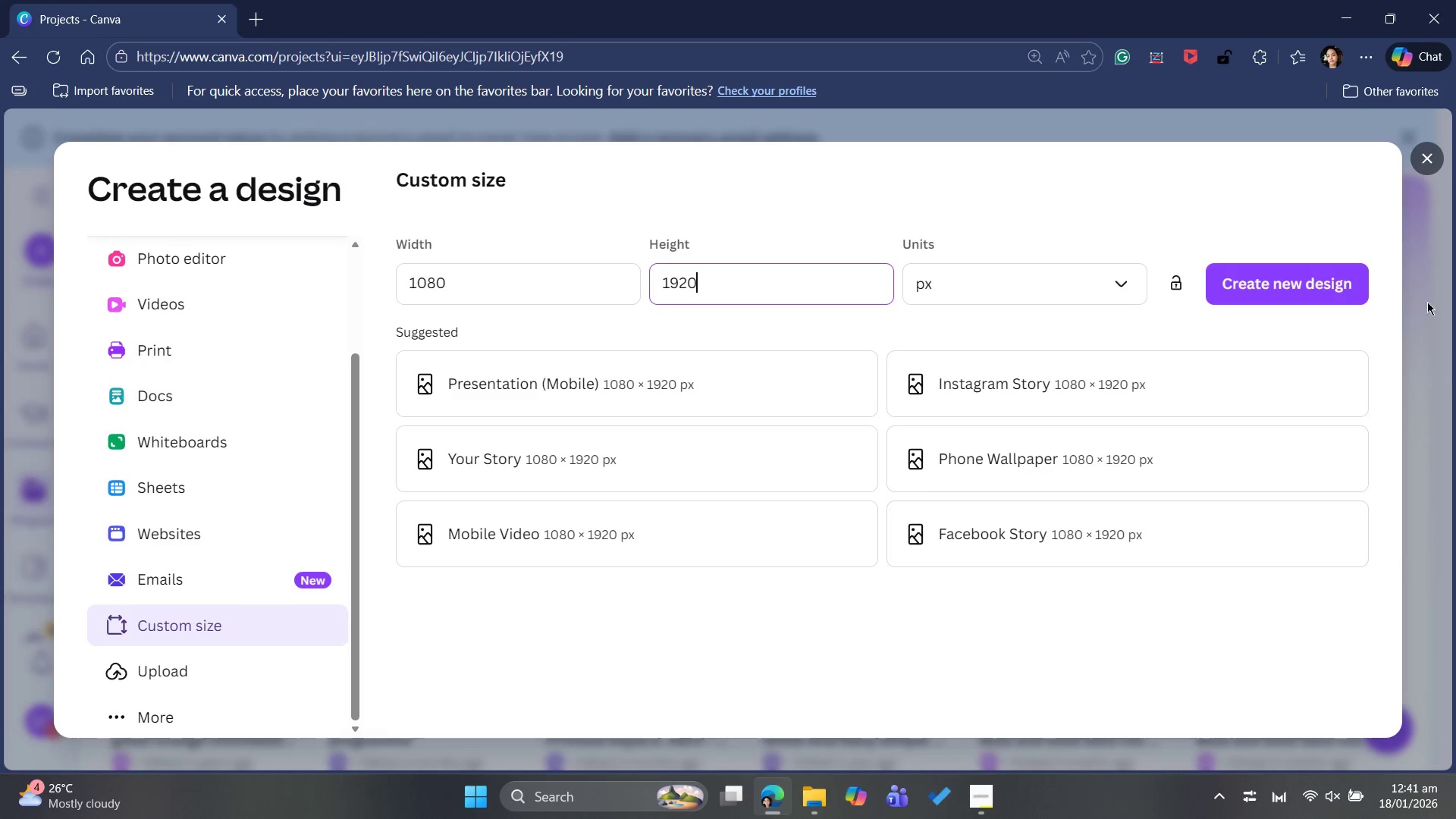 
left_click([1294, 275])
 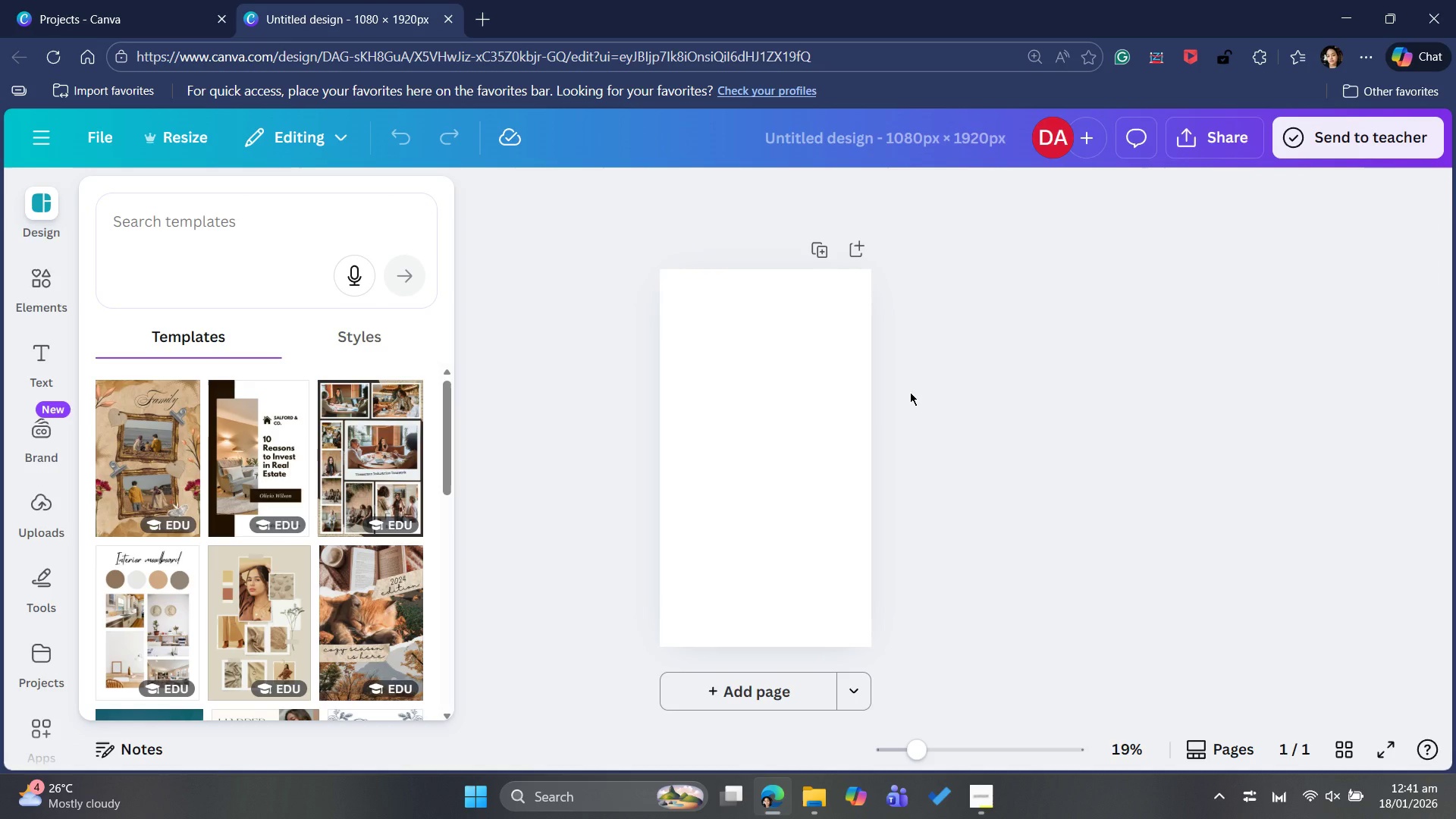 
wait(16.83)
 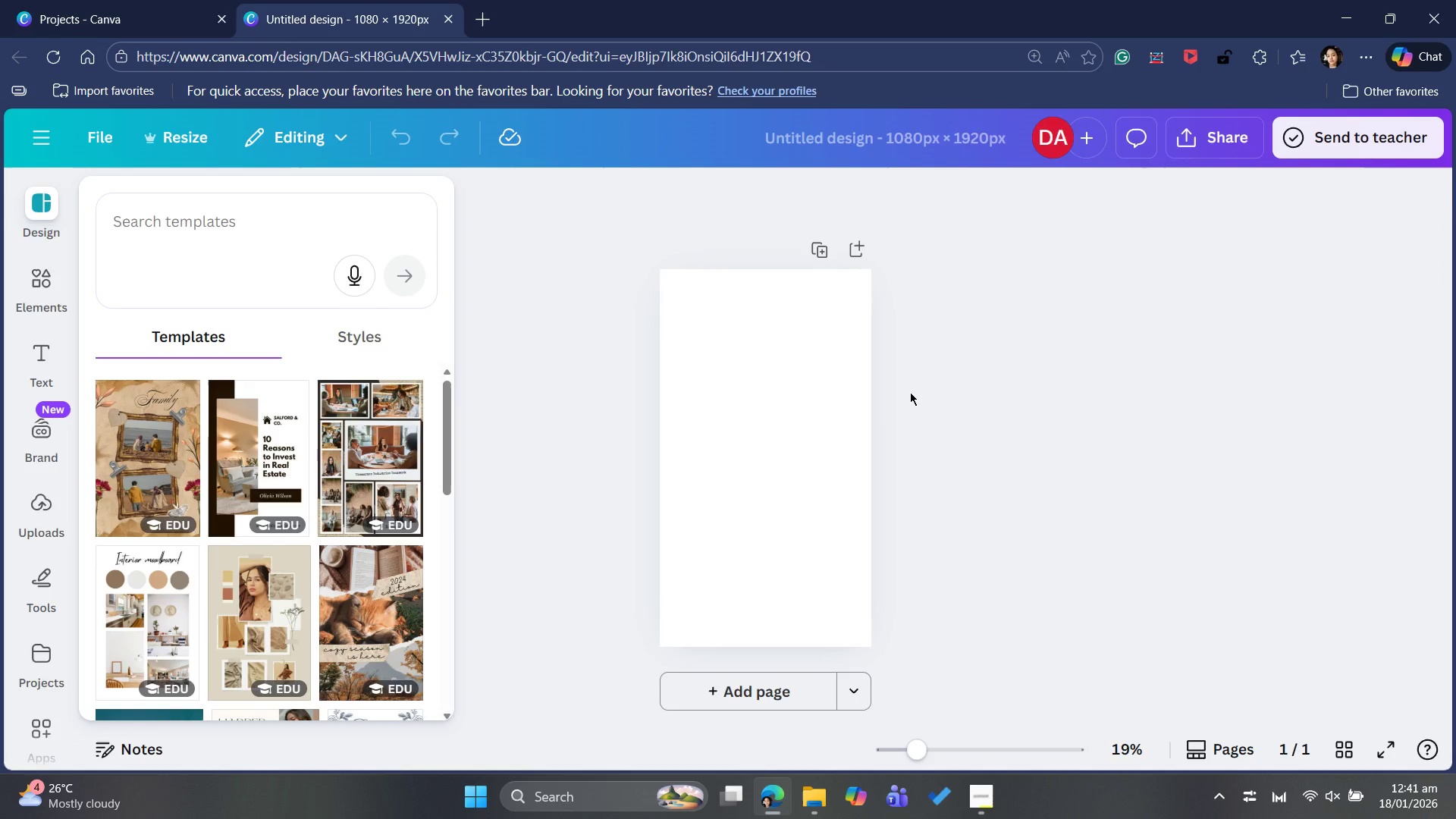 
left_click([769, 318])
 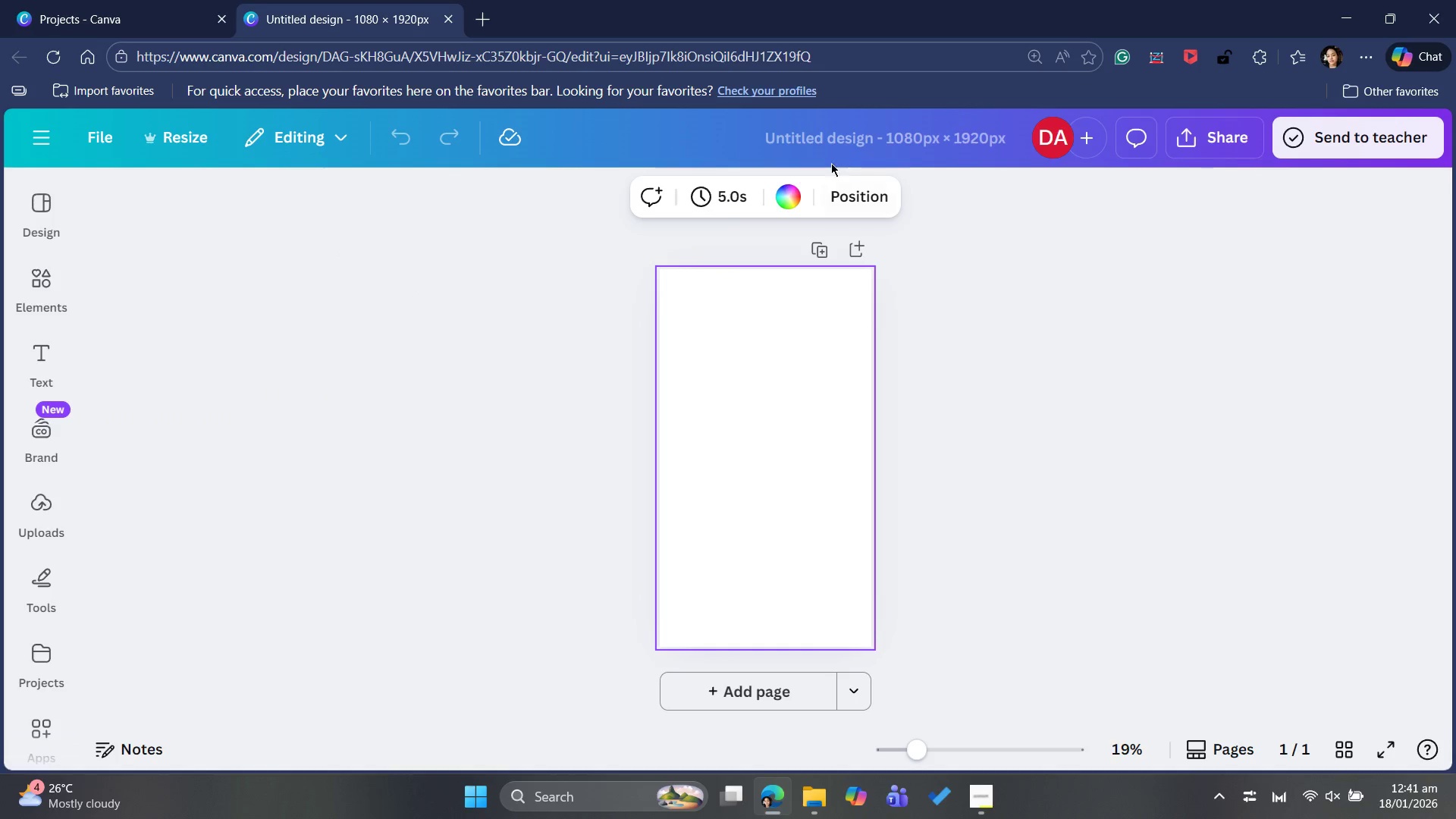 
left_click([788, 207])
 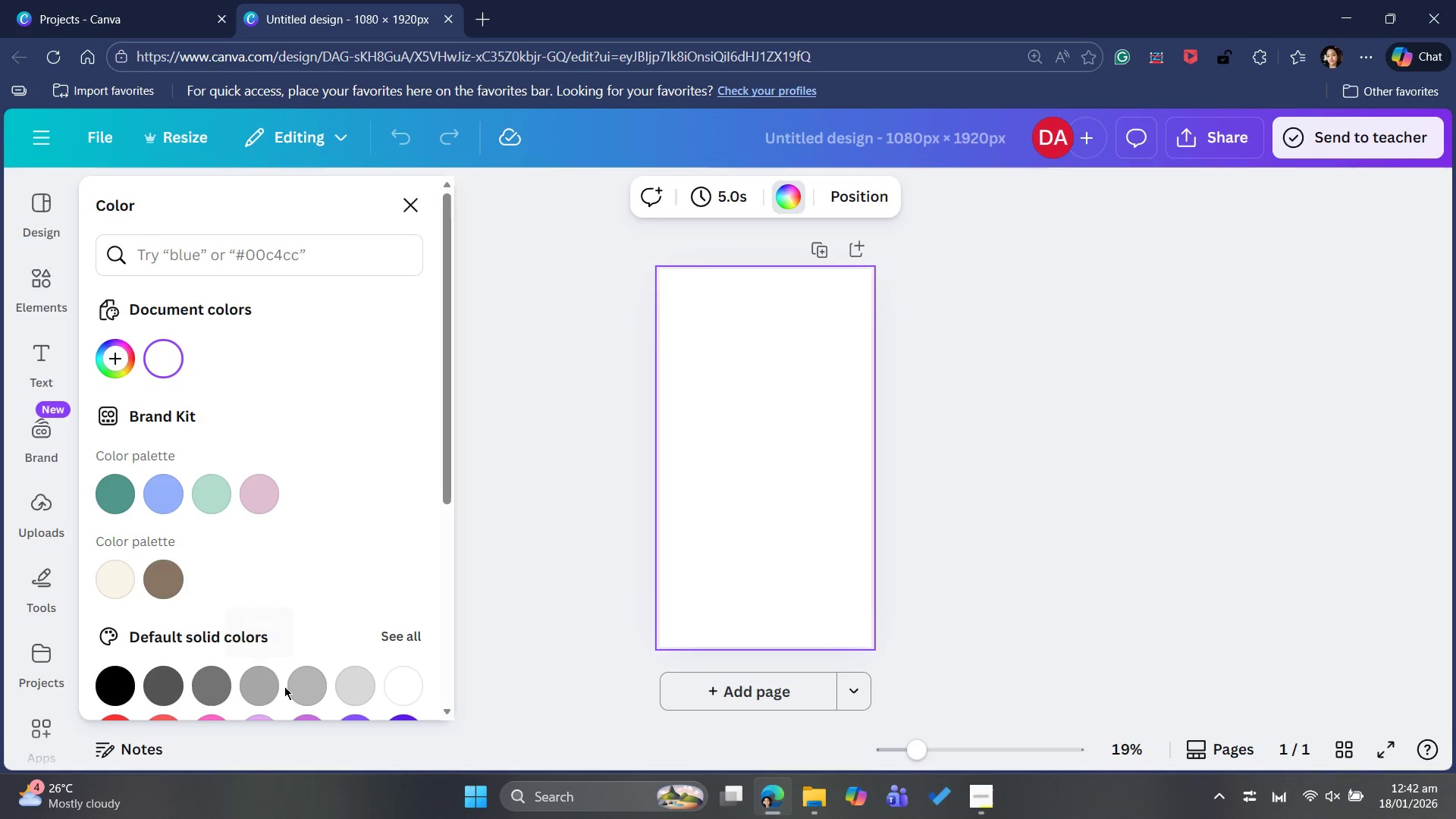 
wait(11.5)
 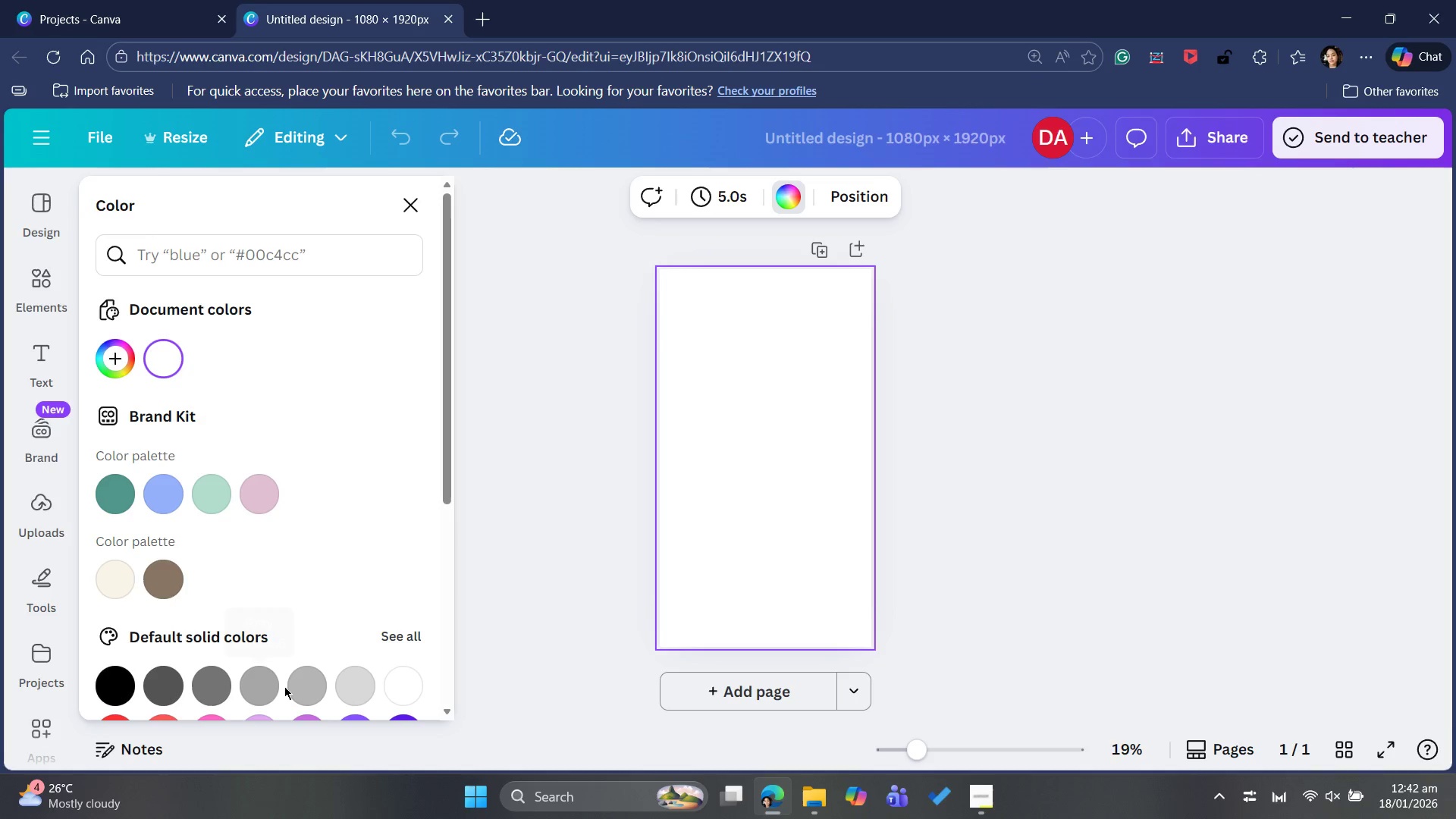 
scroll: coordinate [399, 522], scroll_direction: down, amount: 2.0
 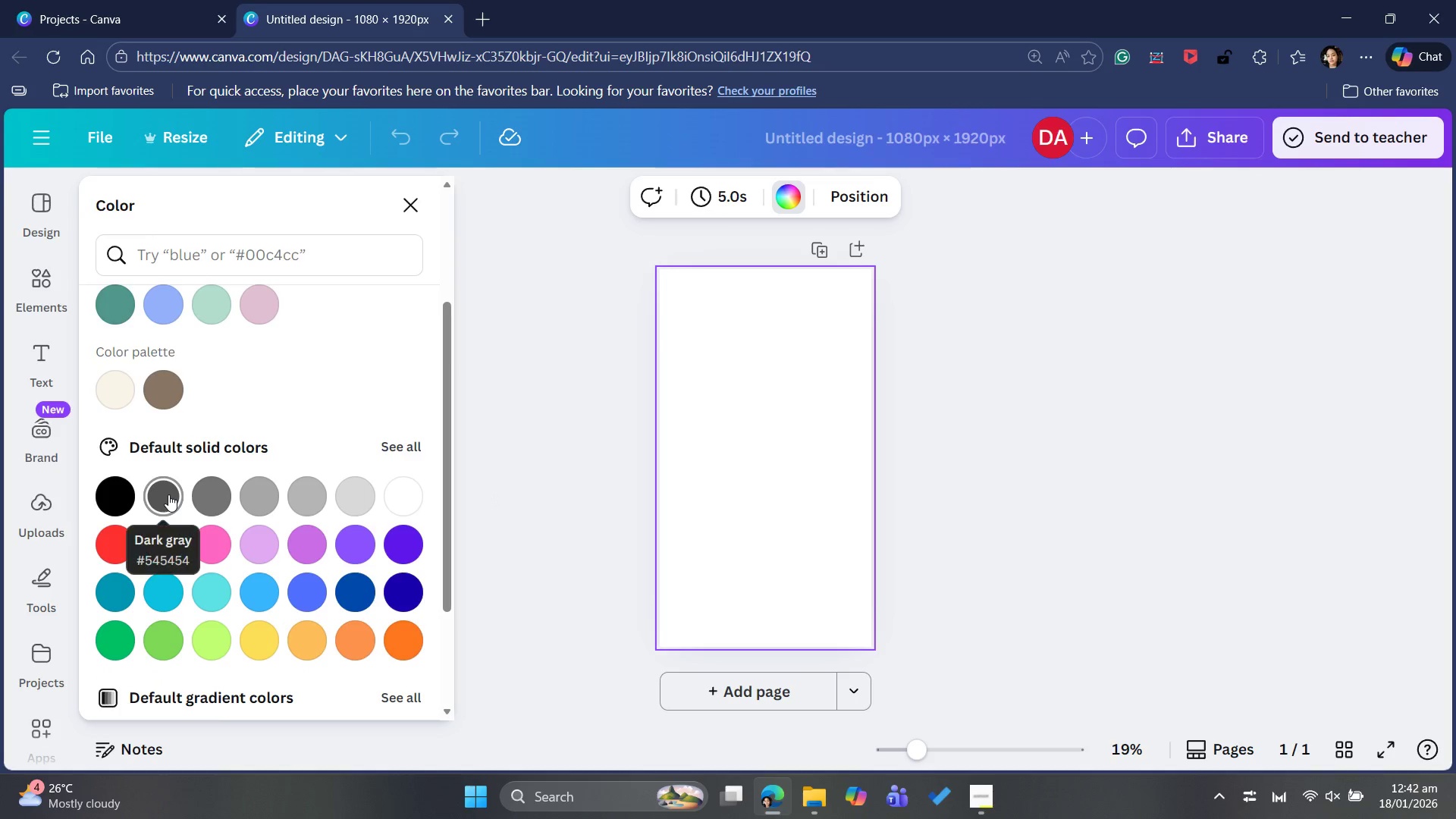 
left_click([168, 494])
 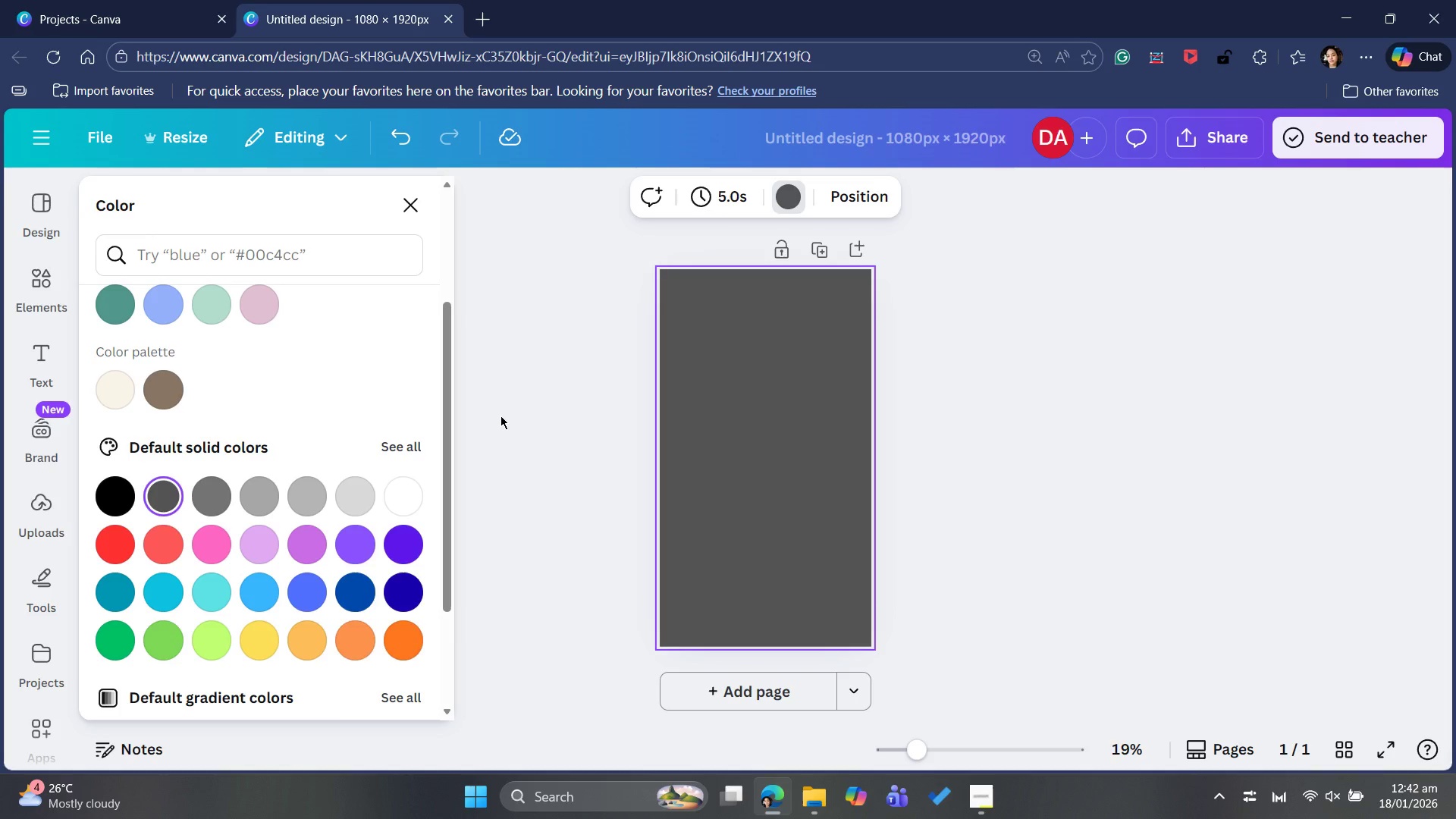 
wait(27.28)
 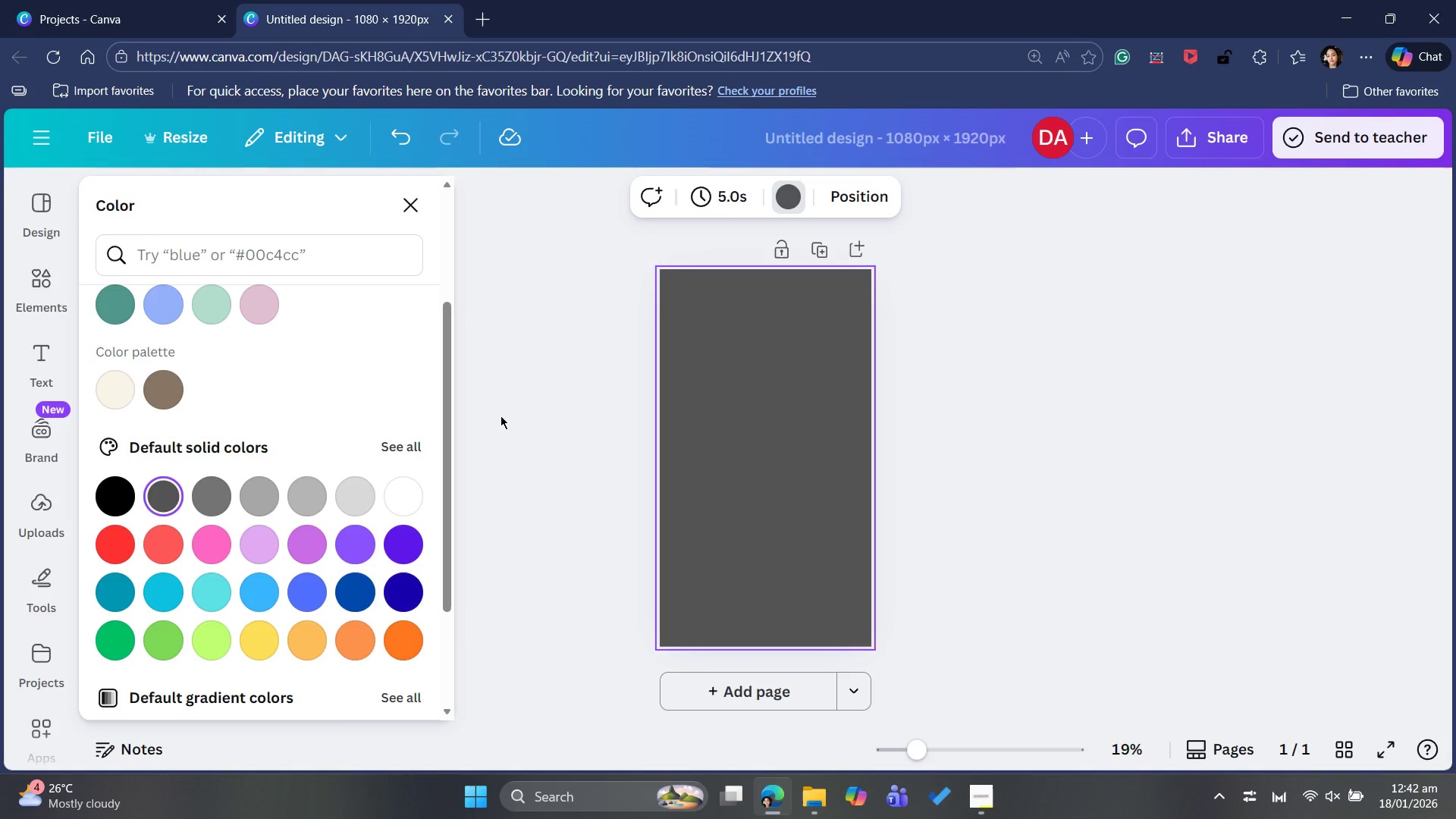 
left_click([752, 359])
 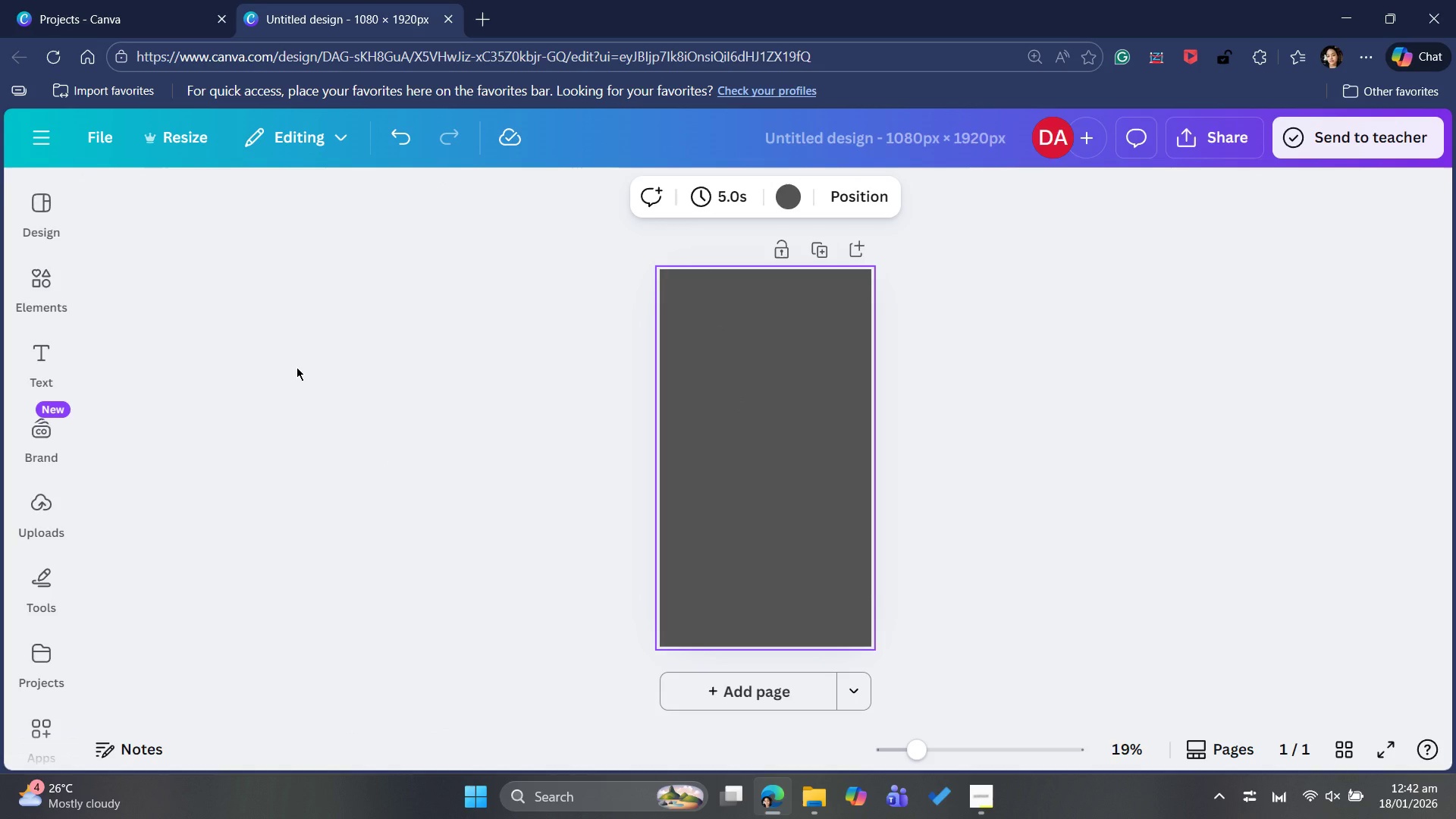 
wait(11.44)
 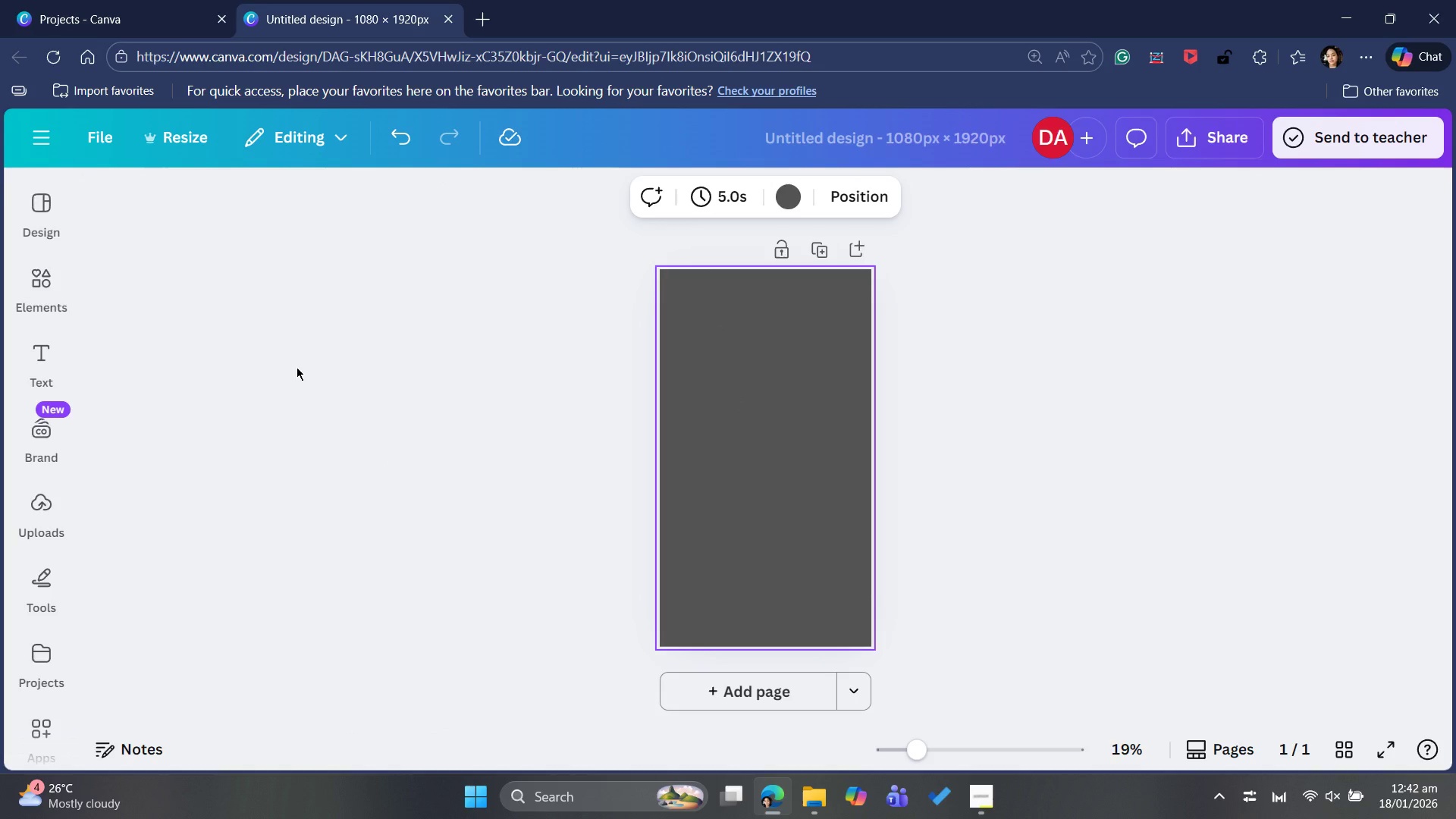 
left_click([42, 366])
 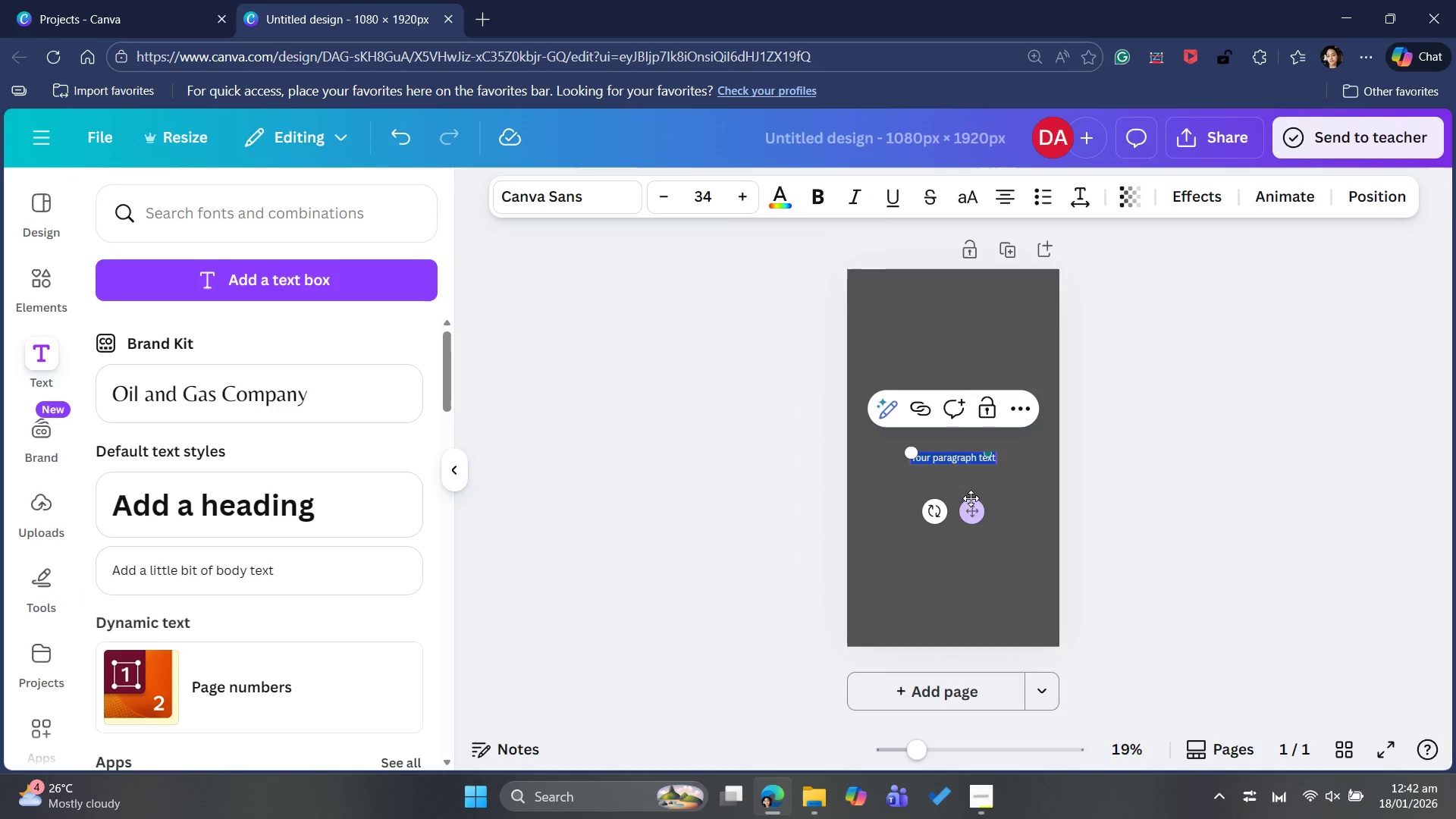 
wait(5.31)
 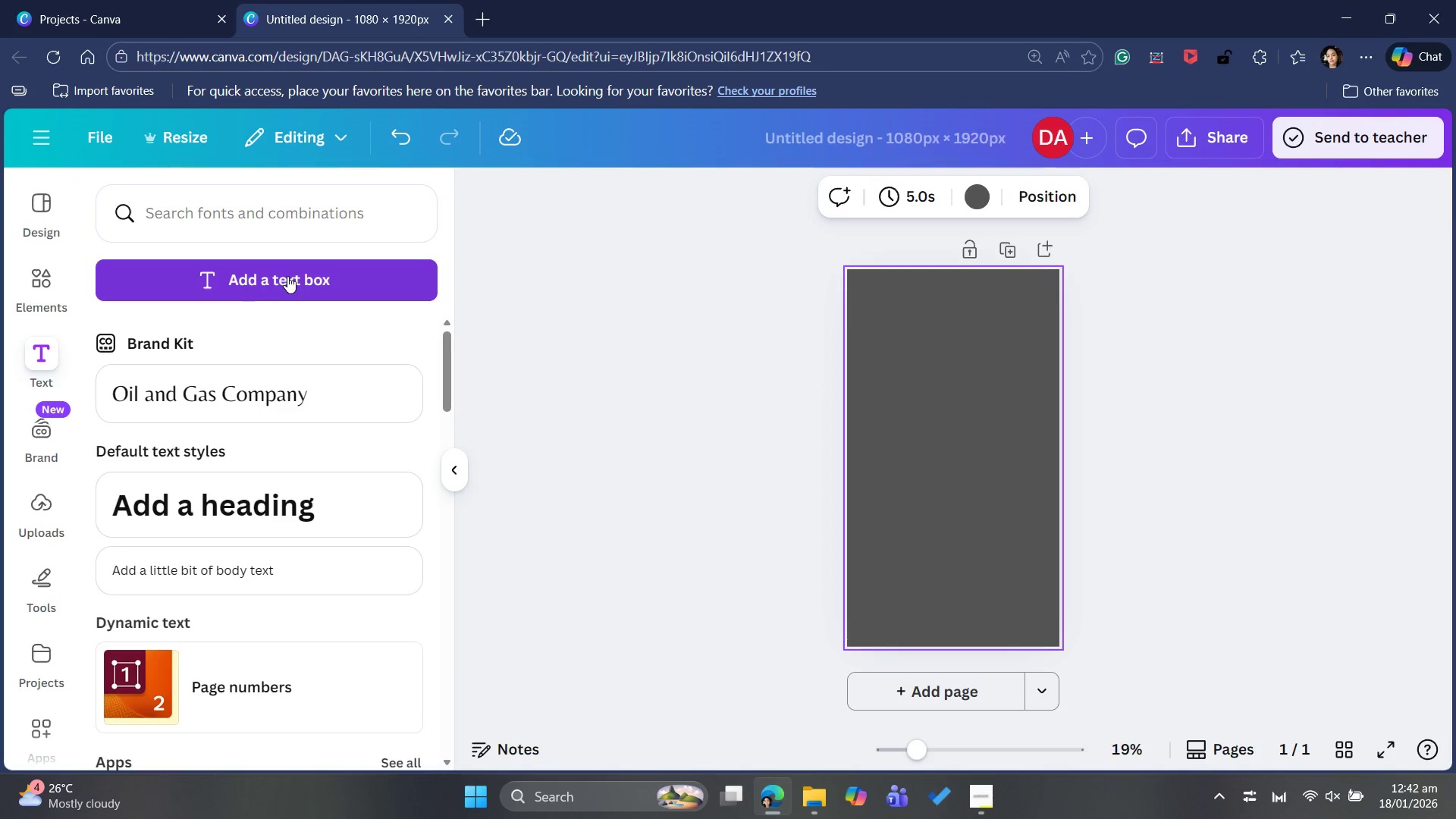 
key(Backspace)
 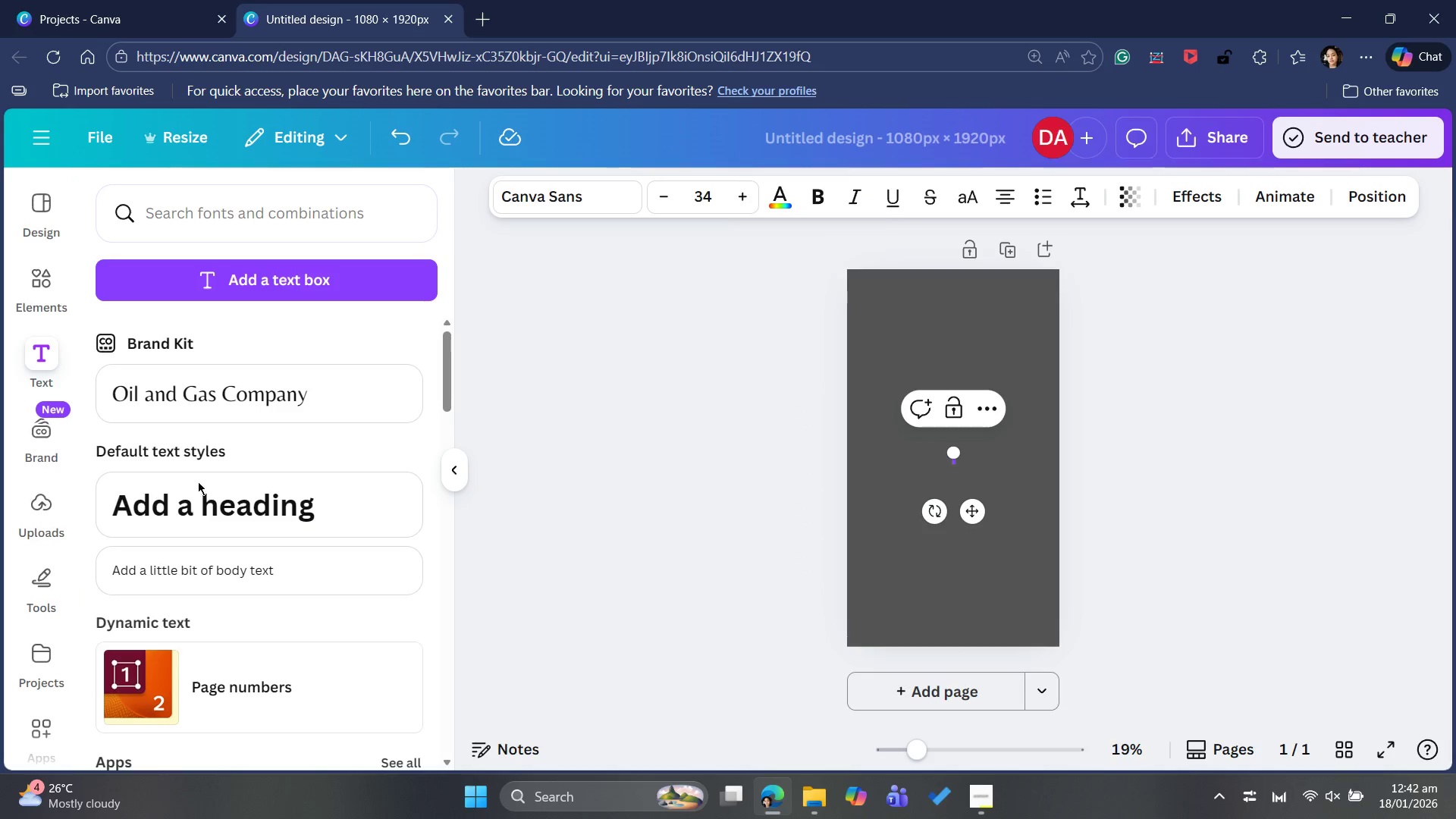 
left_click([196, 508])
 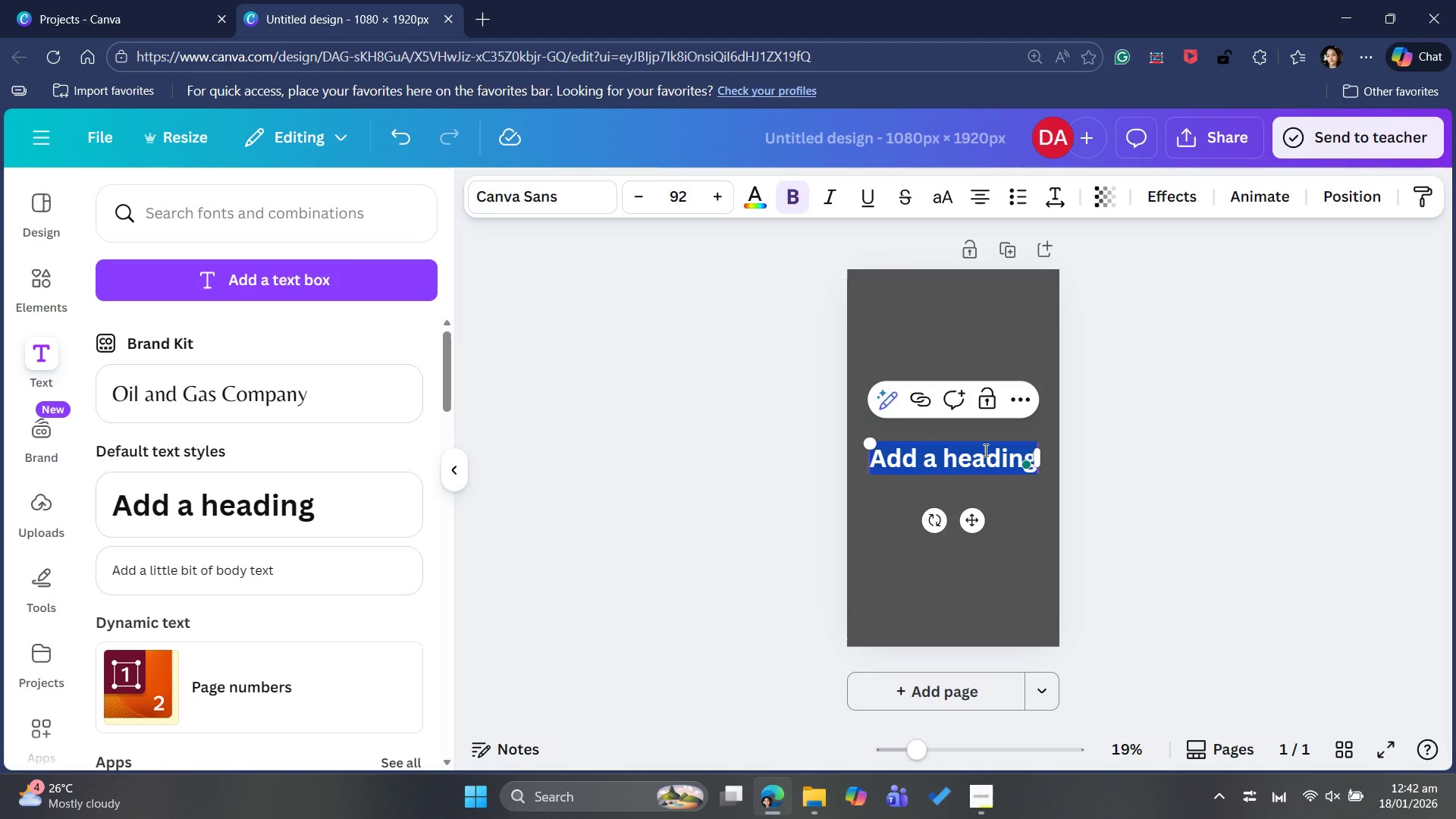 
wait(5.47)
 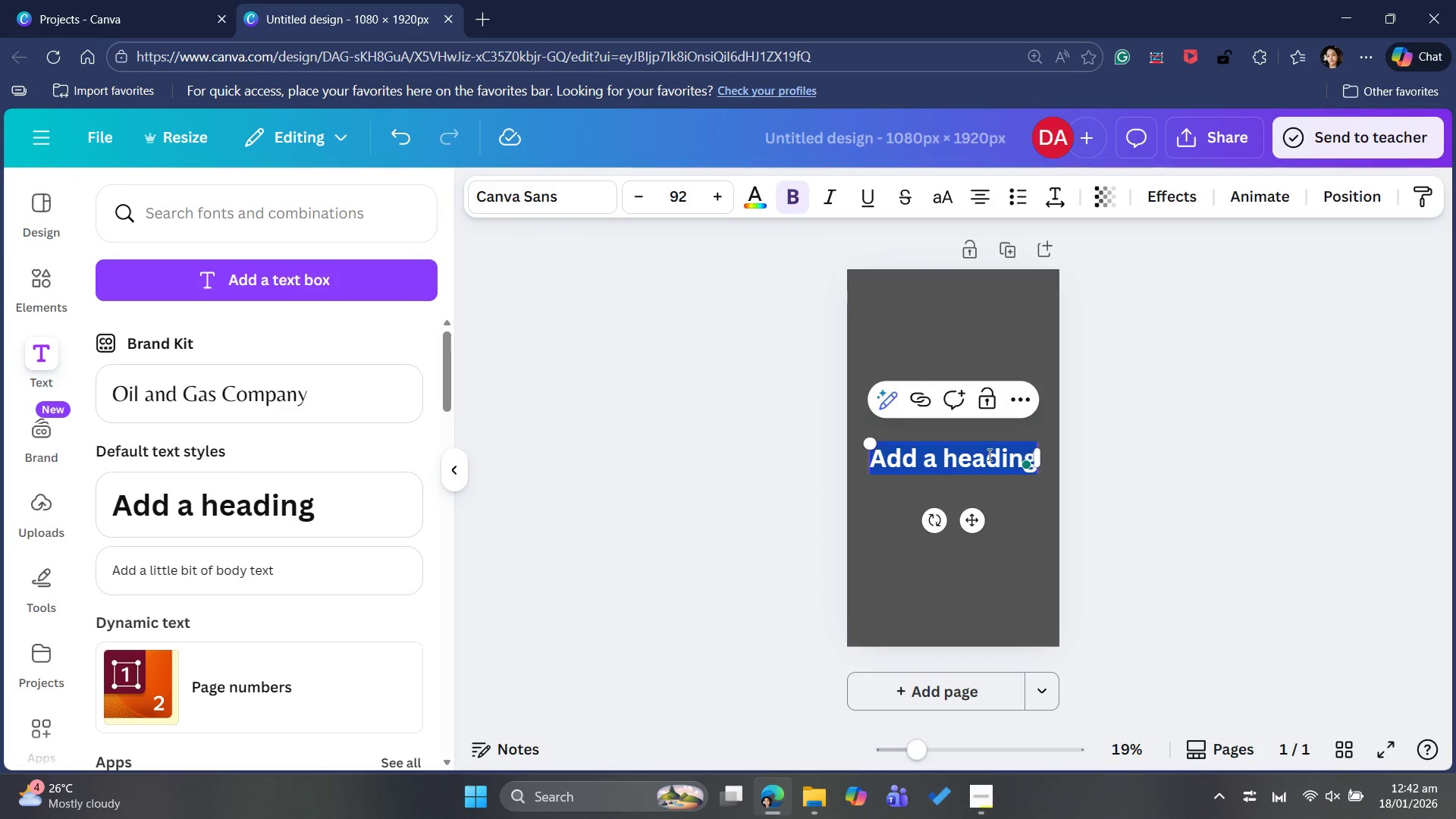 
type(THE INDIGO BLOCK)
 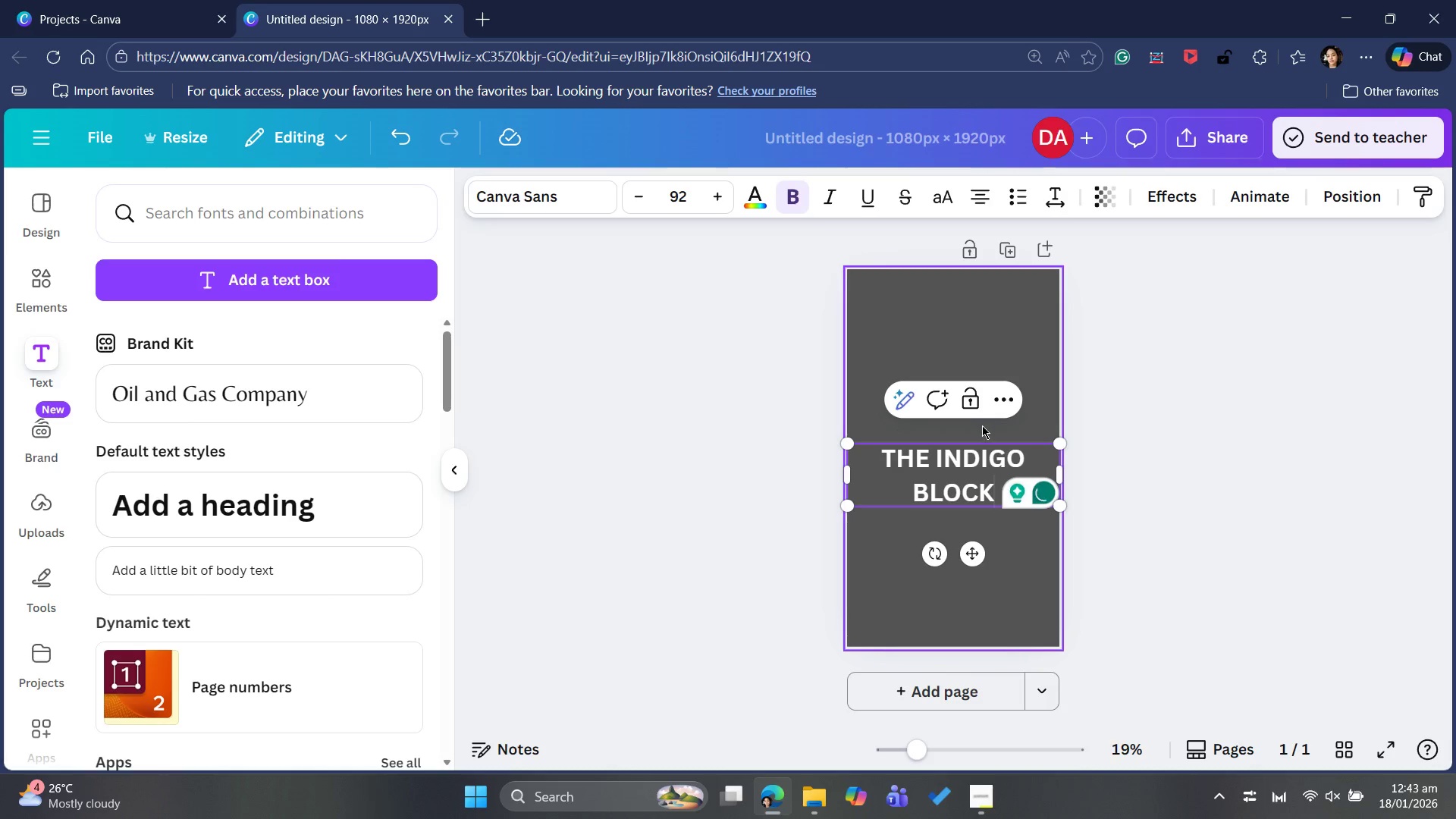 
wait(10.88)
 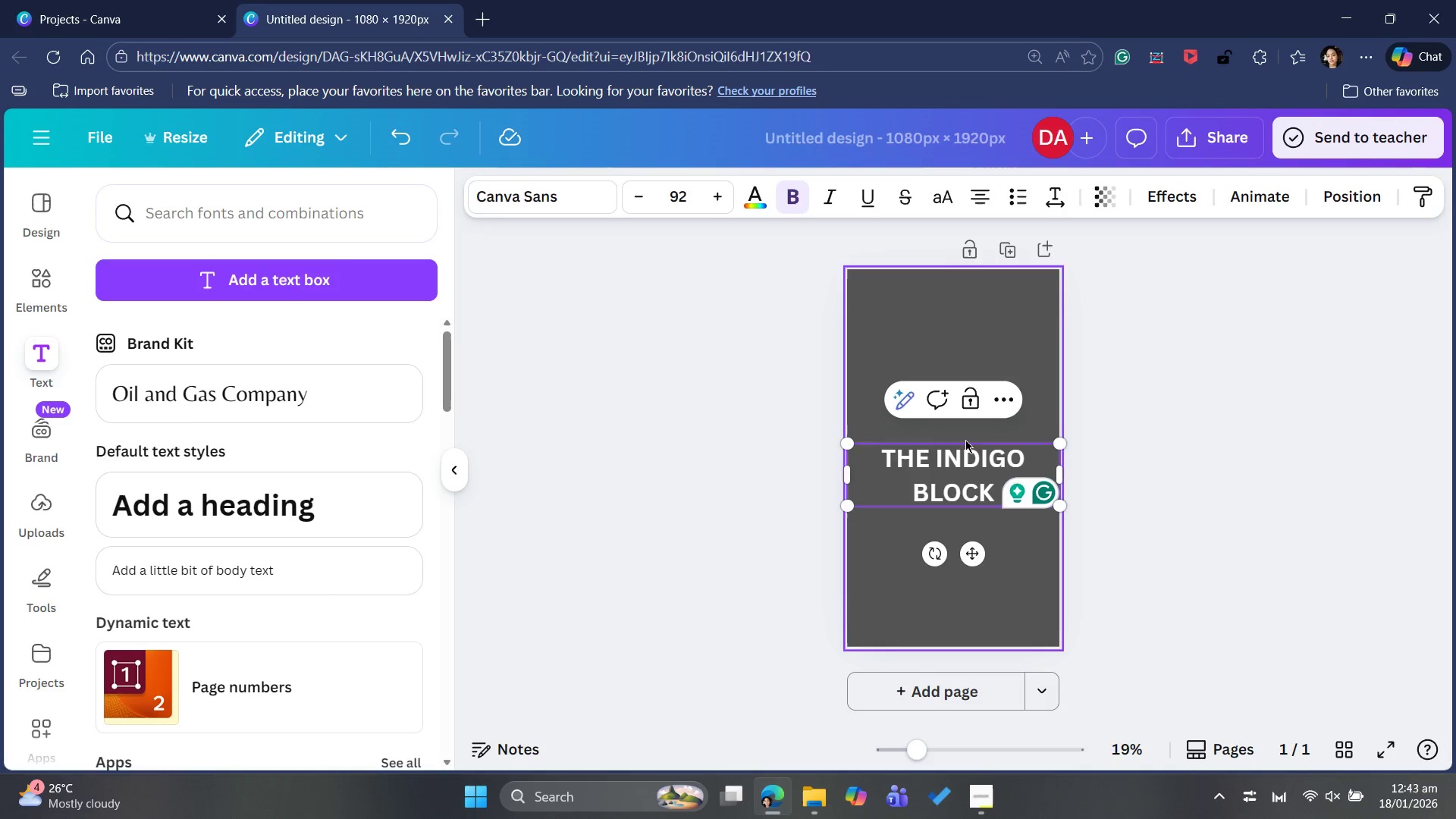 
key(Control+A)
 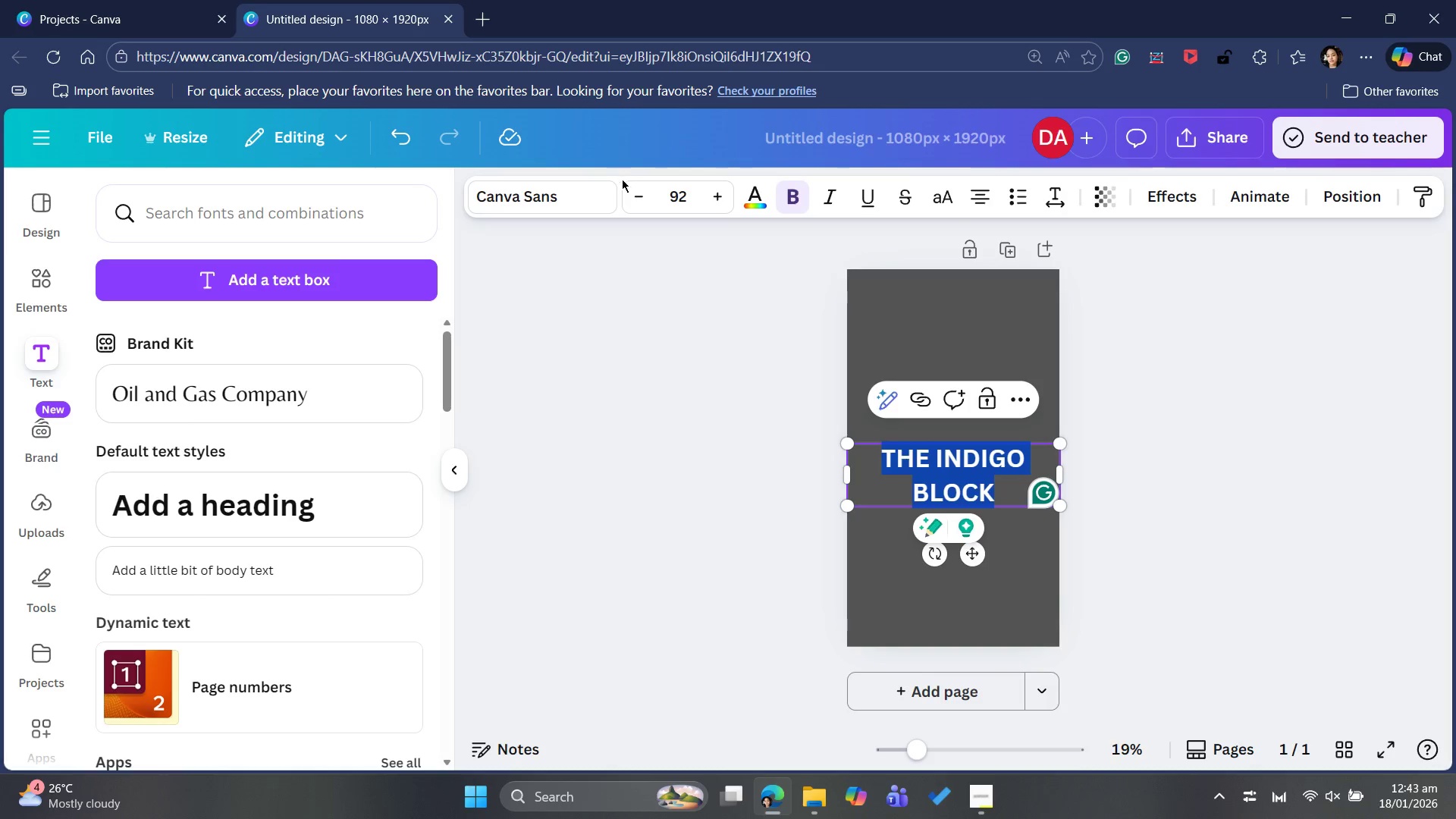 
left_click([609, 196])
 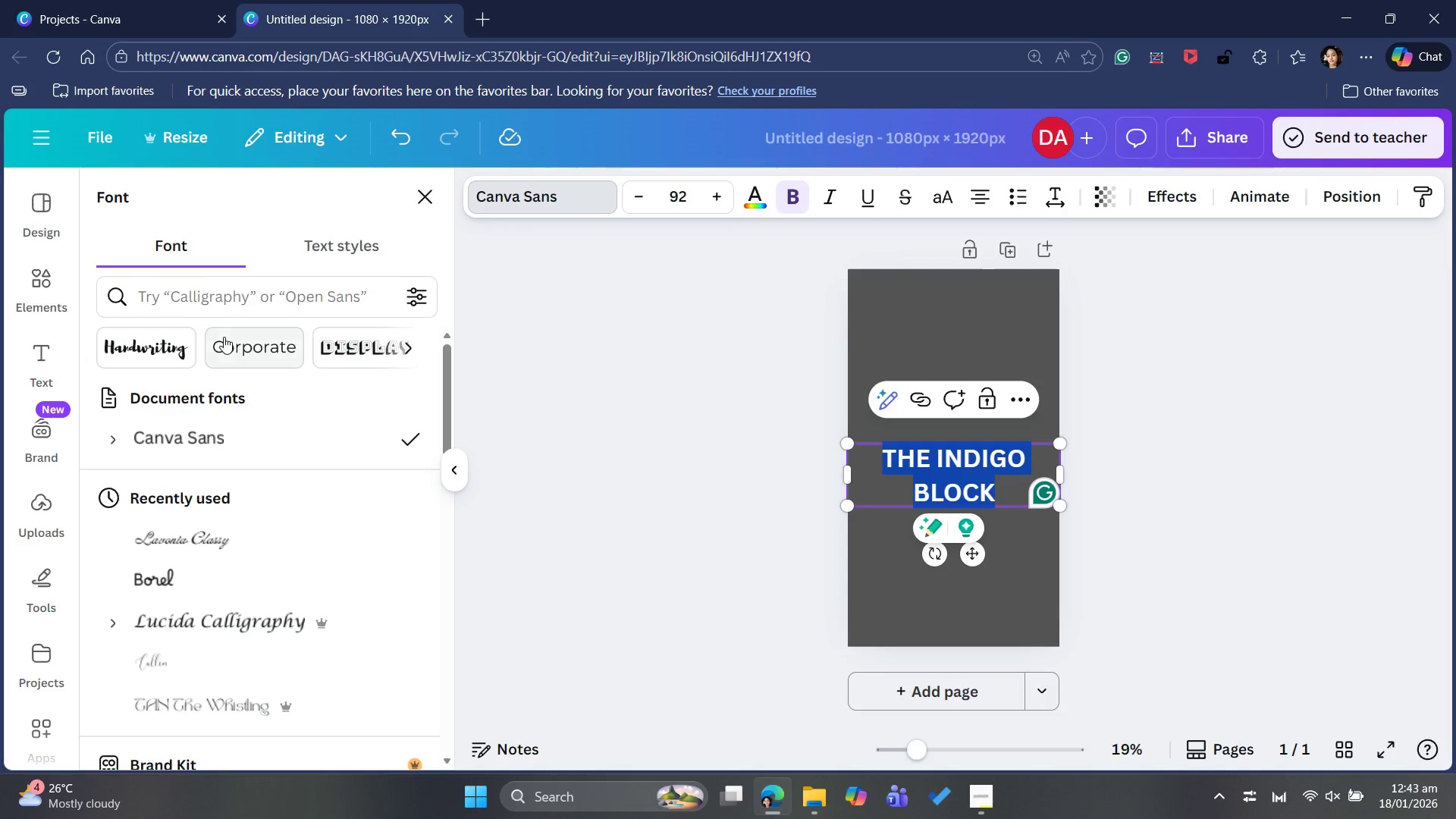 
left_click([237, 301])
 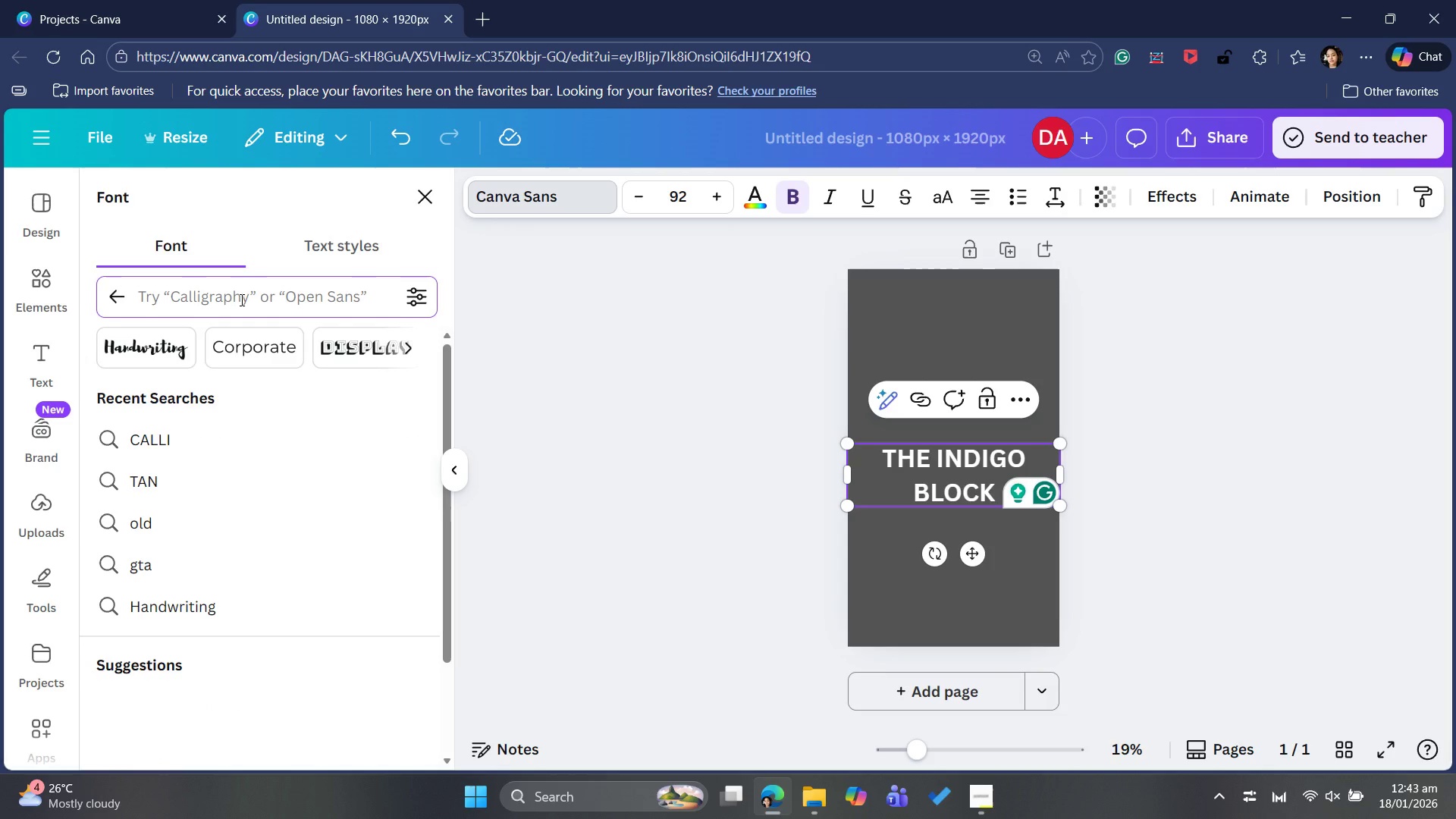 
type(MON)
 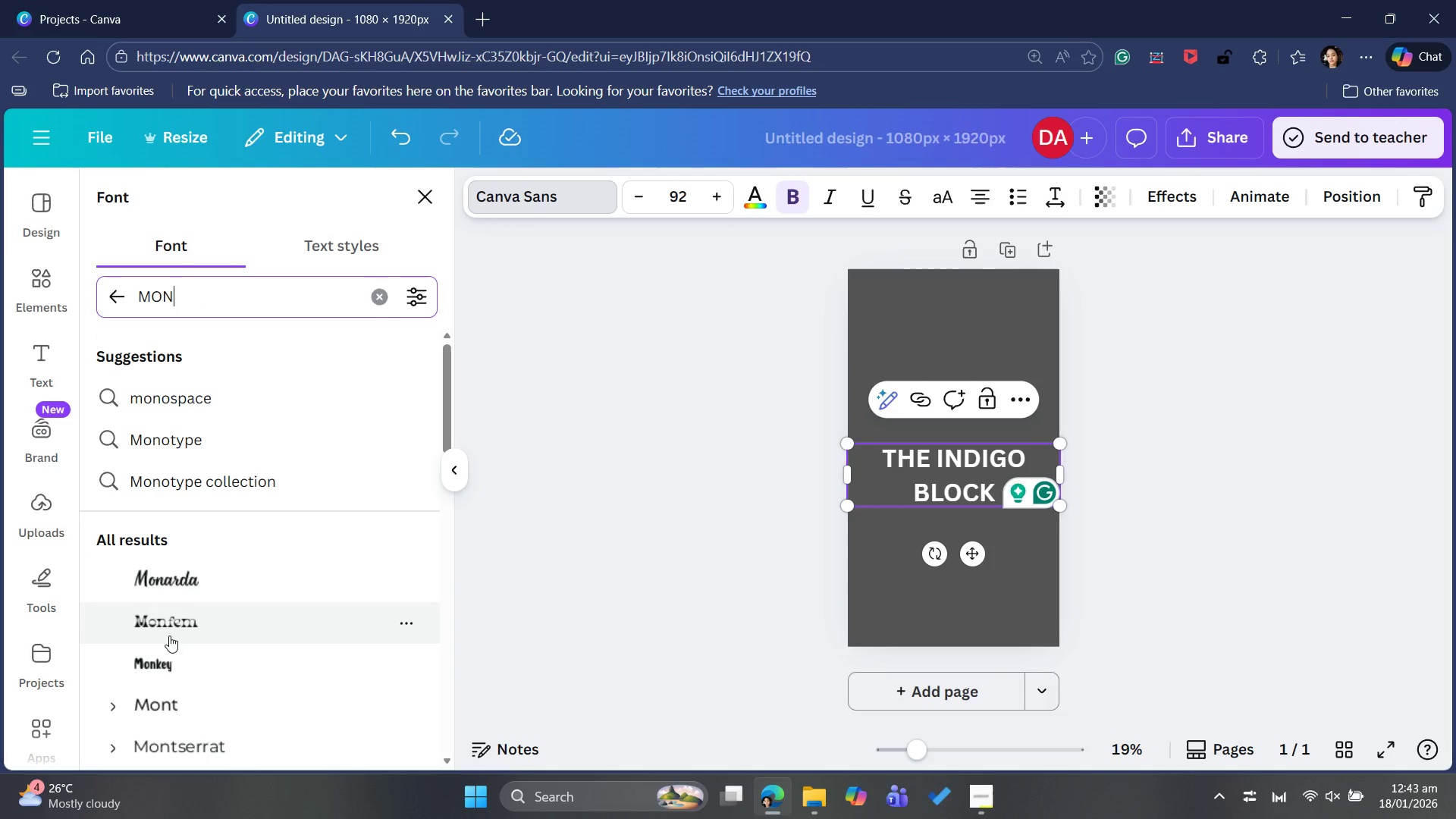 
wait(5.67)
 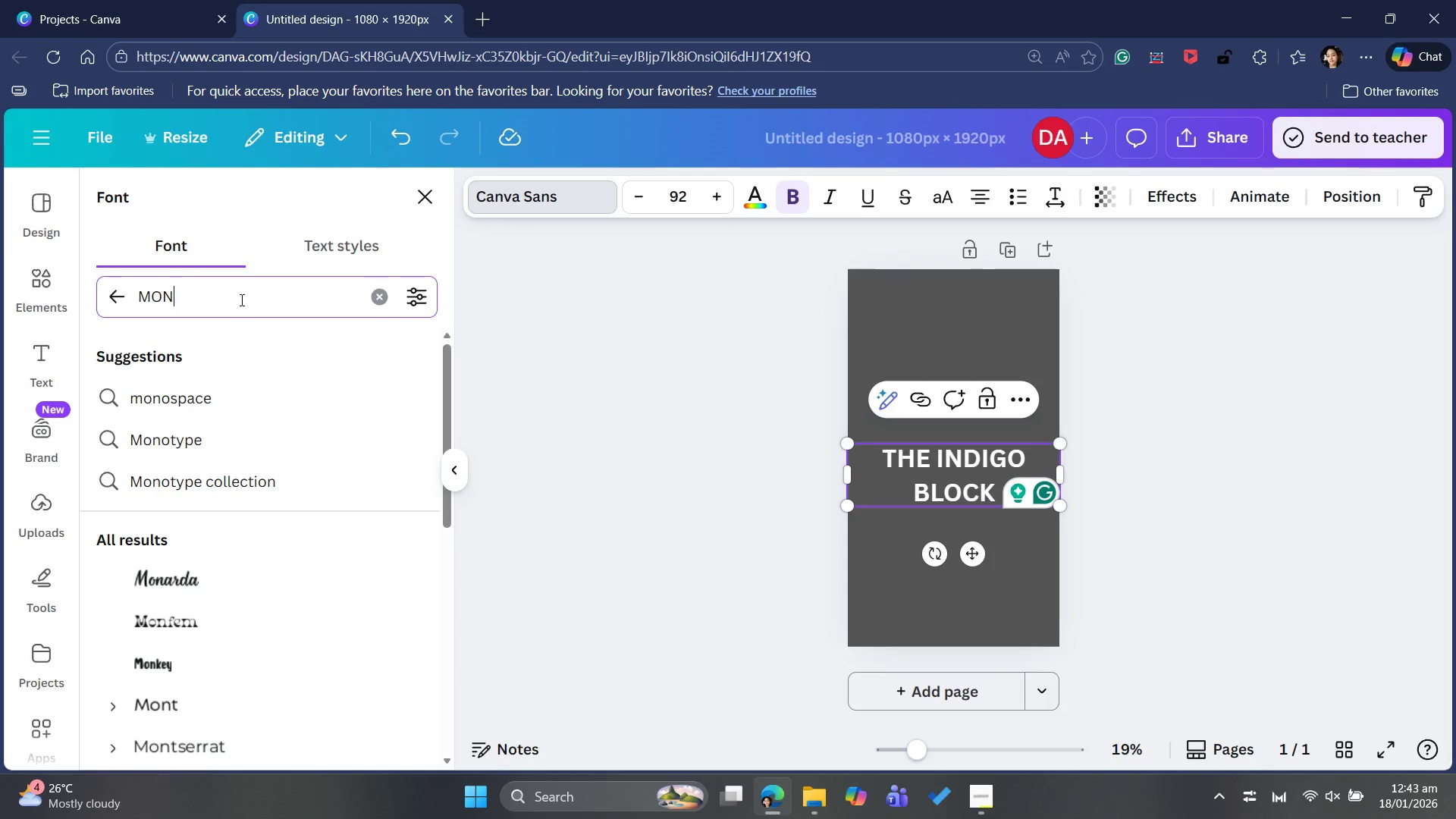 
left_click_drag(start_coordinate=[108, 755], to_coordinate=[113, 754])
 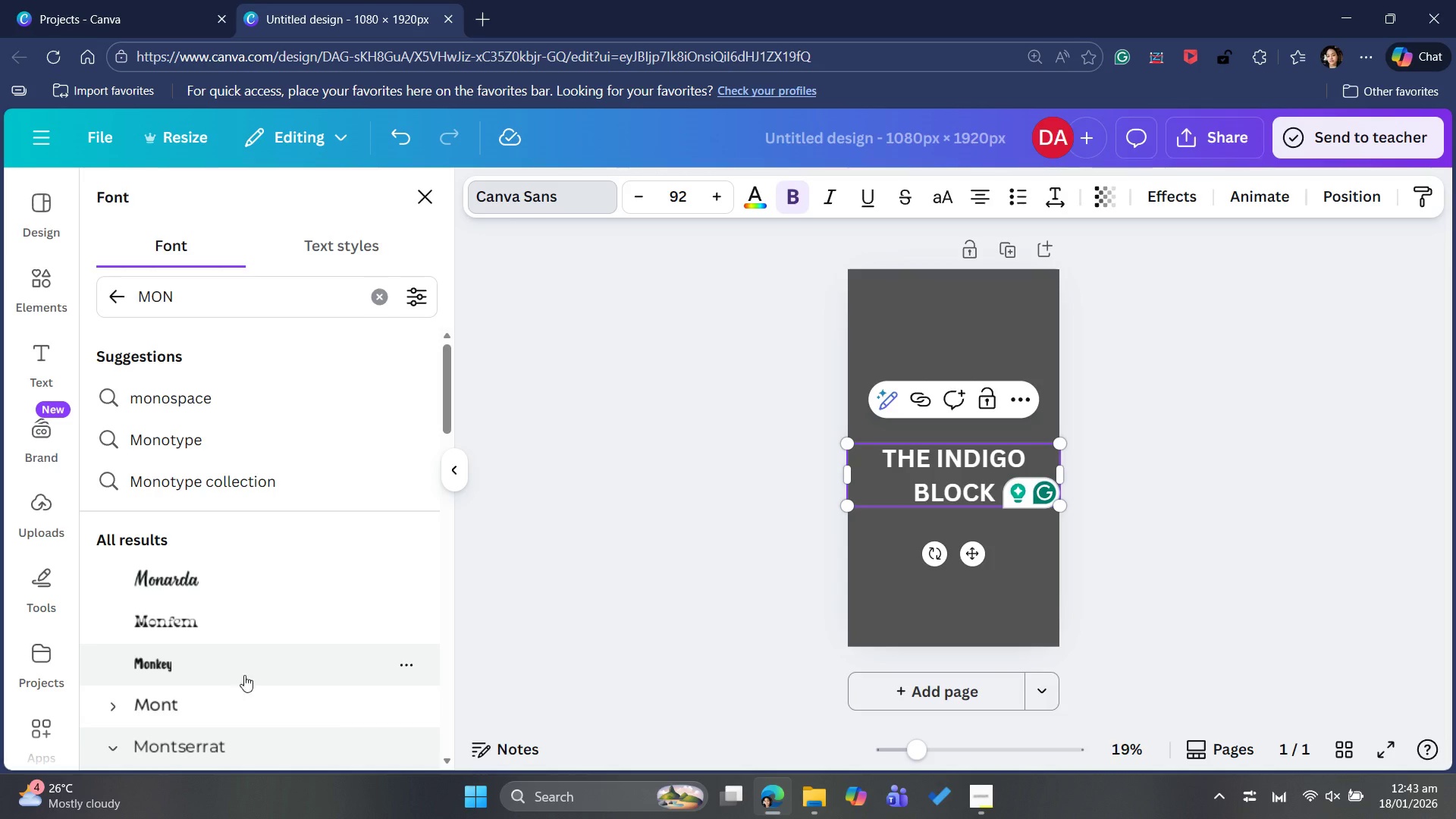 
scroll: coordinate [259, 653], scroll_direction: down, amount: 12.0
 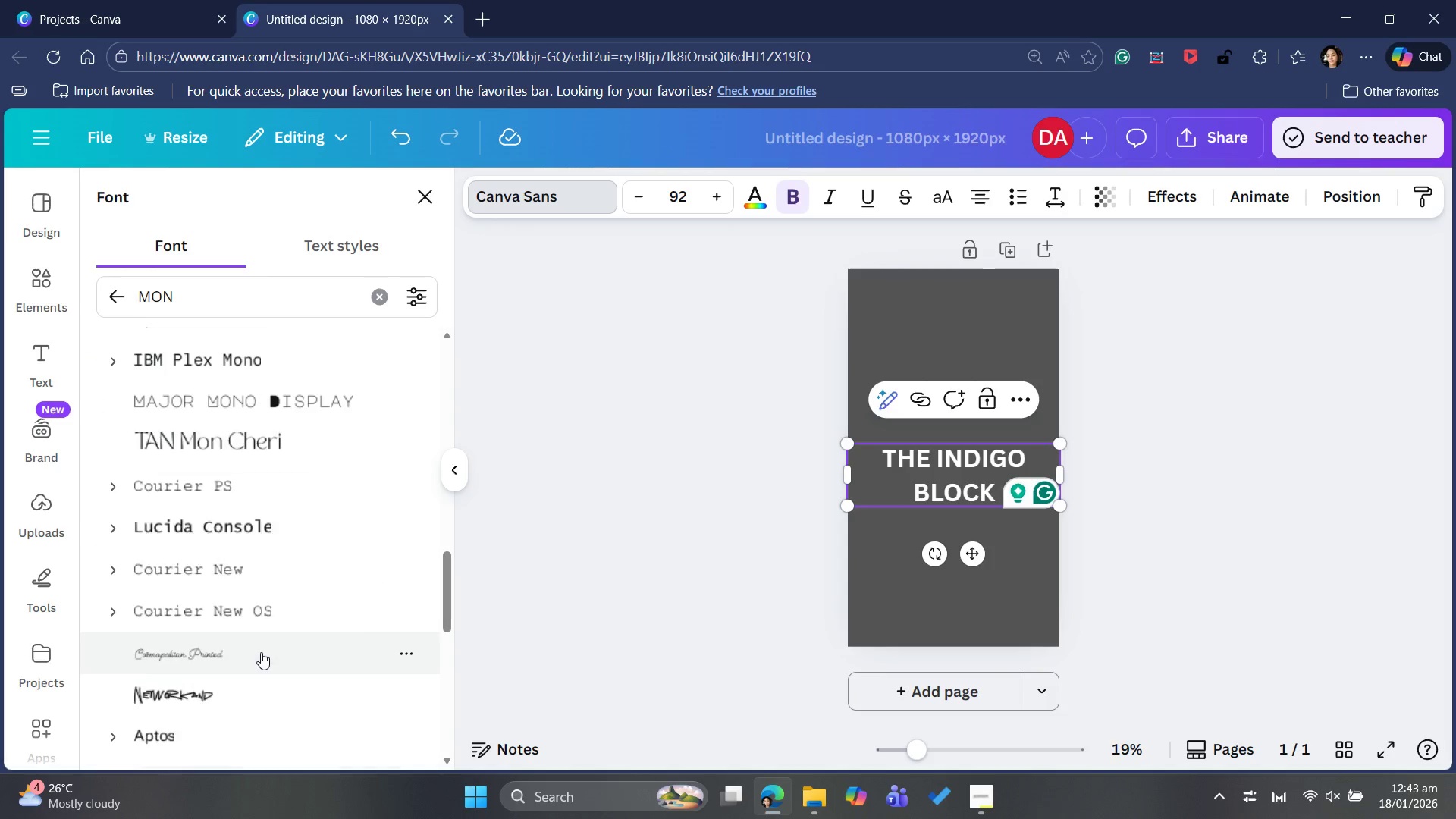 
scroll: coordinate [265, 648], scroll_direction: up, amount: 6.0
 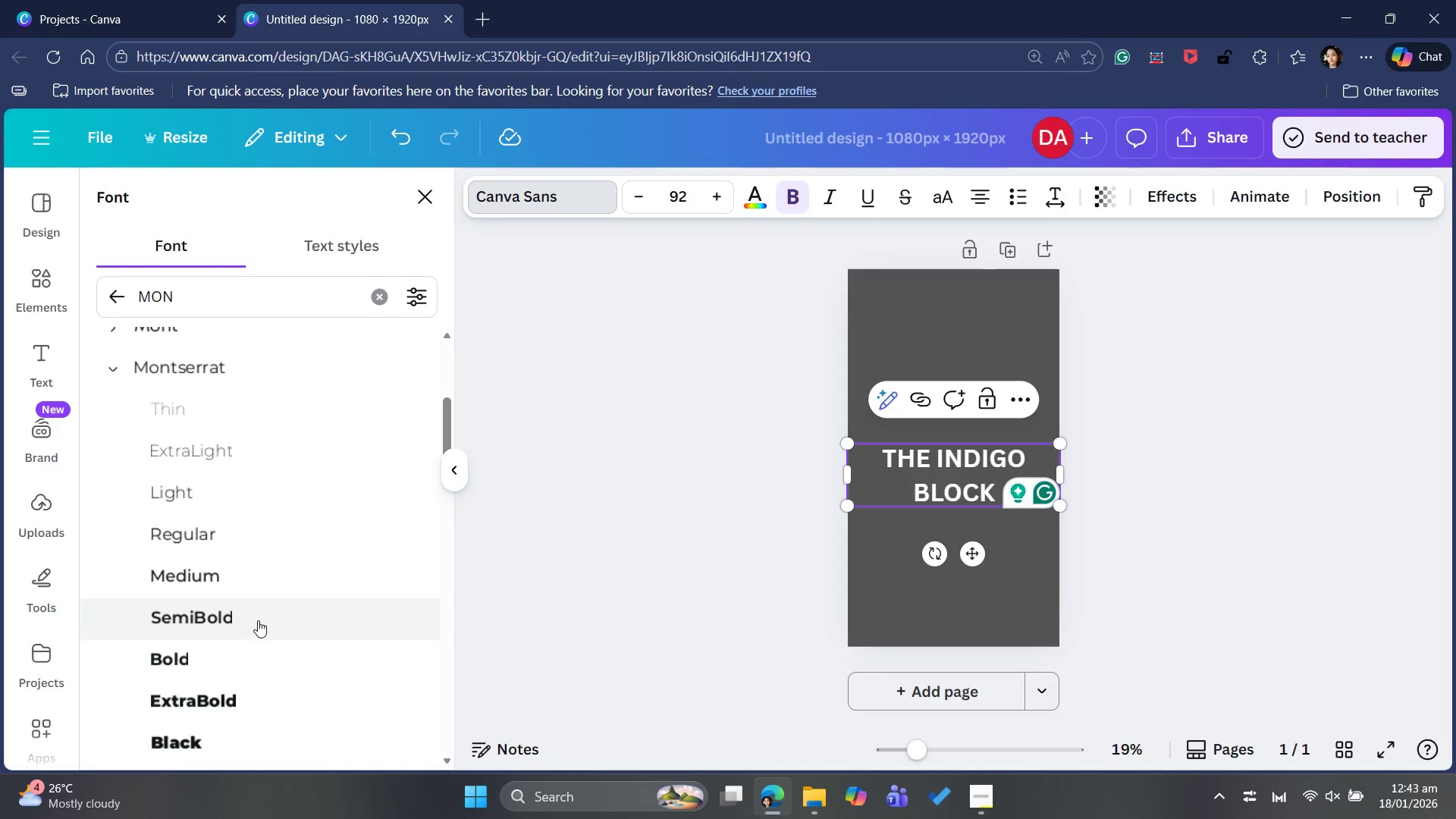 
scroll: coordinate [246, 638], scroll_direction: down, amount: 2.0
 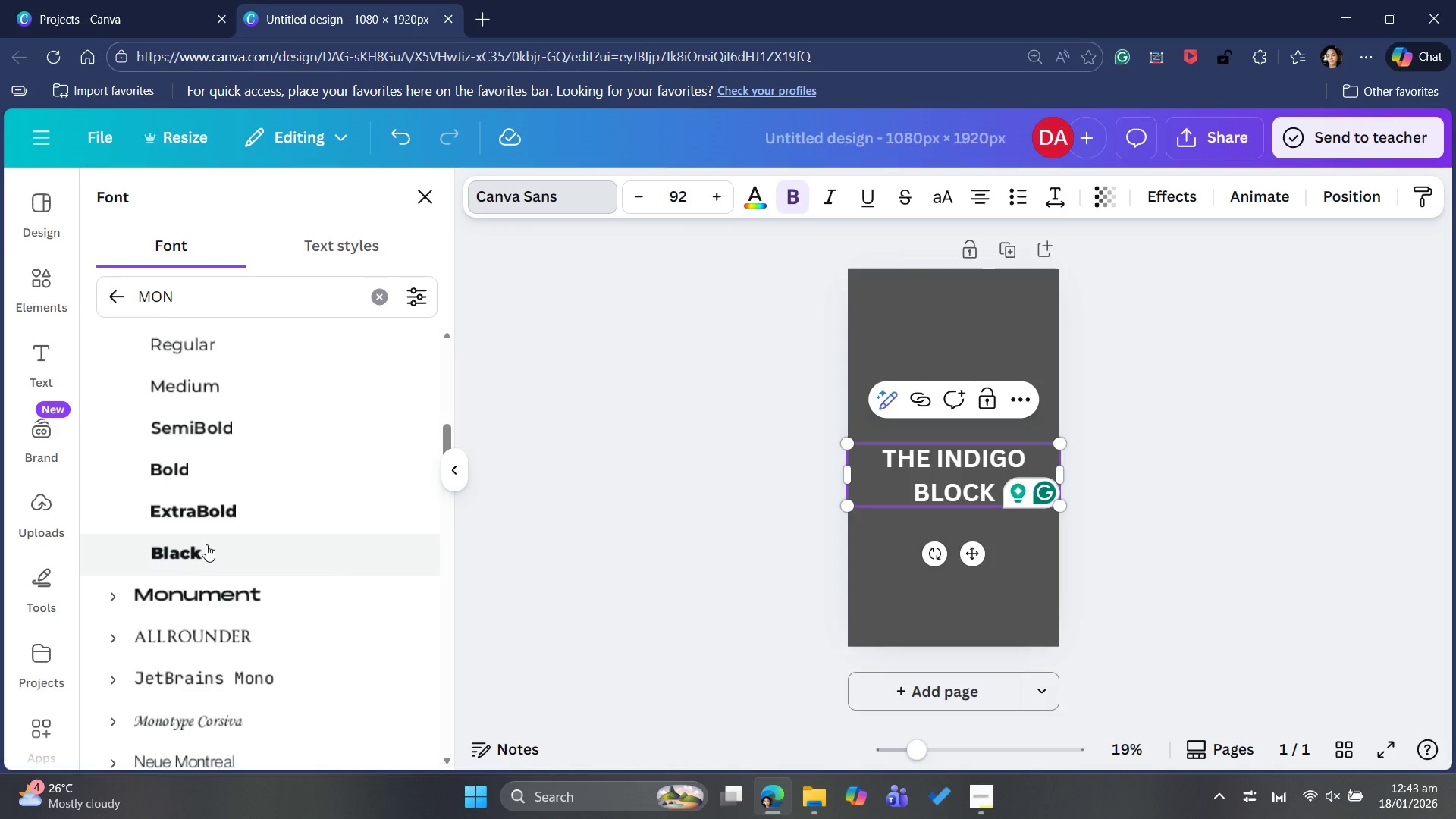 
left_click([200, 554])
 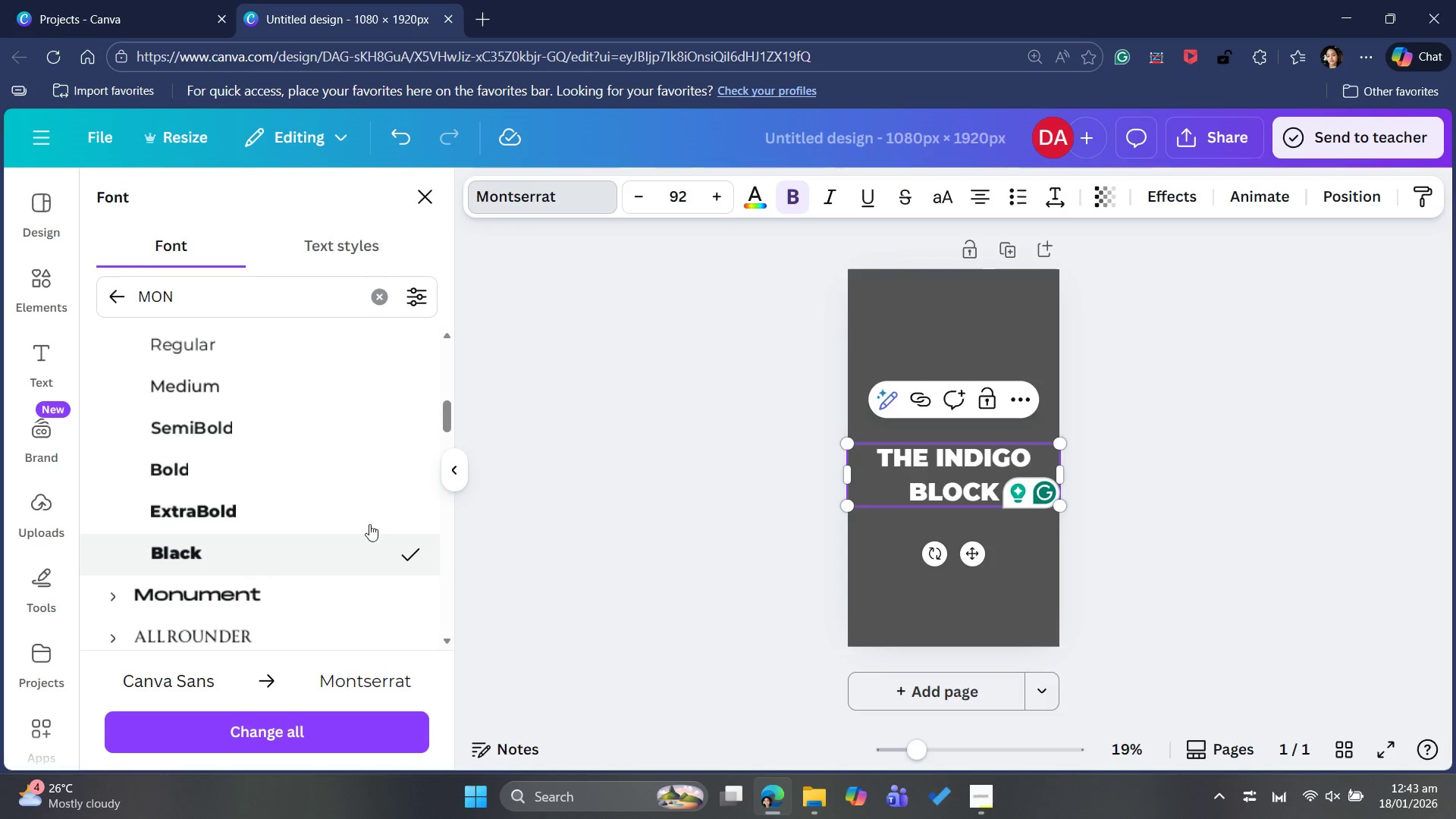 
wait(6.34)
 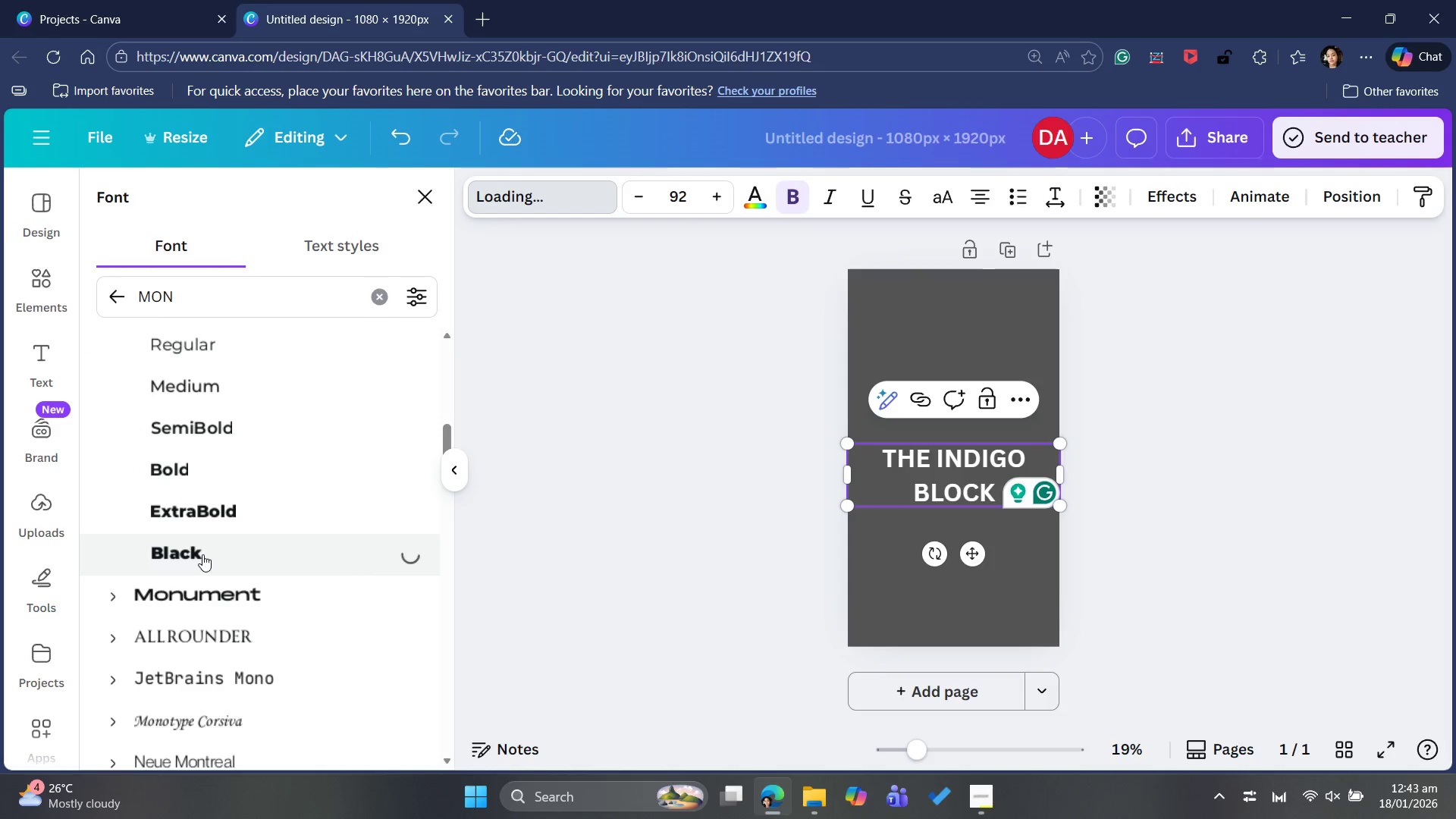 
left_click([290, 491])
 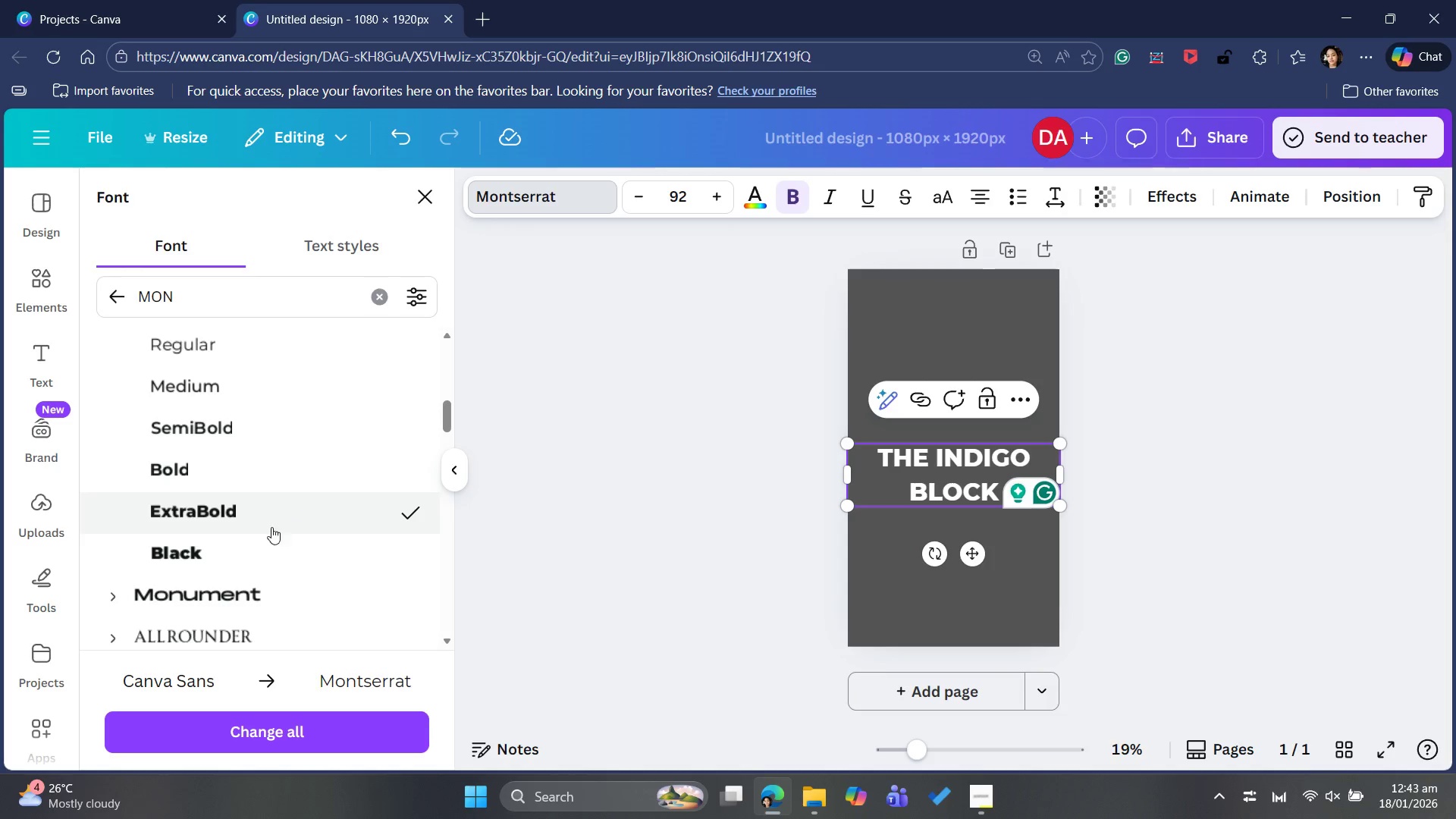 
left_click([259, 554])
 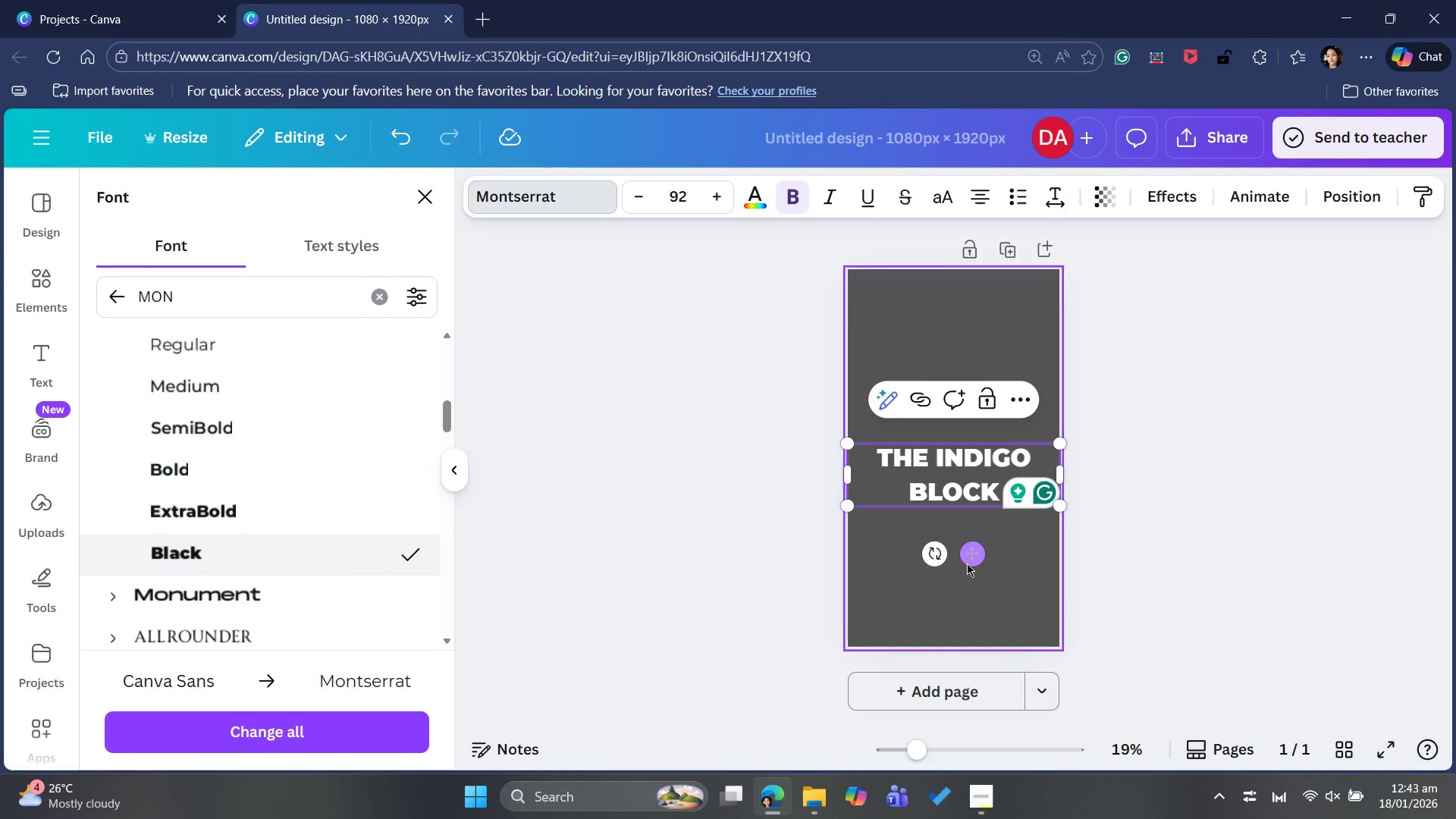 
left_click_drag(start_coordinate=[973, 556], to_coordinate=[954, 409])
 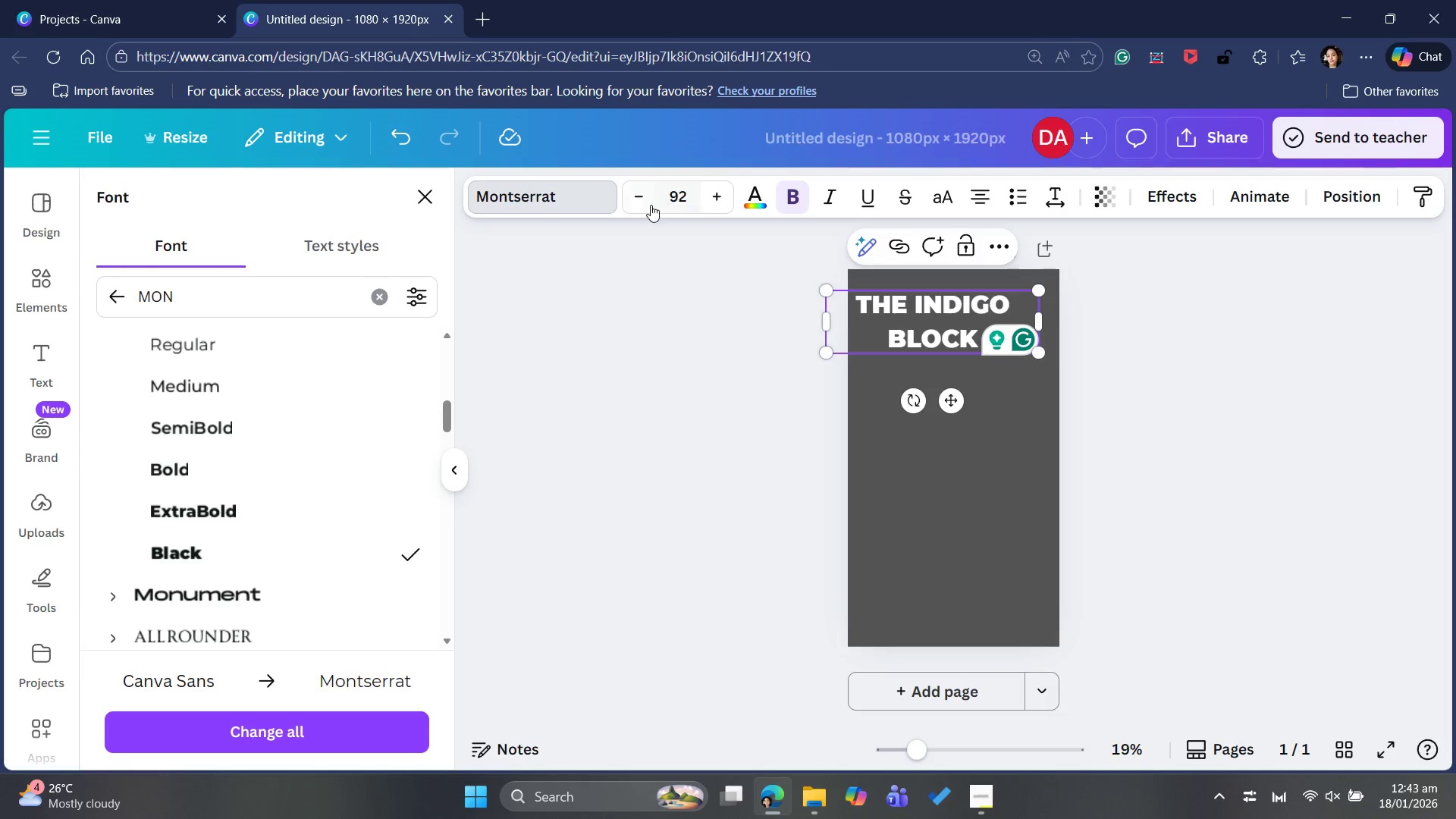 
double_click([651, 205])
 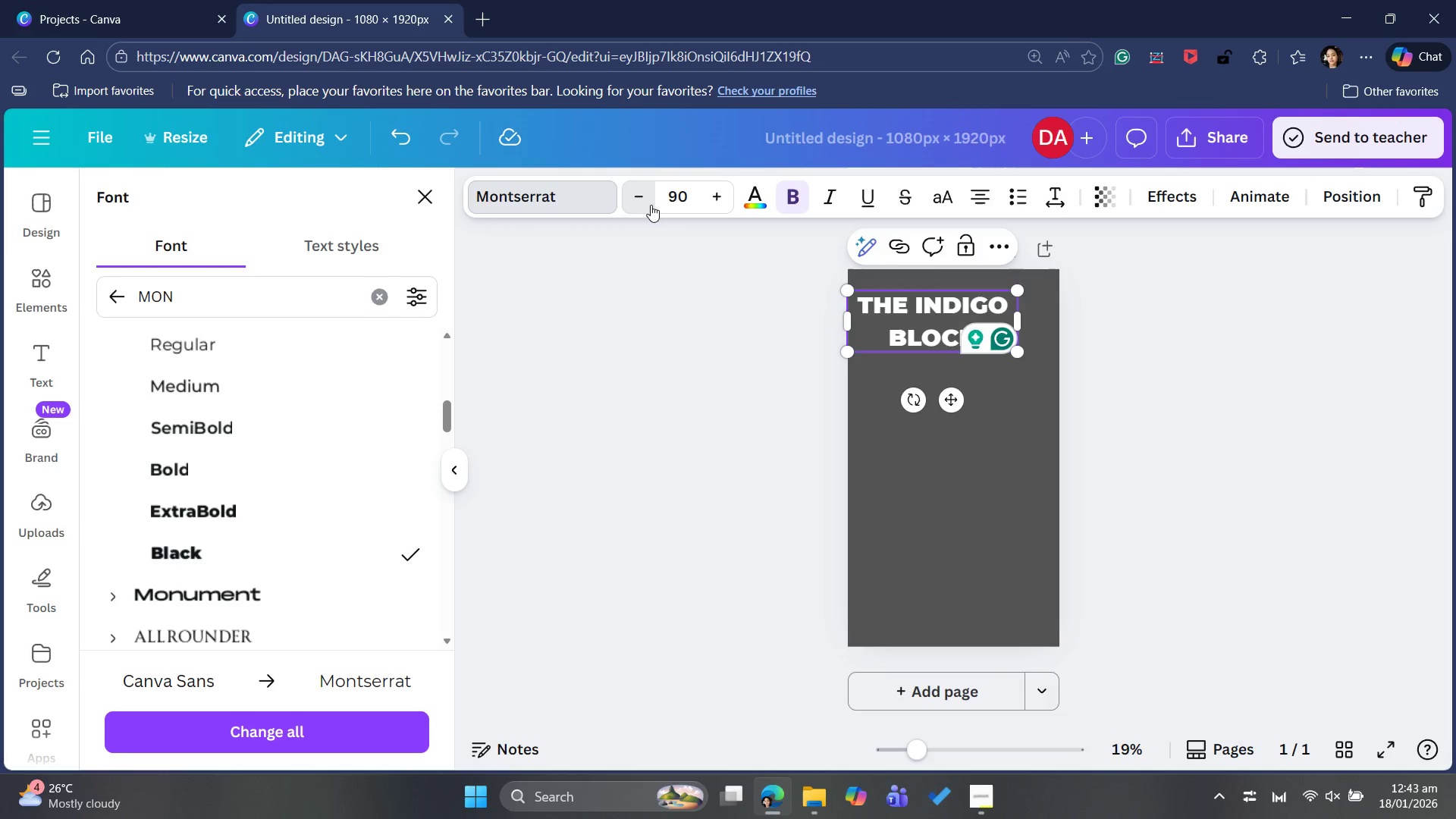 
triple_click([651, 205])
 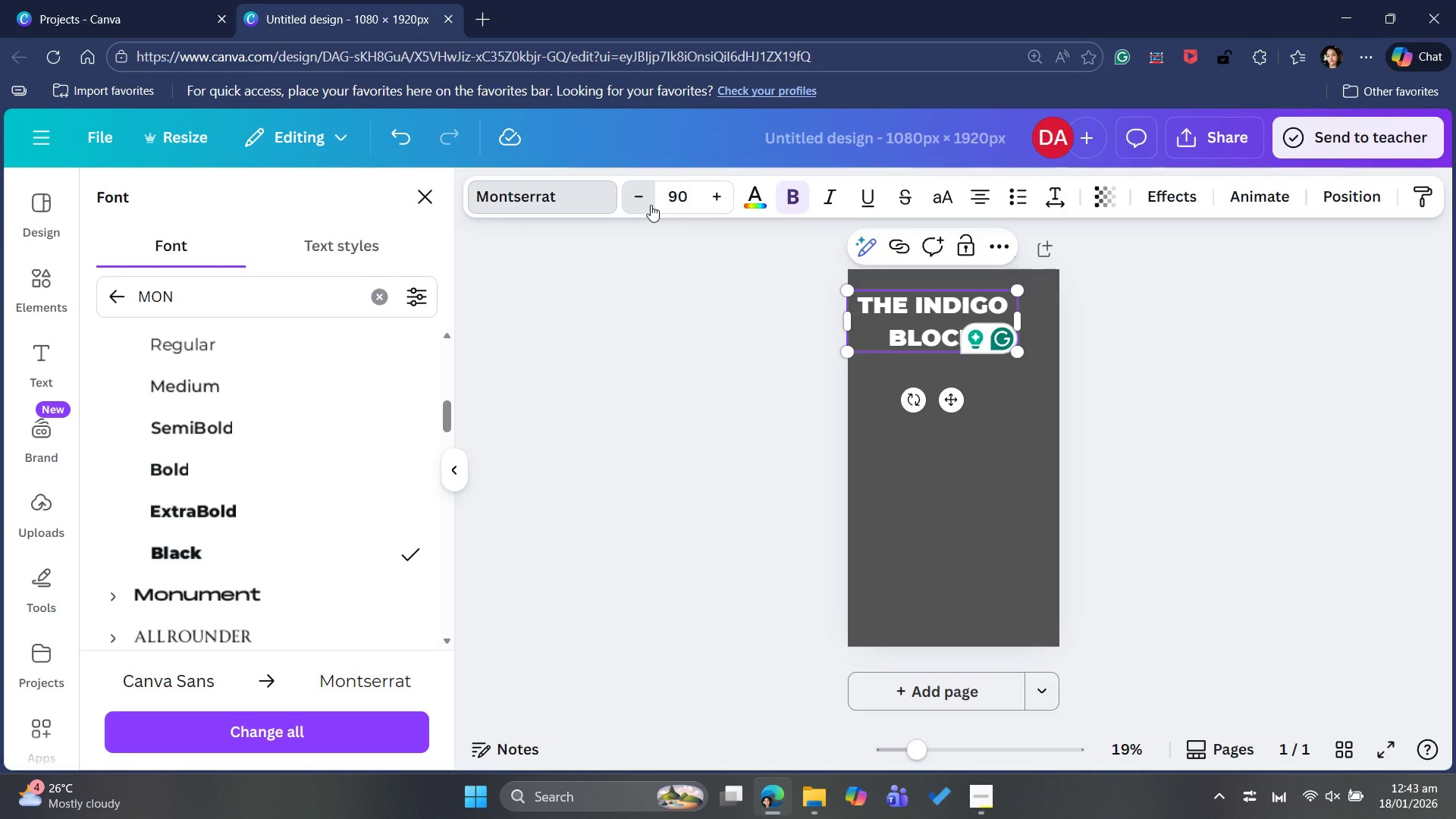 
triple_click([651, 205])
 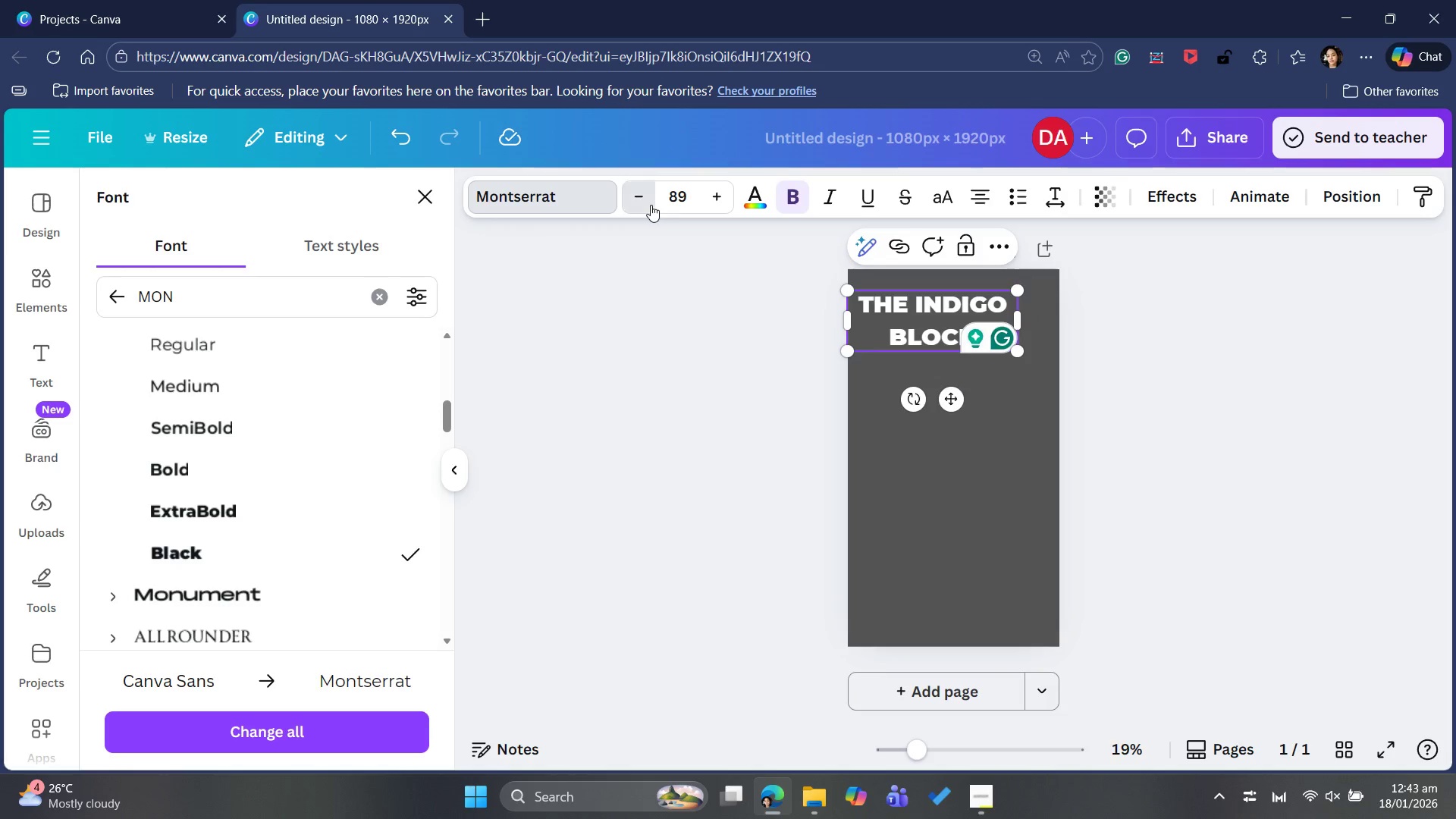 
triple_click([651, 205])
 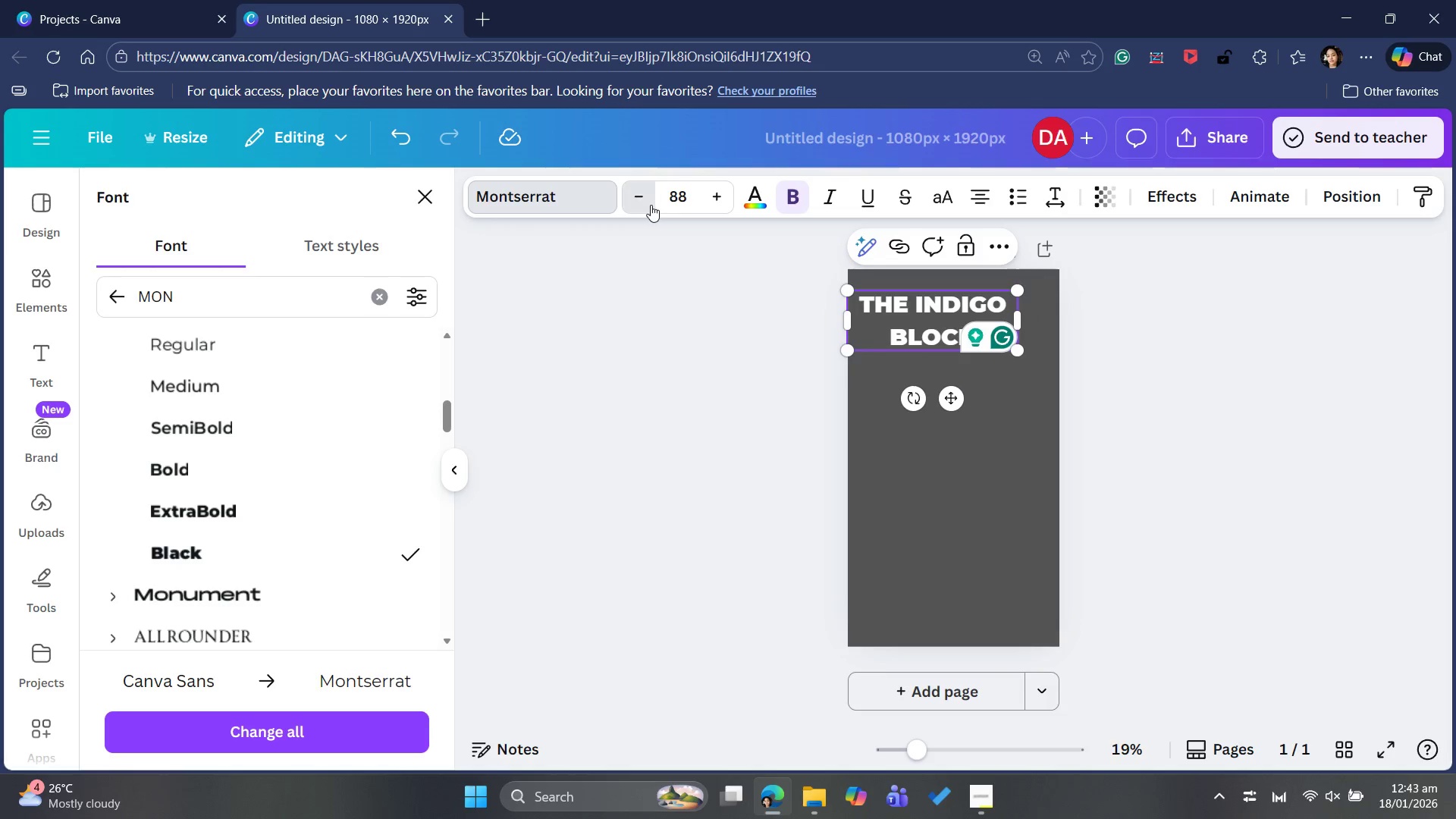 
triple_click([651, 205])
 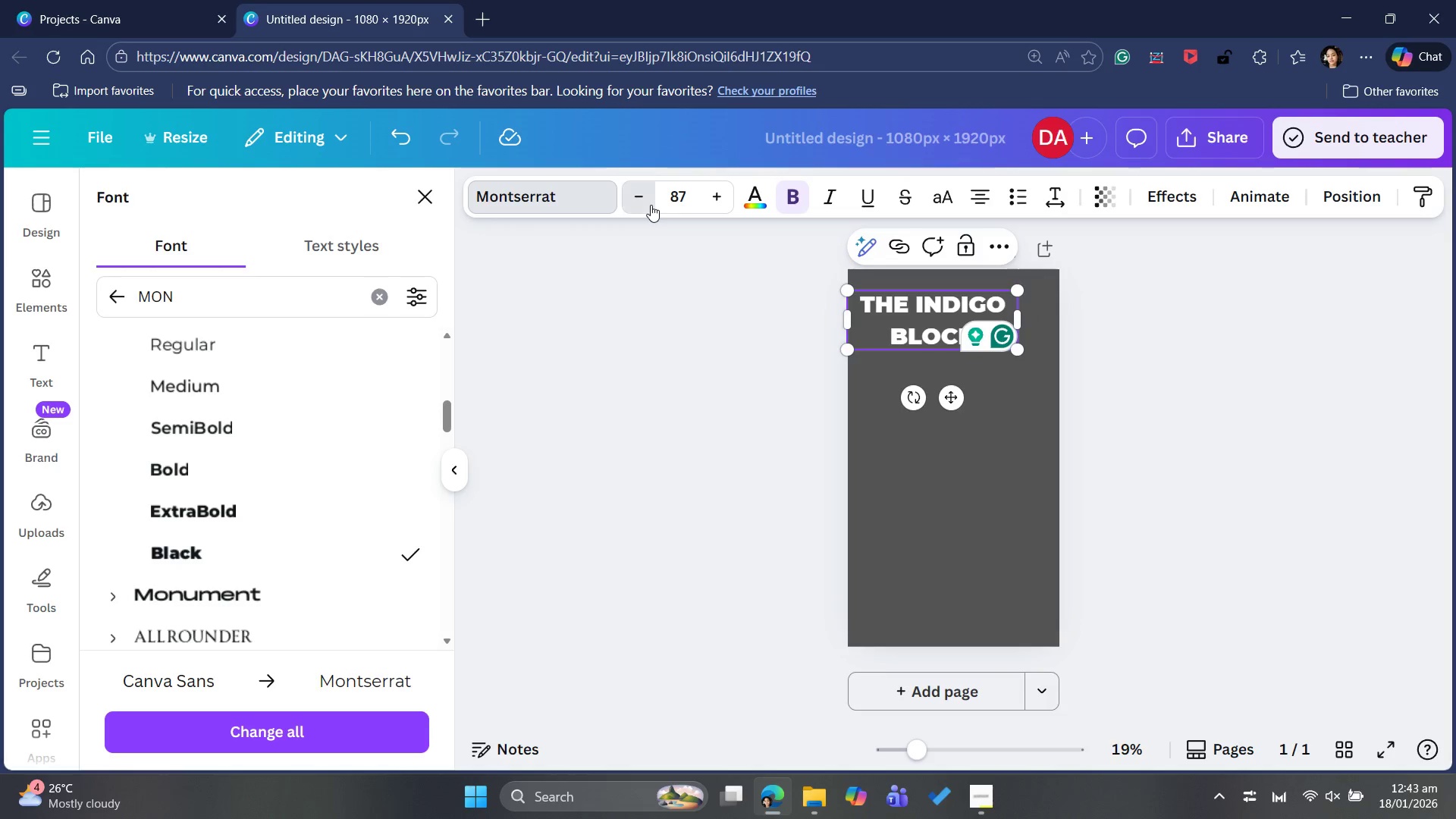 
triple_click([651, 205])
 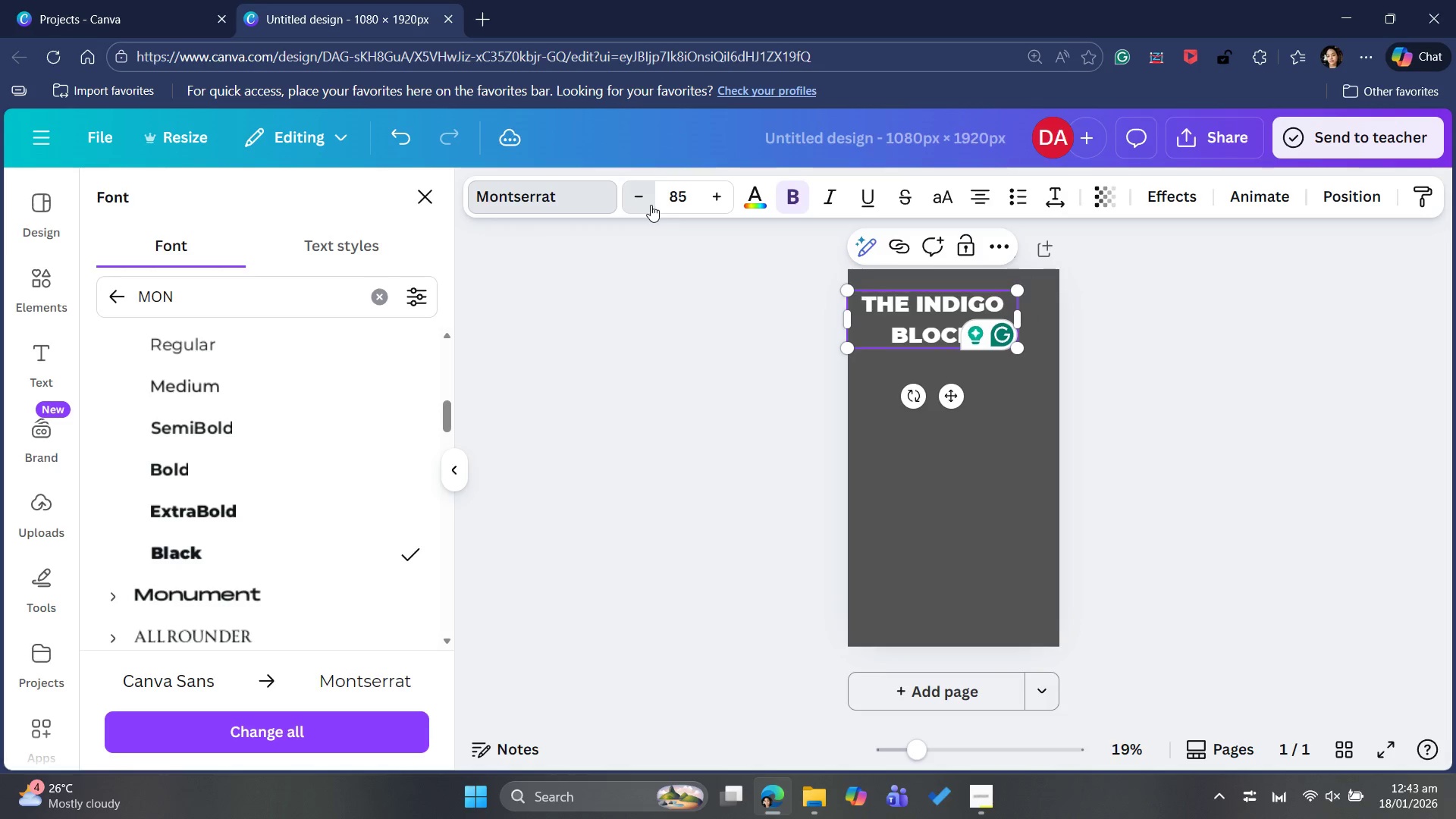 
triple_click([651, 205])
 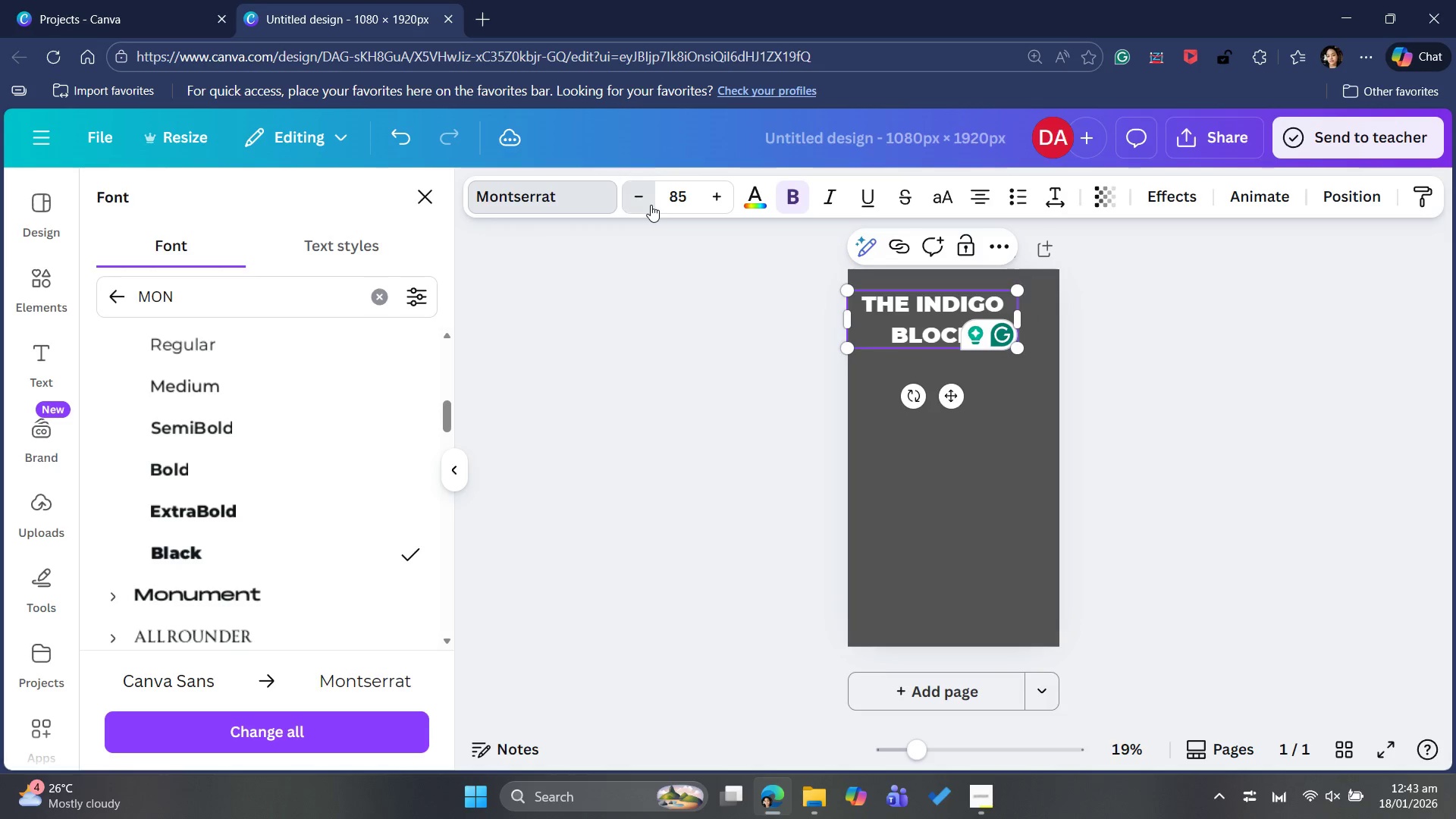 
triple_click([651, 205])
 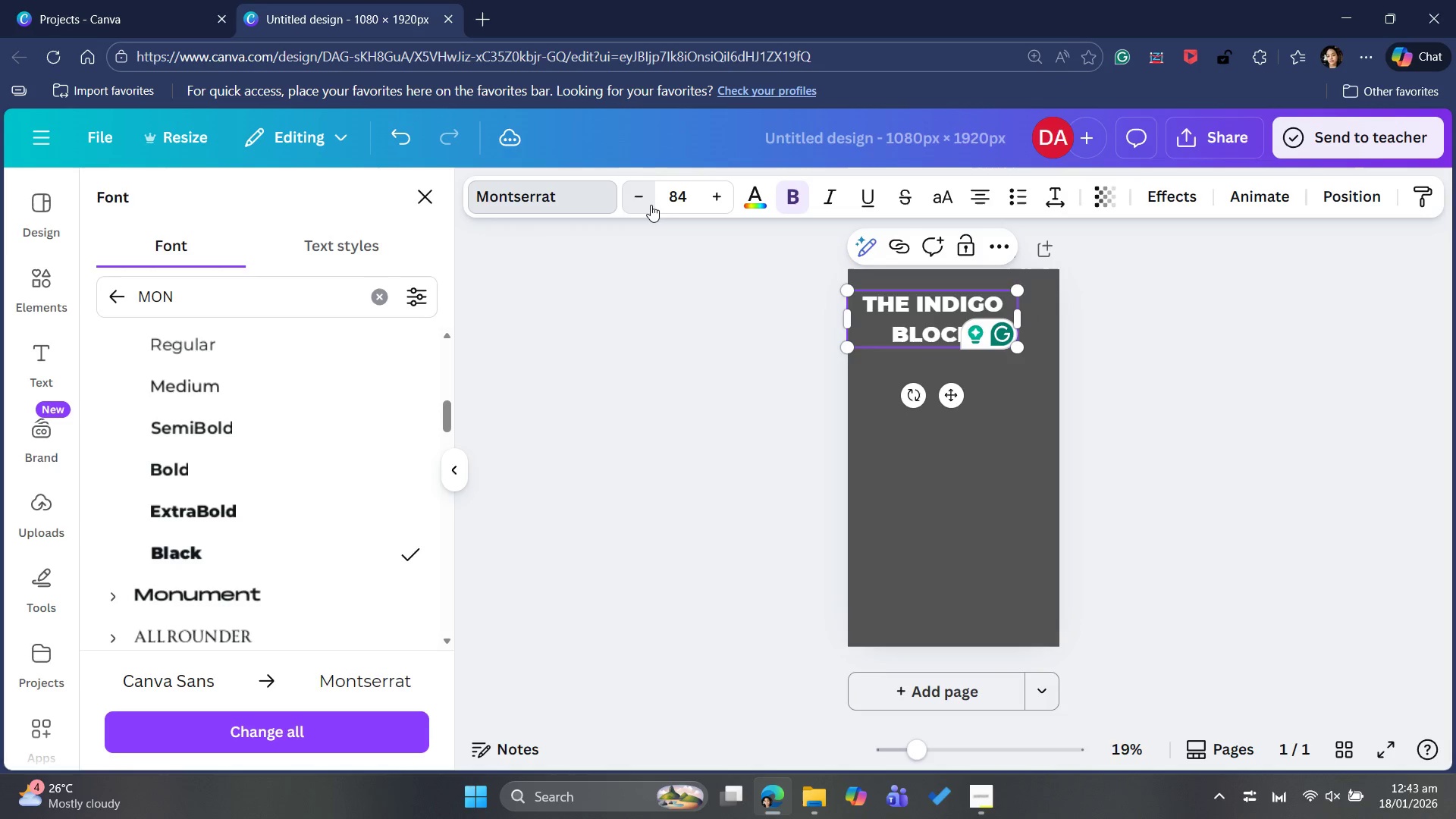 
triple_click([651, 205])
 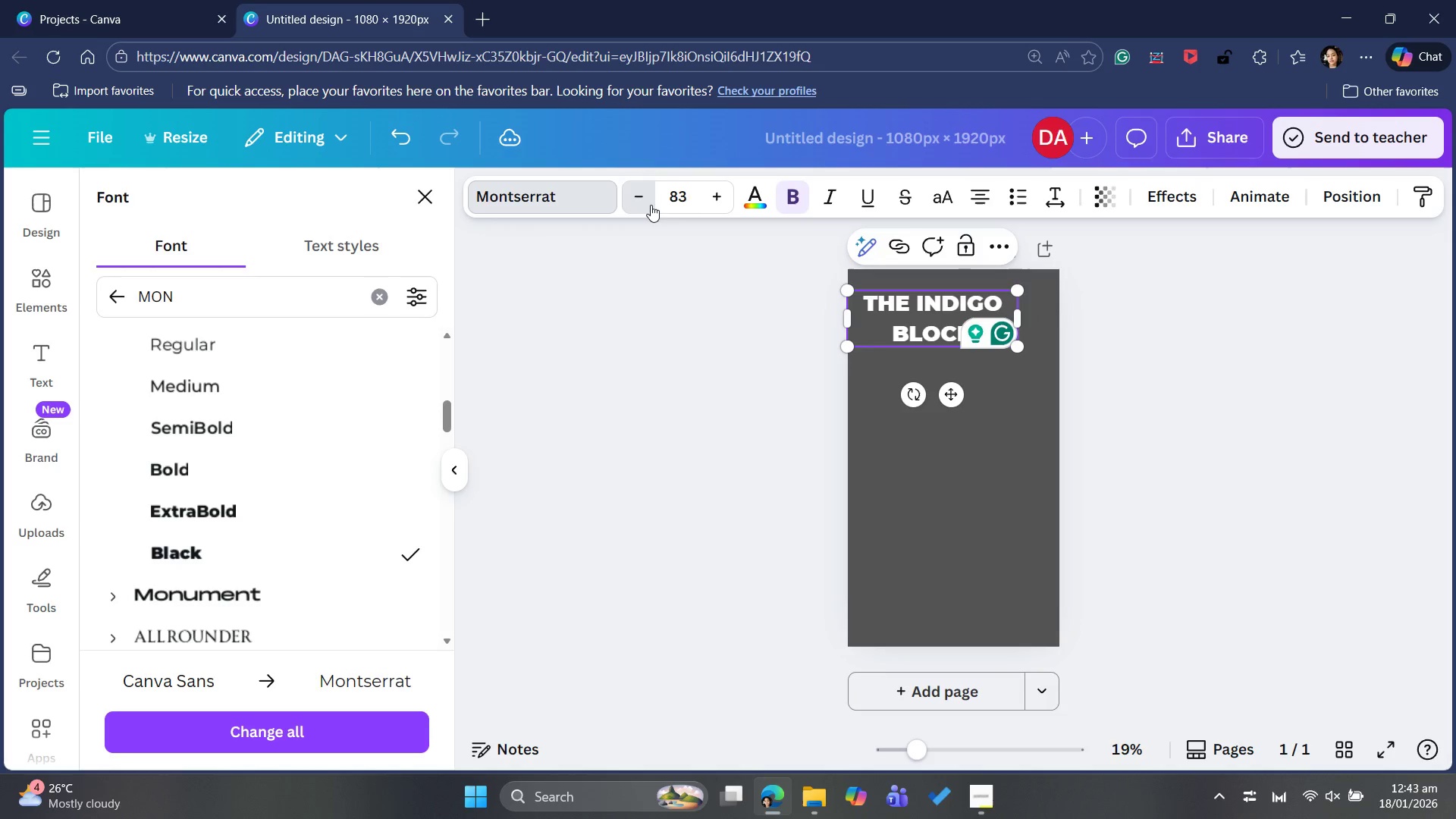 
triple_click([651, 205])
 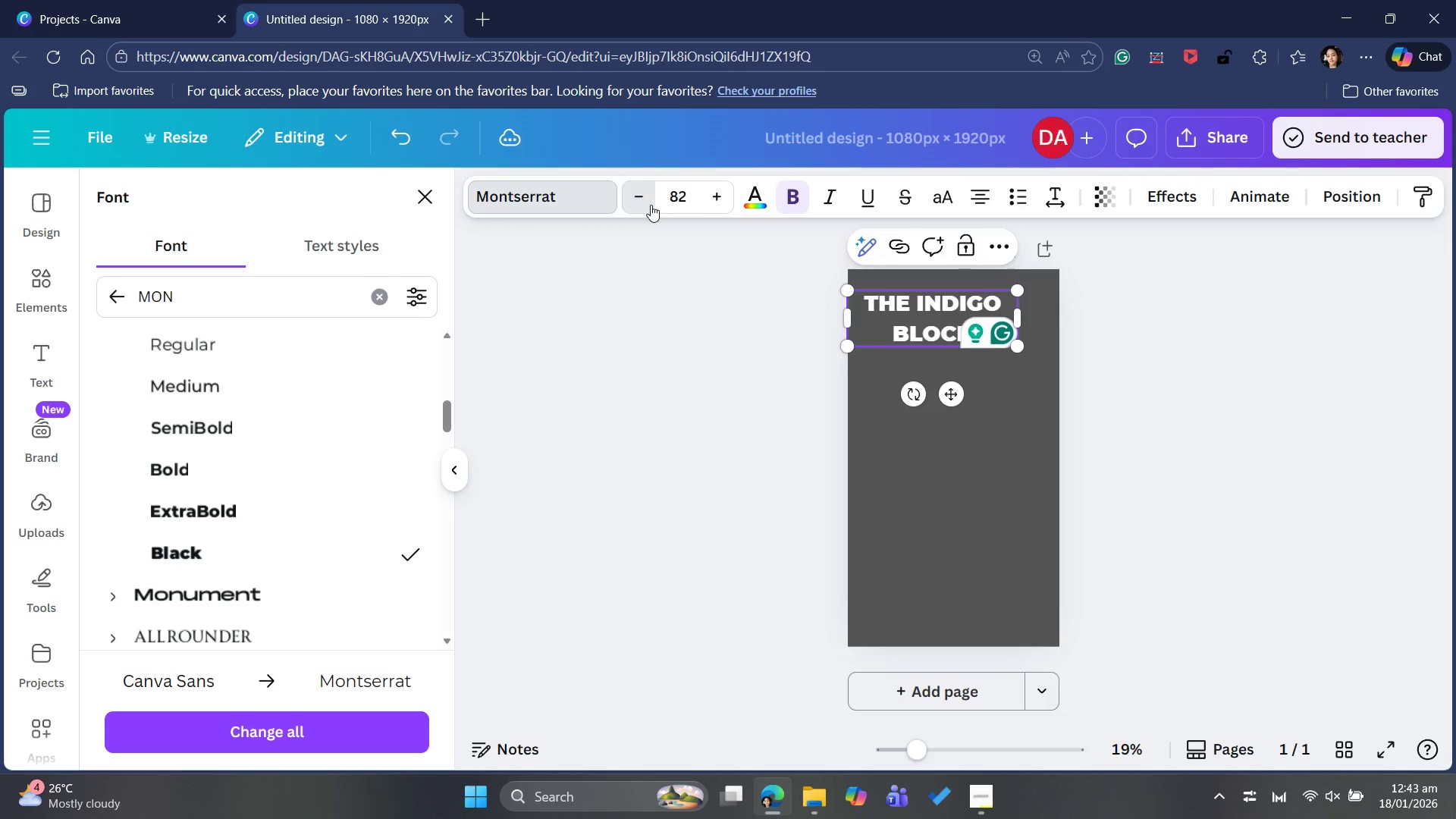 
triple_click([651, 205])
 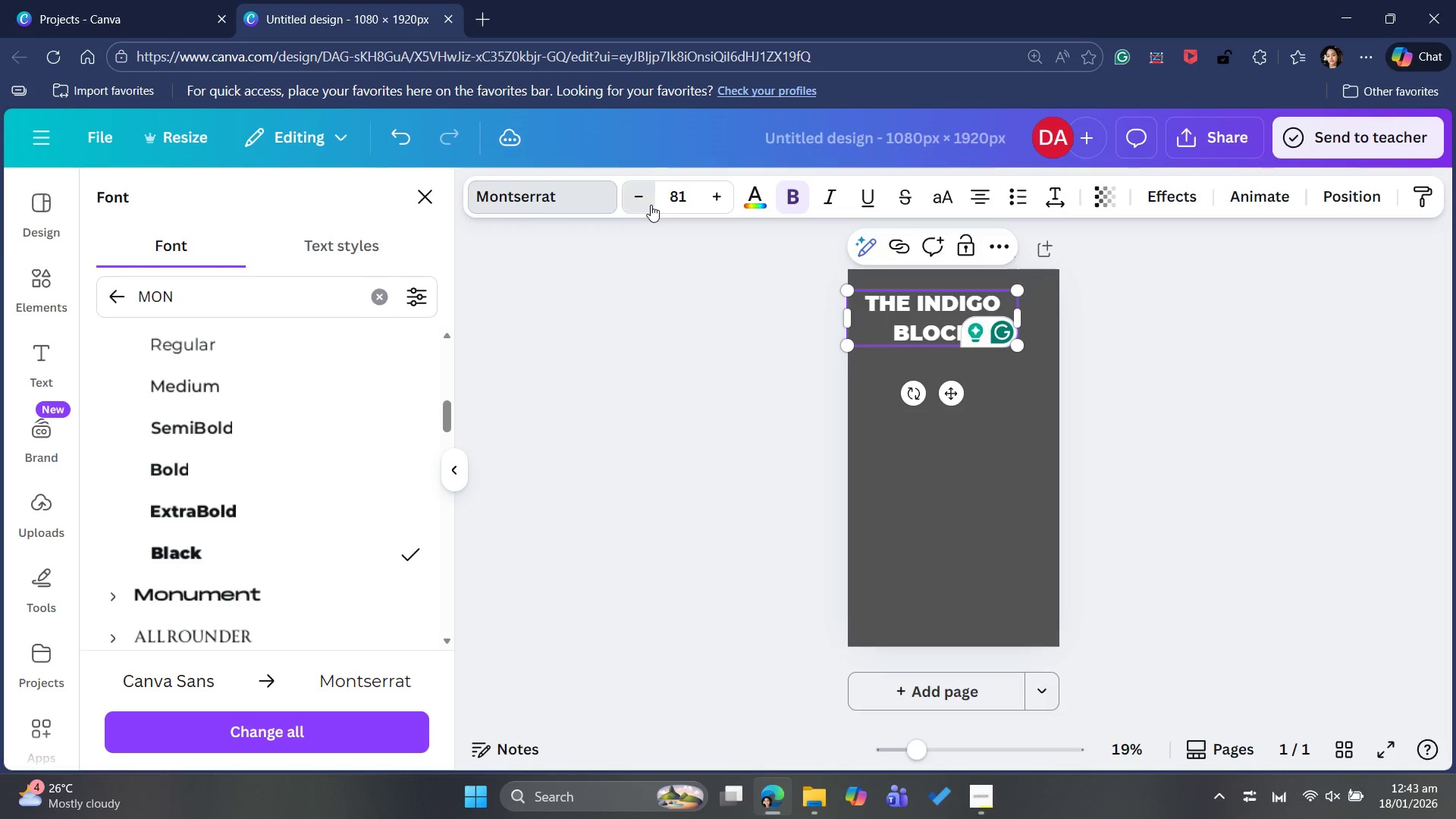 
triple_click([651, 205])
 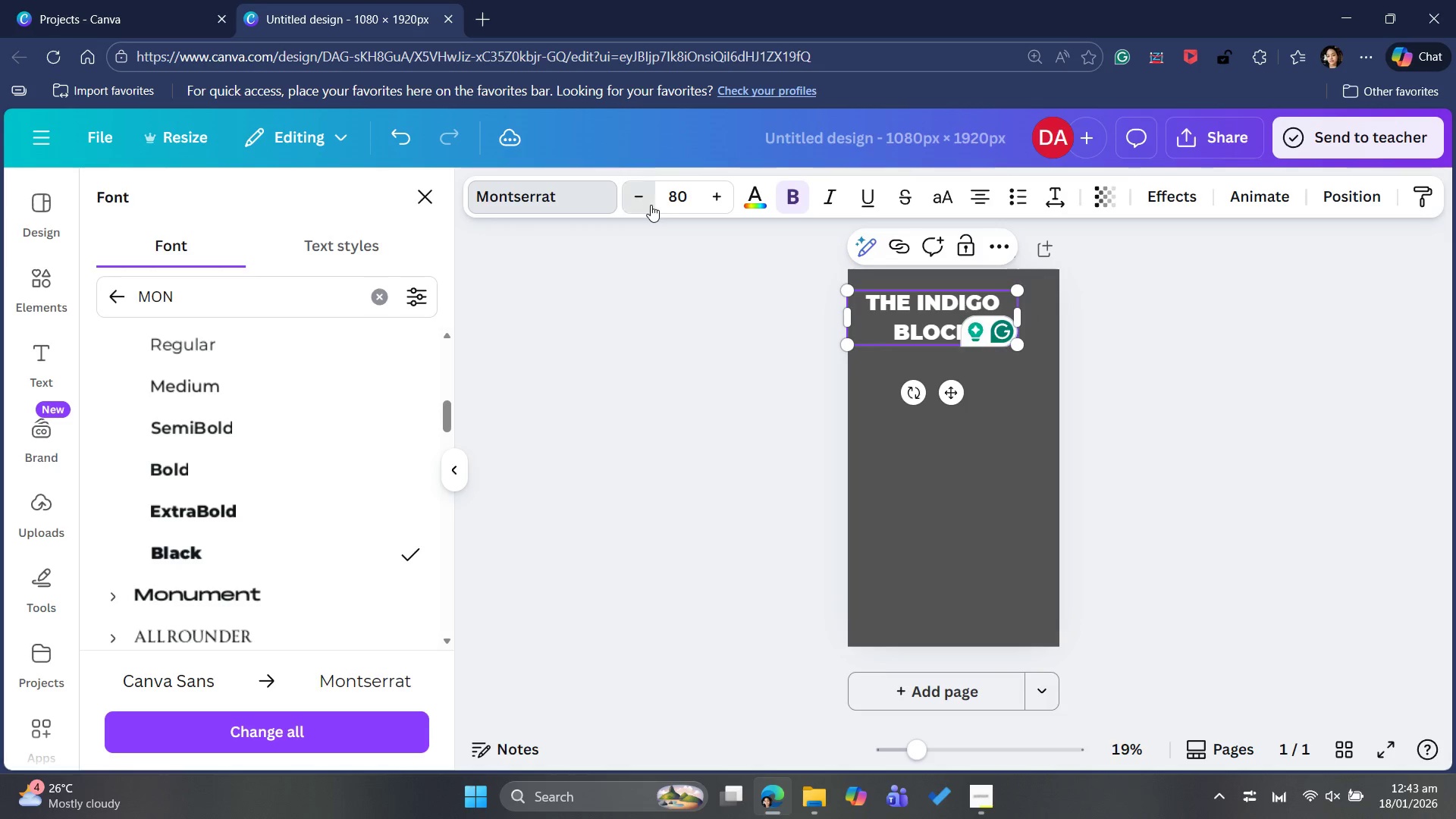 
triple_click([651, 205])
 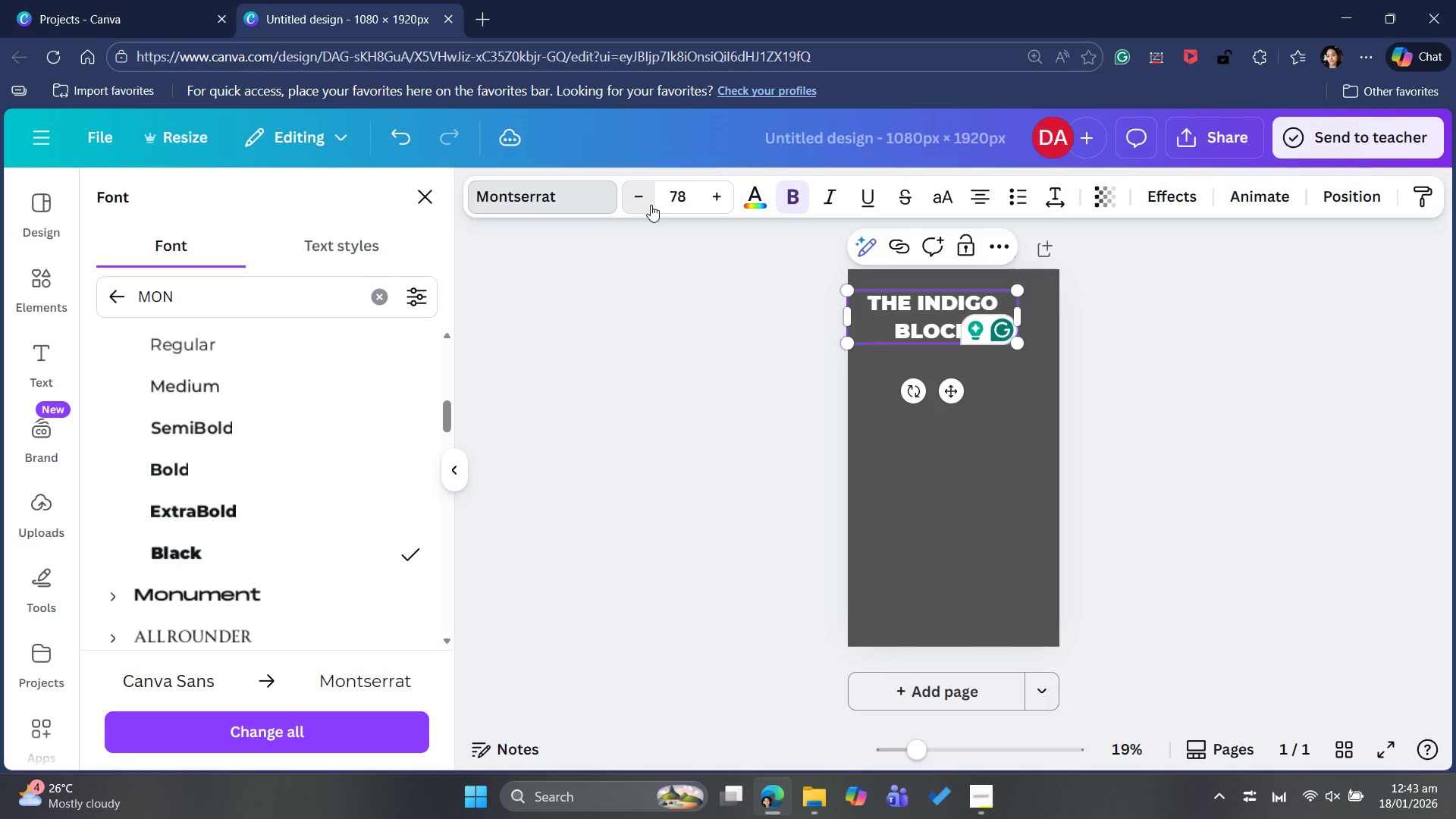 
triple_click([651, 205])
 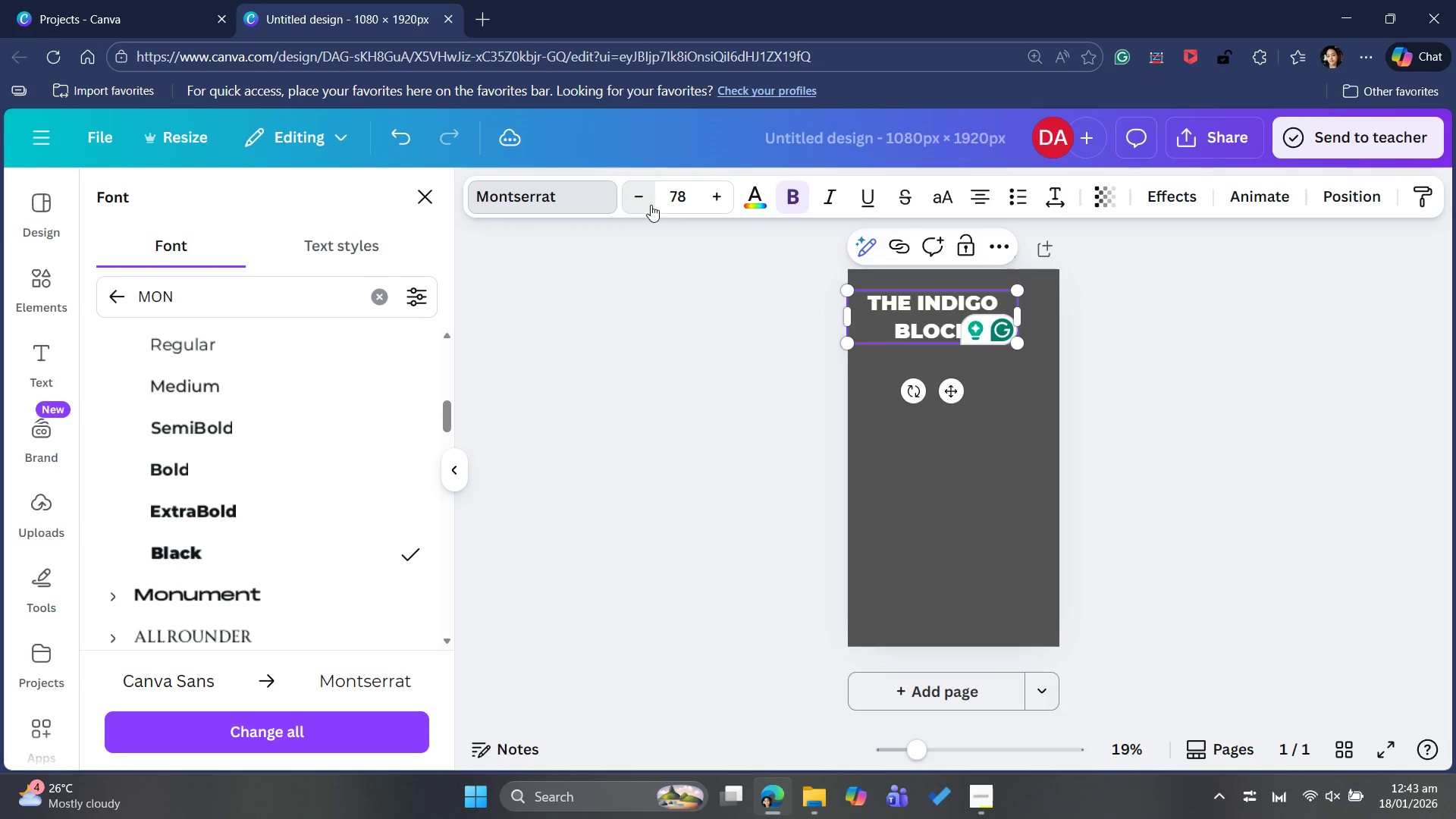 
triple_click([651, 205])
 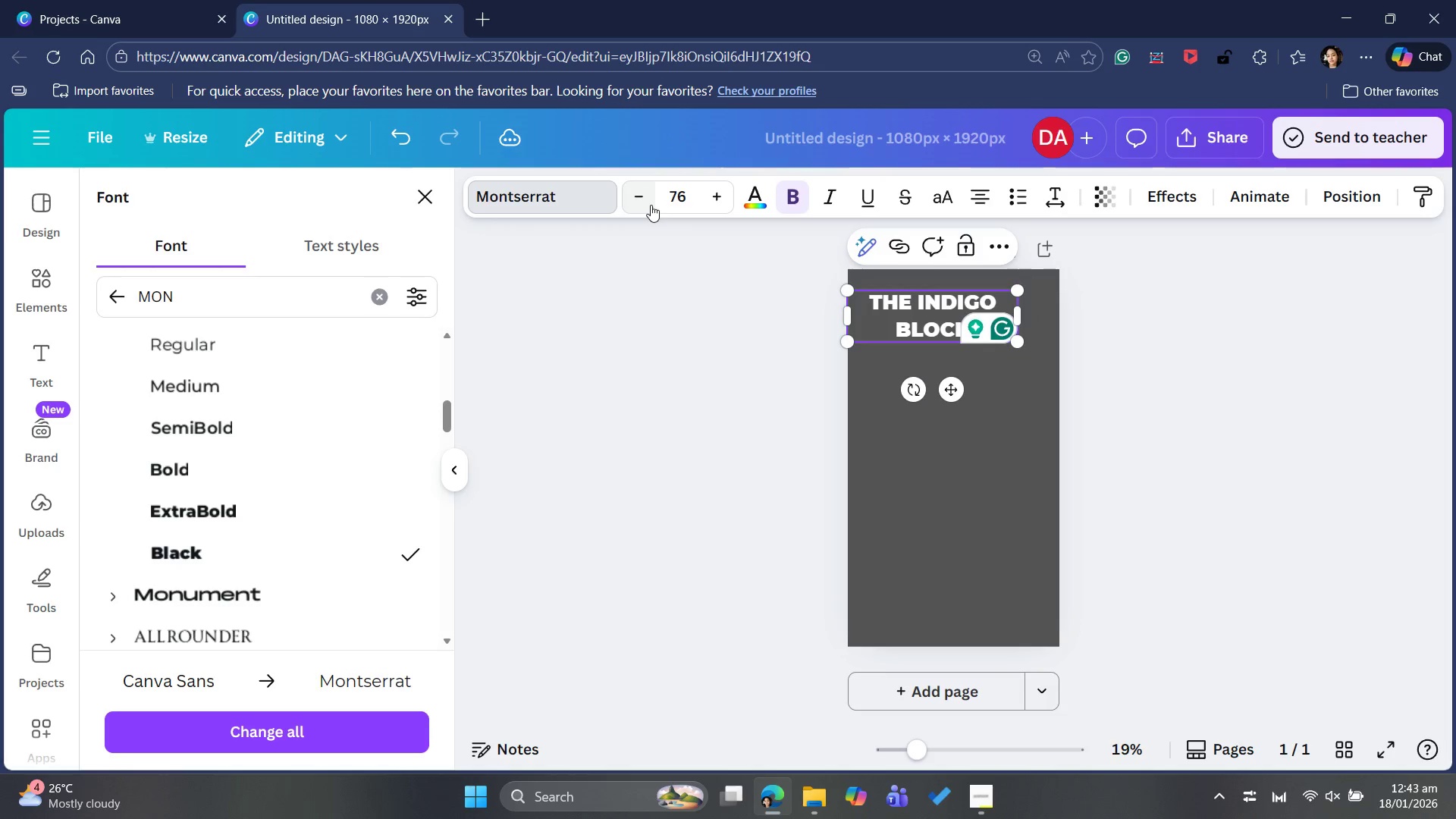 
triple_click([651, 205])
 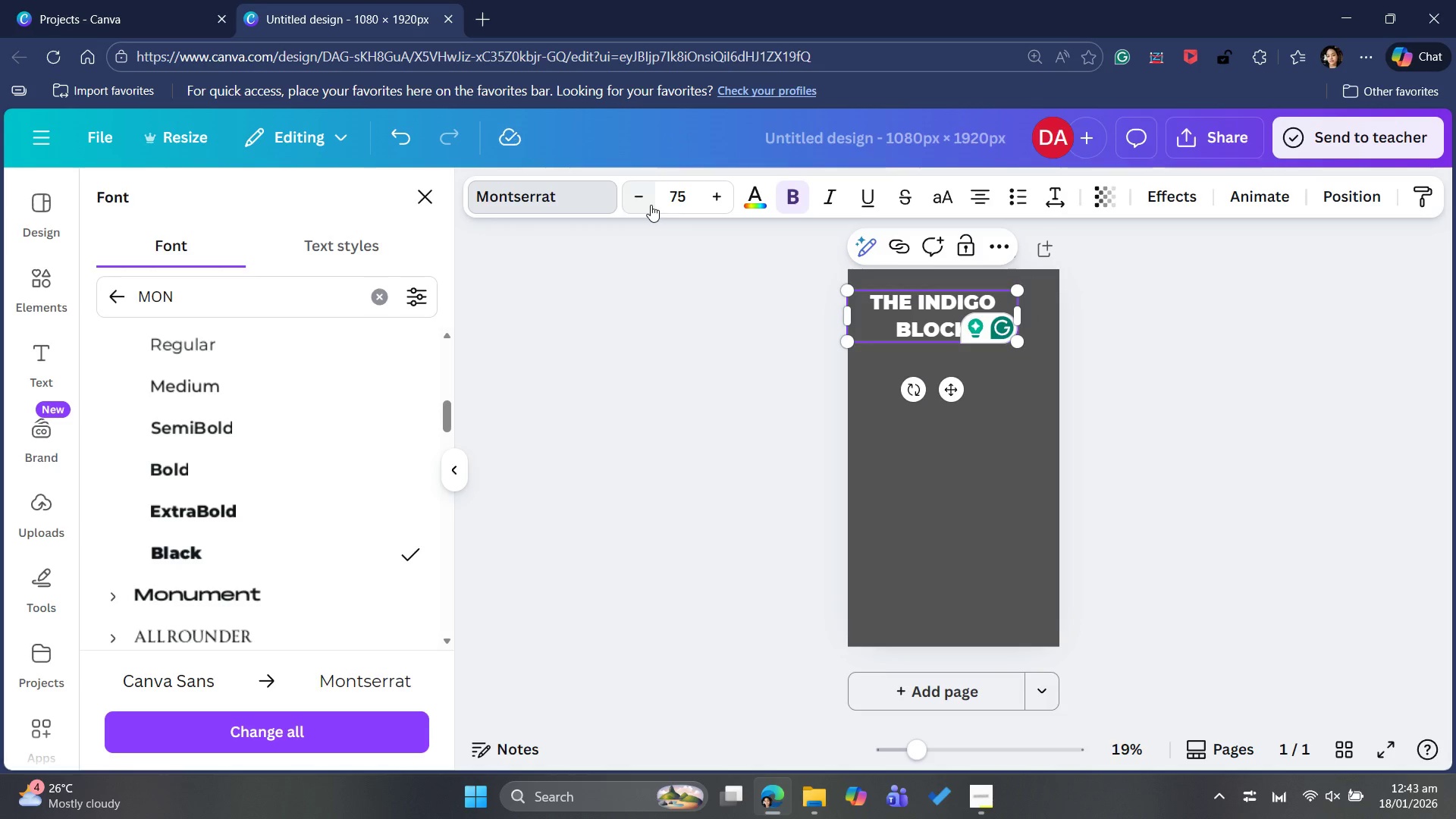 
double_click([651, 205])
 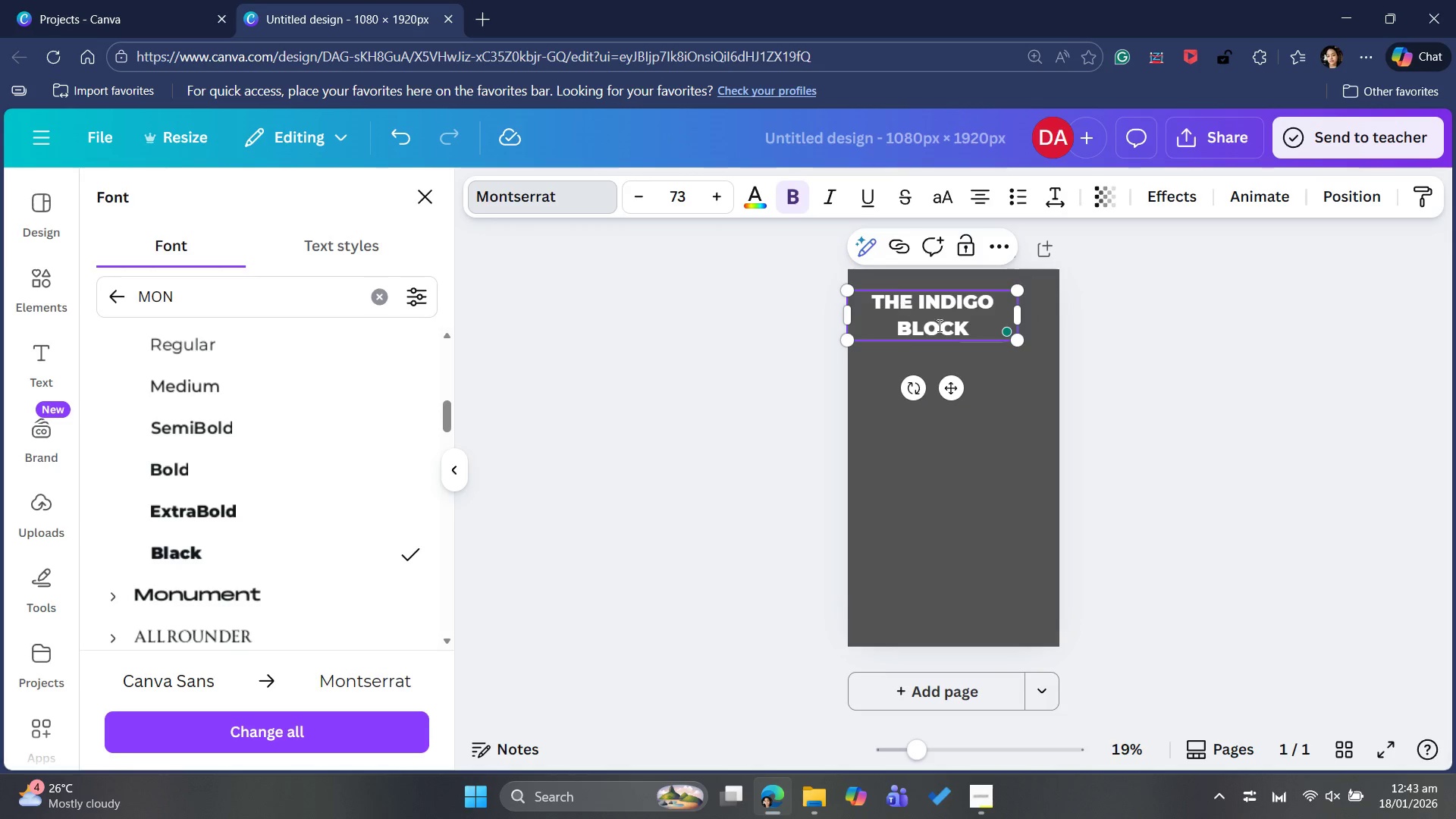 
left_click([1017, 309])
 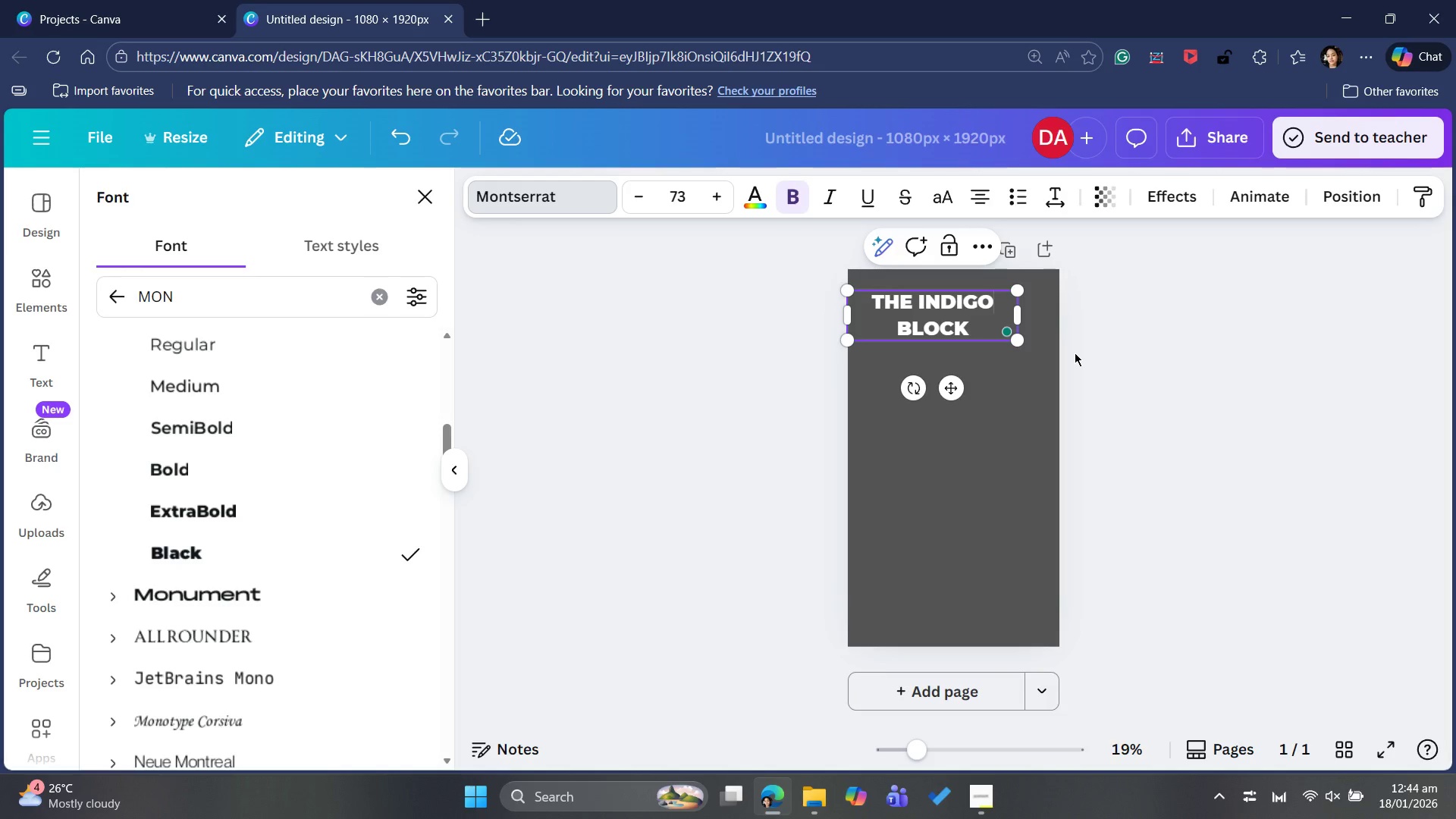 
wait(8.33)
 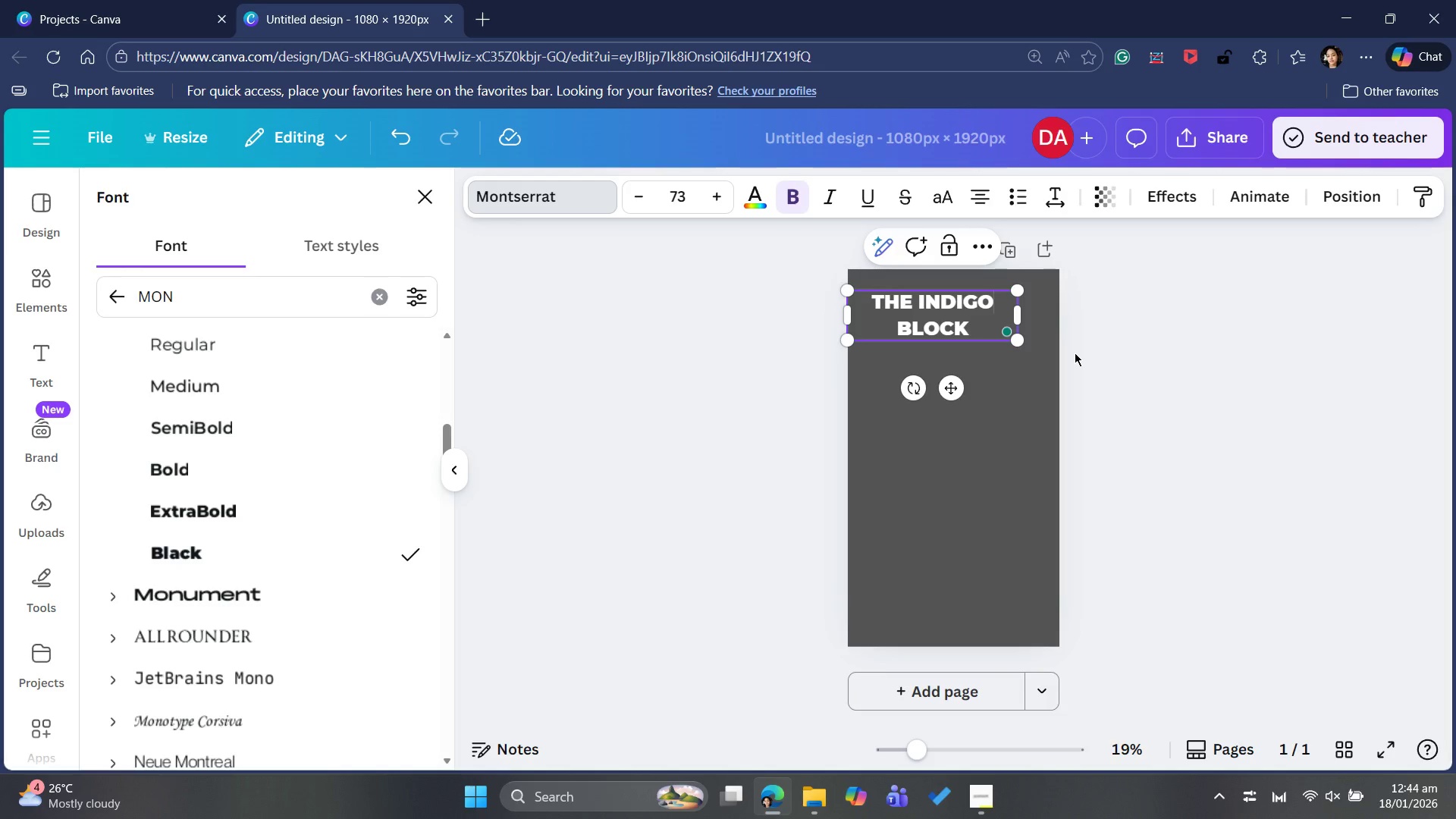 
scroll: coordinate [1202, 381], scroll_direction: up, amount: 3.0
 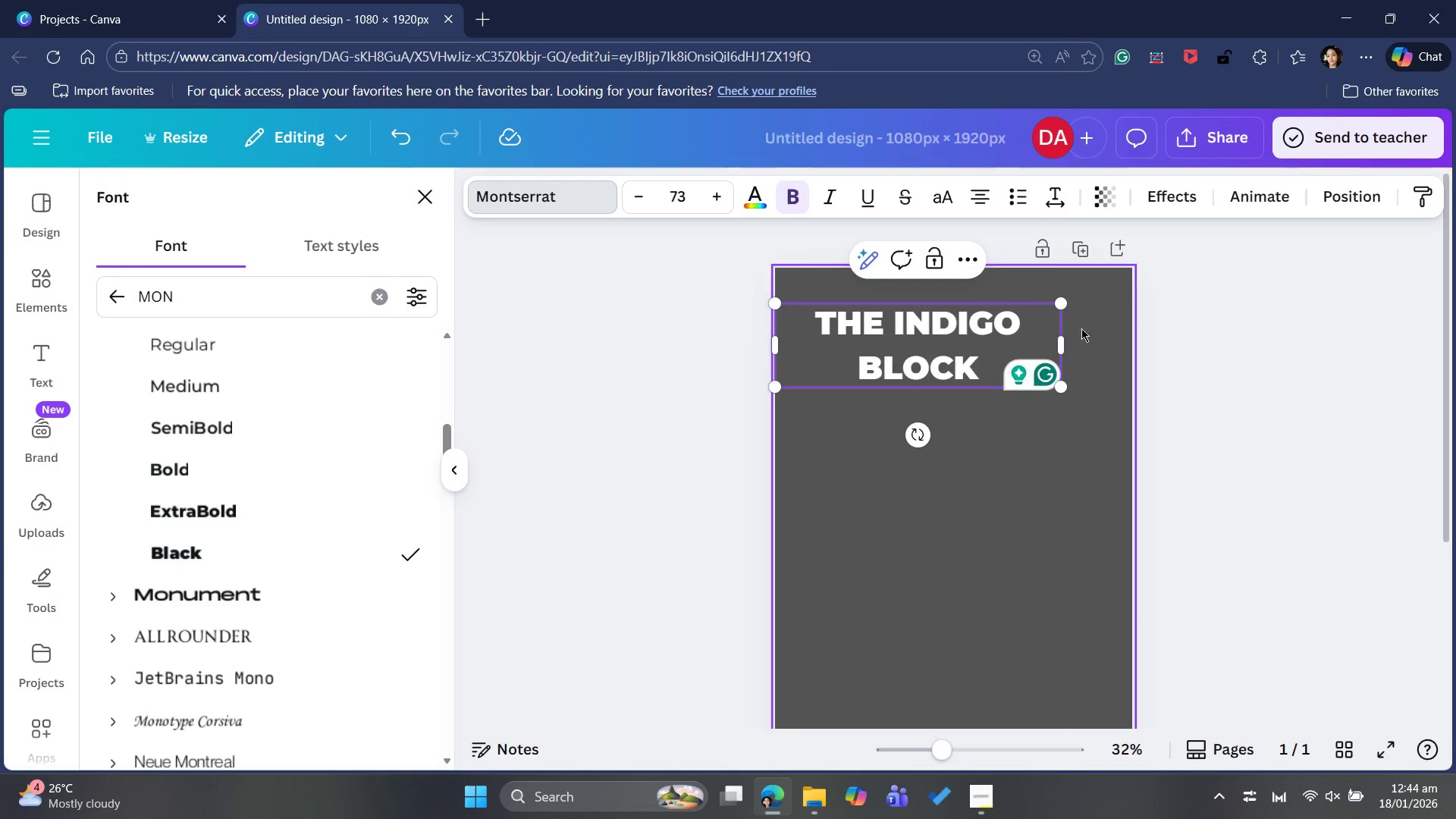 
left_click_drag(start_coordinate=[1066, 342], to_coordinate=[1128, 298])
 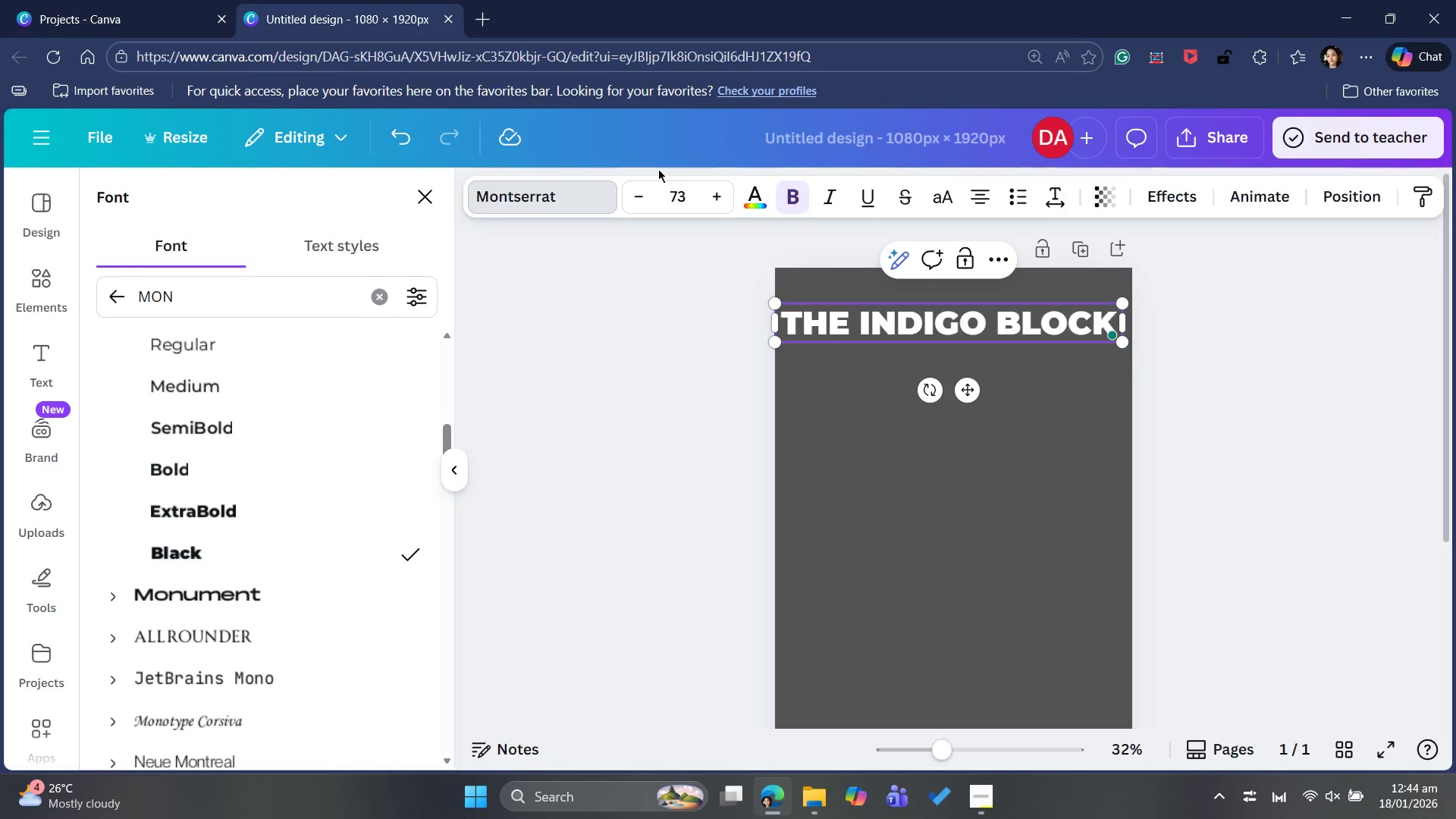 
wait(5.19)
 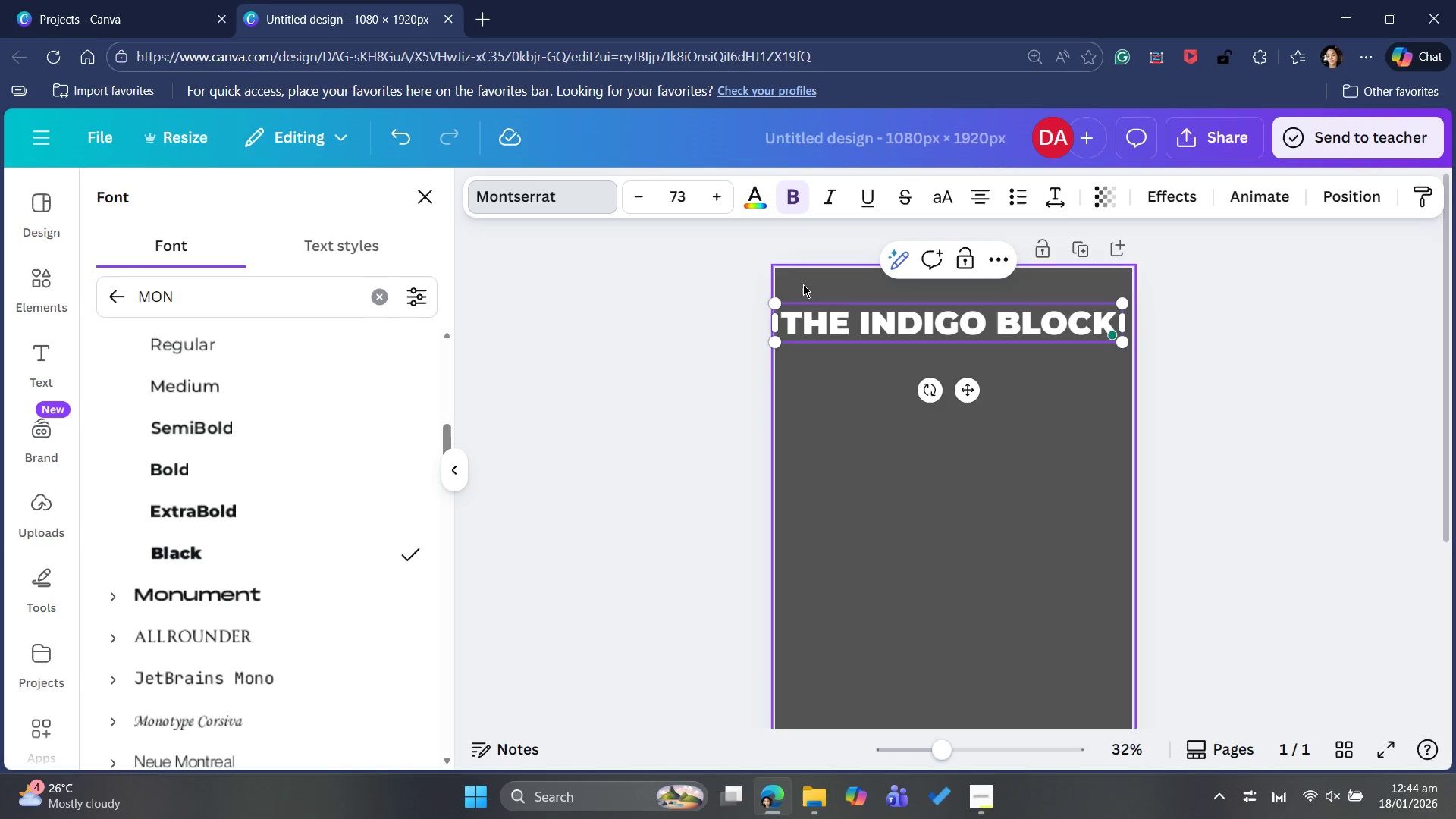 
double_click([635, 196])
 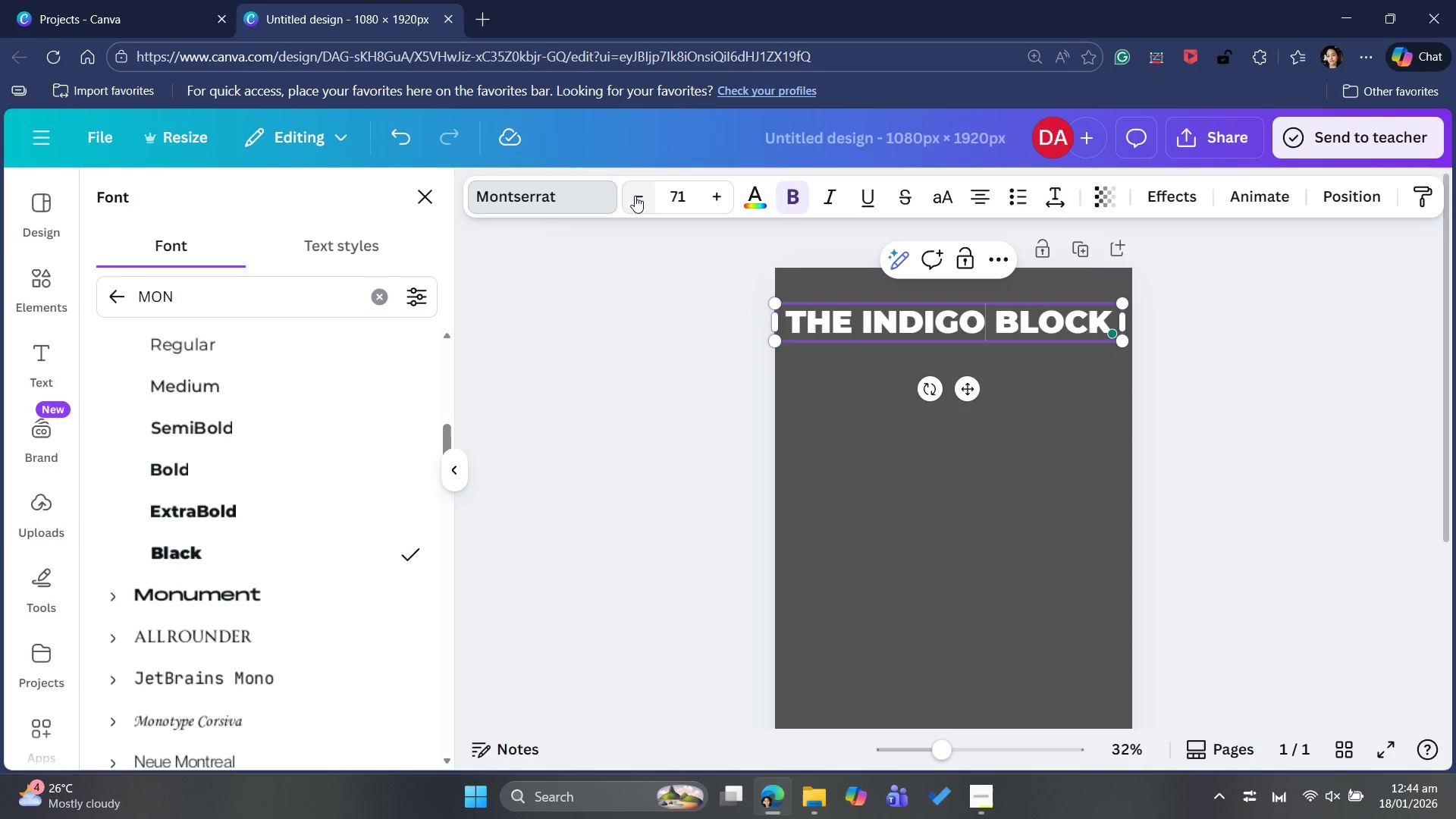 
triple_click([635, 196])
 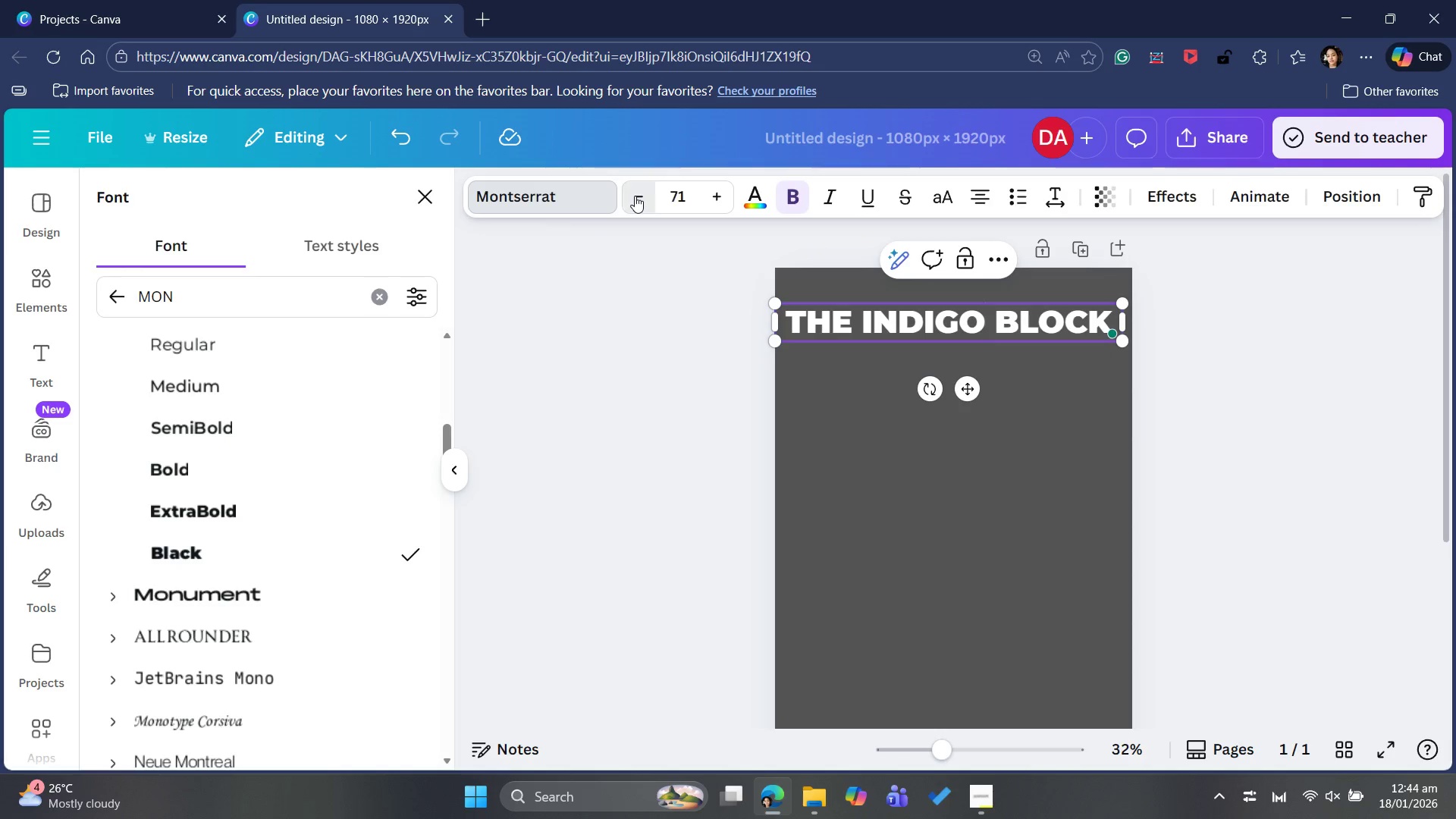 
triple_click([635, 196])
 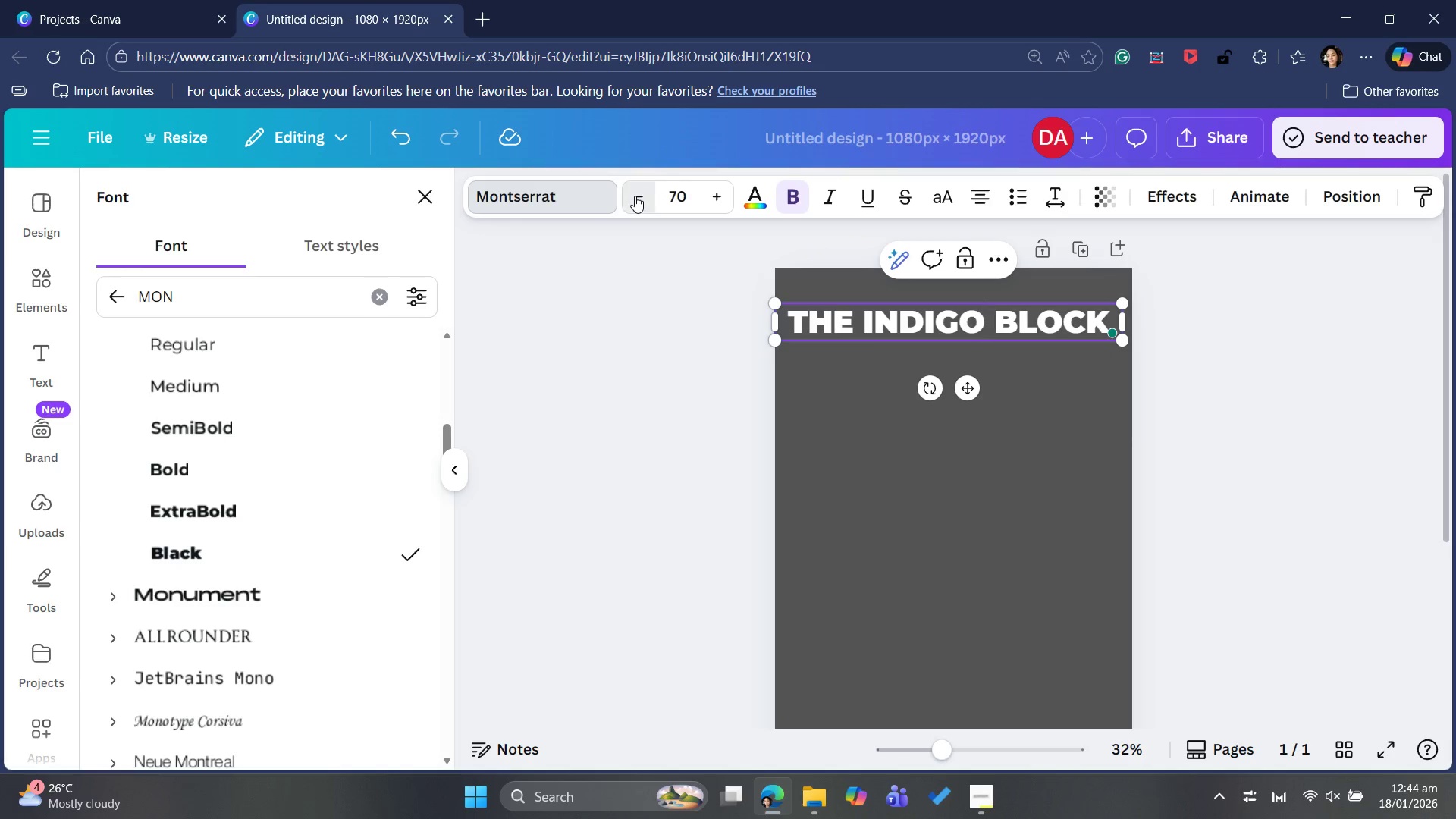 
triple_click([635, 196])
 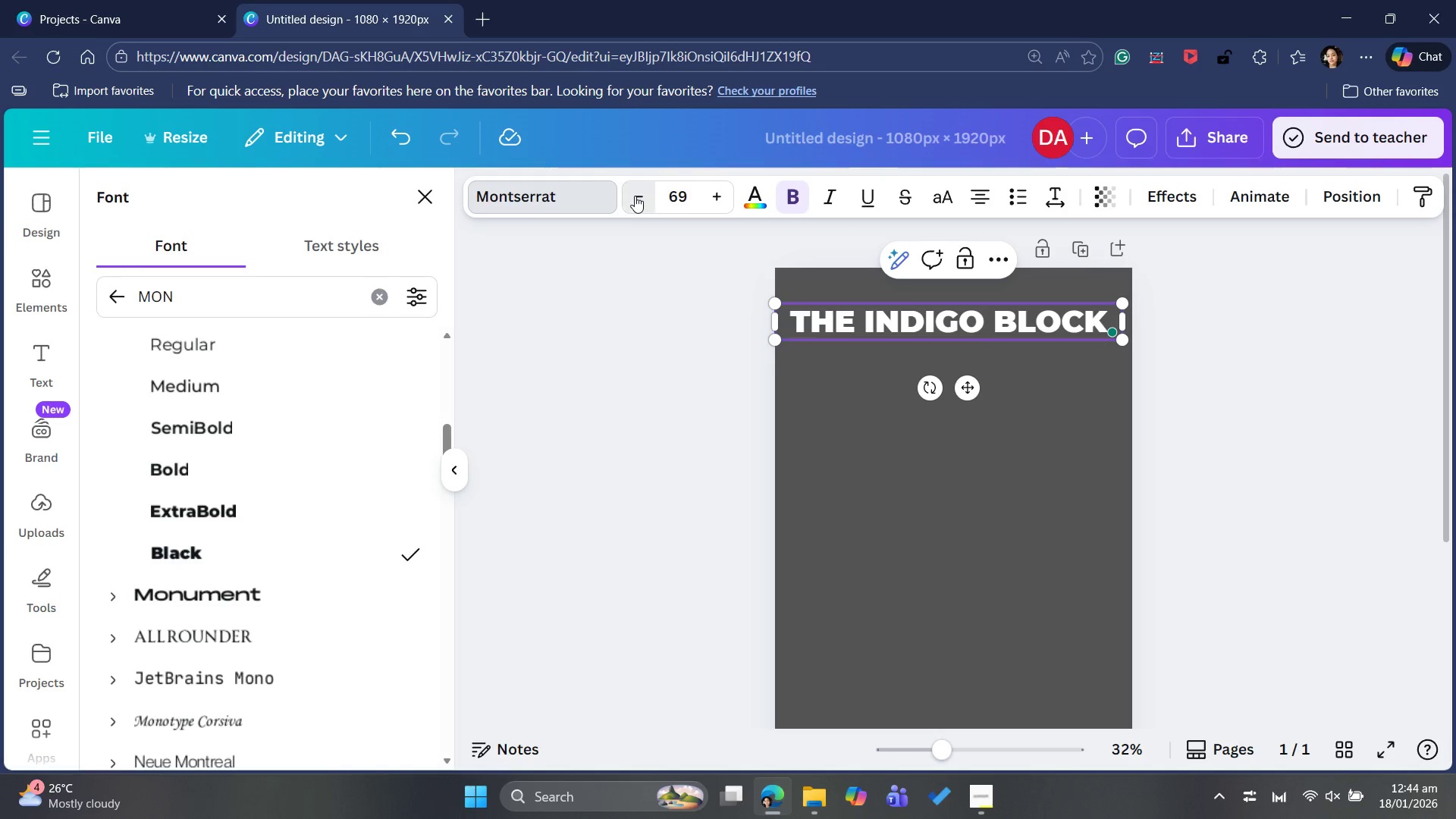 
triple_click([635, 195])
 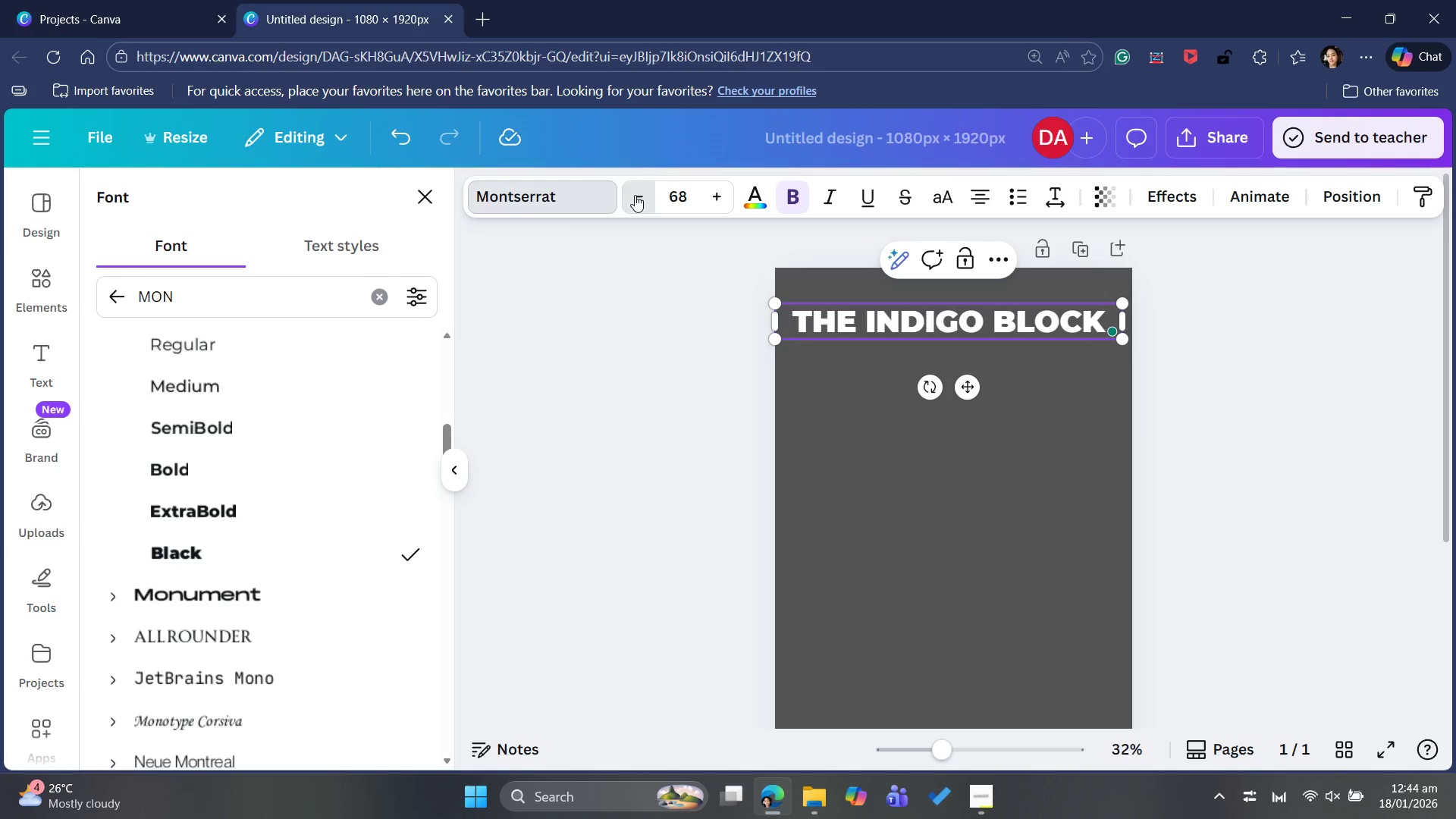 
triple_click([635, 195])
 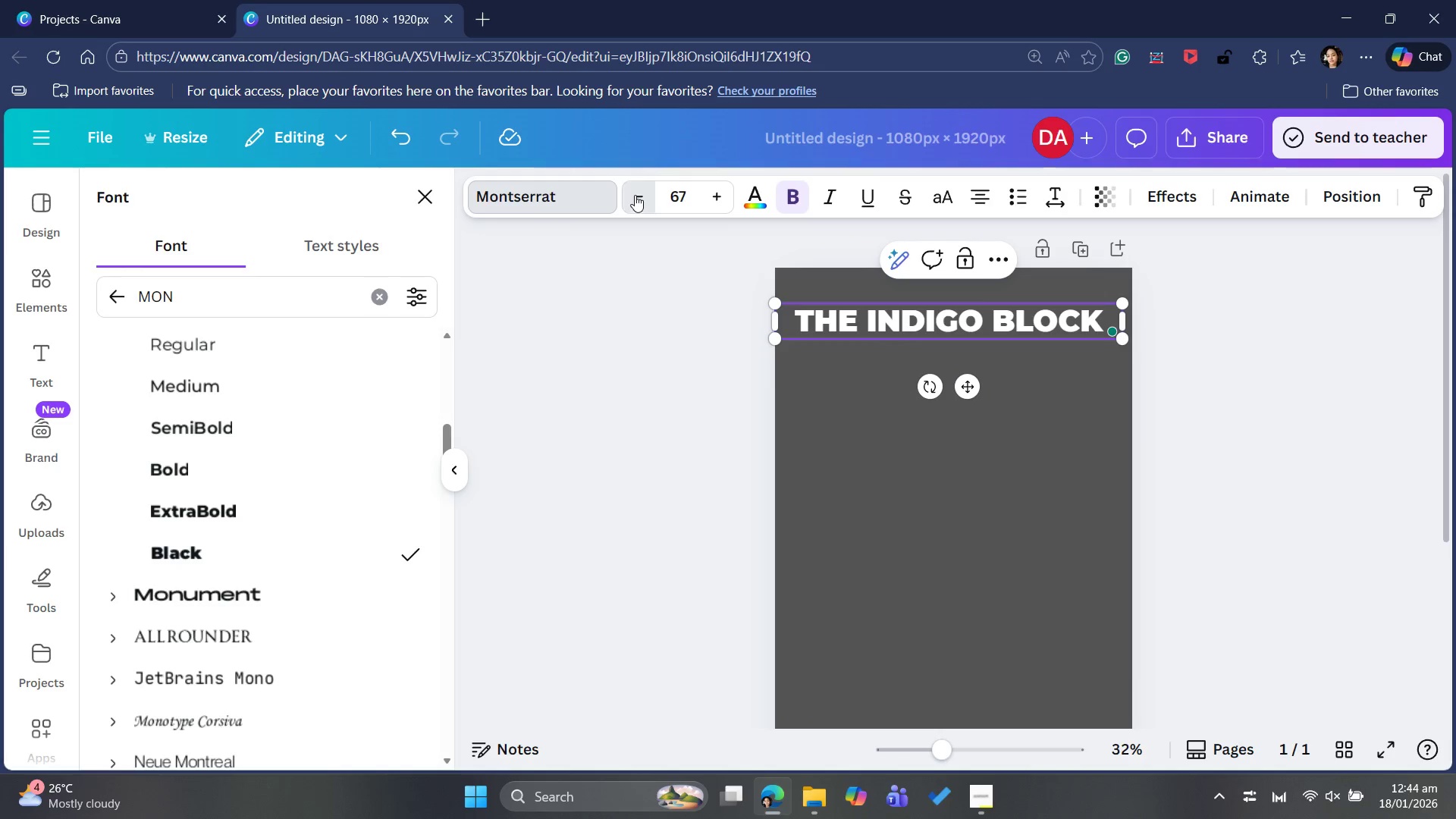 
triple_click([635, 195])
 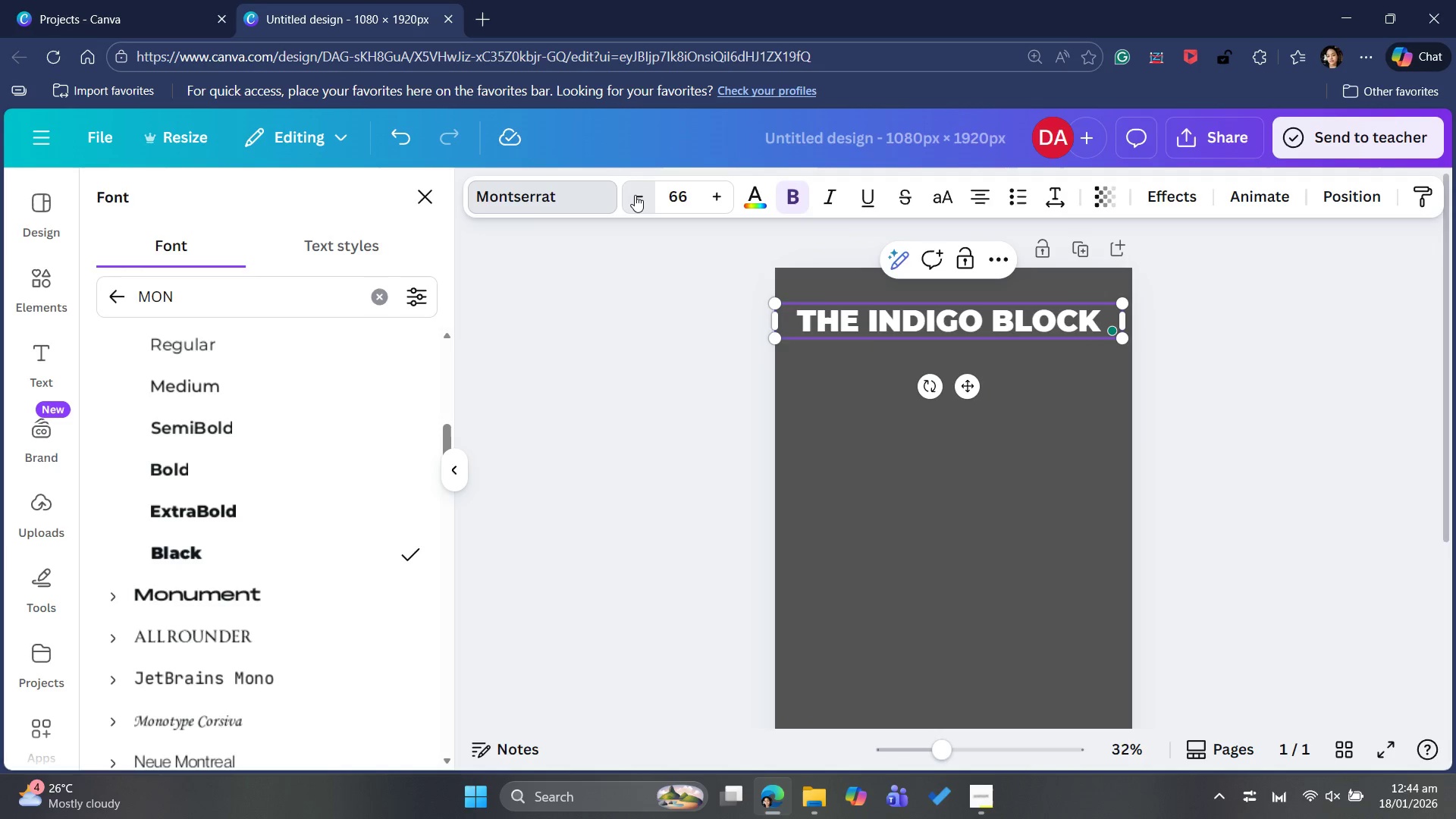 
triple_click([635, 195])
 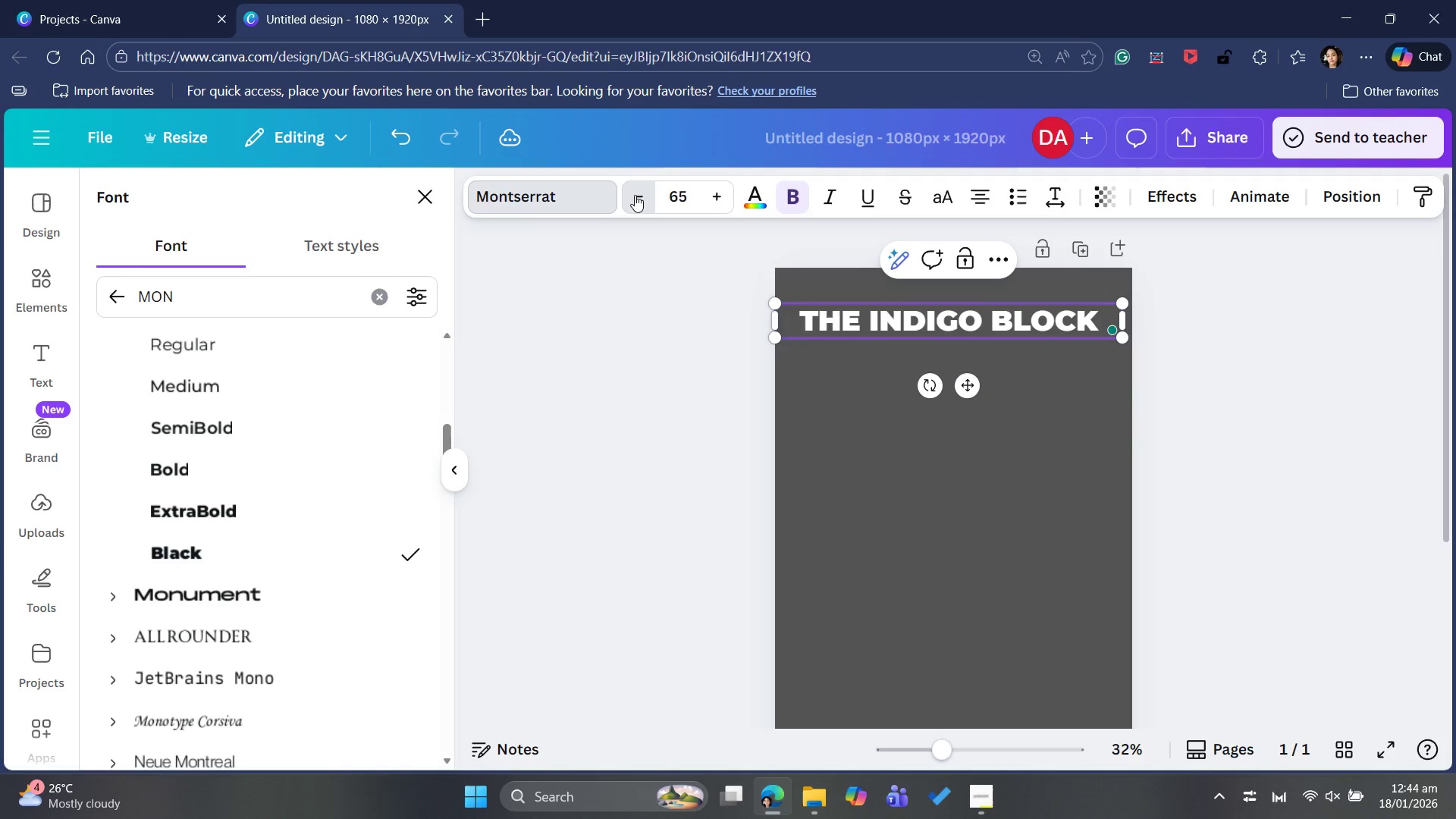 
triple_click([635, 195])
 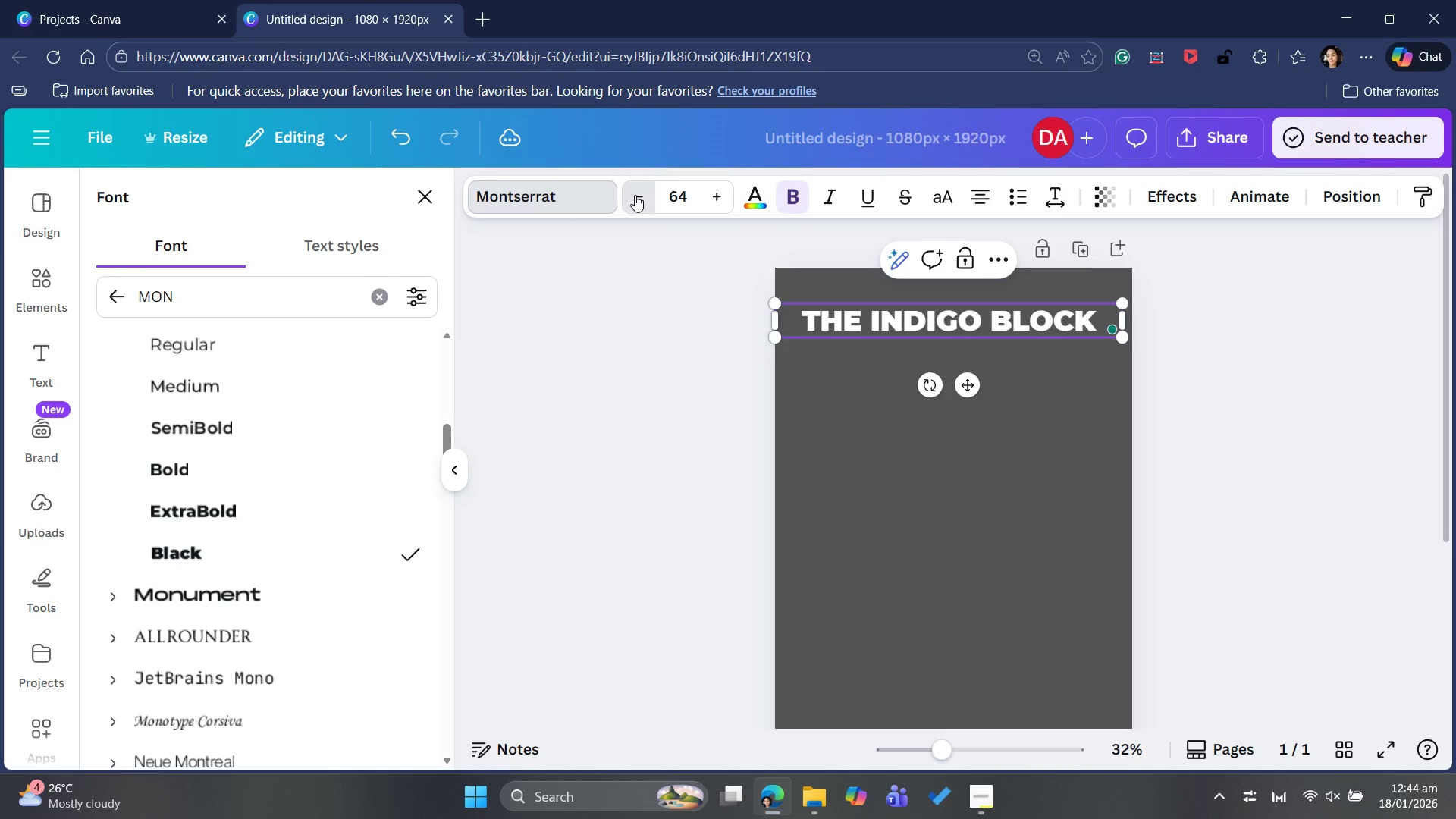 
triple_click([635, 195])
 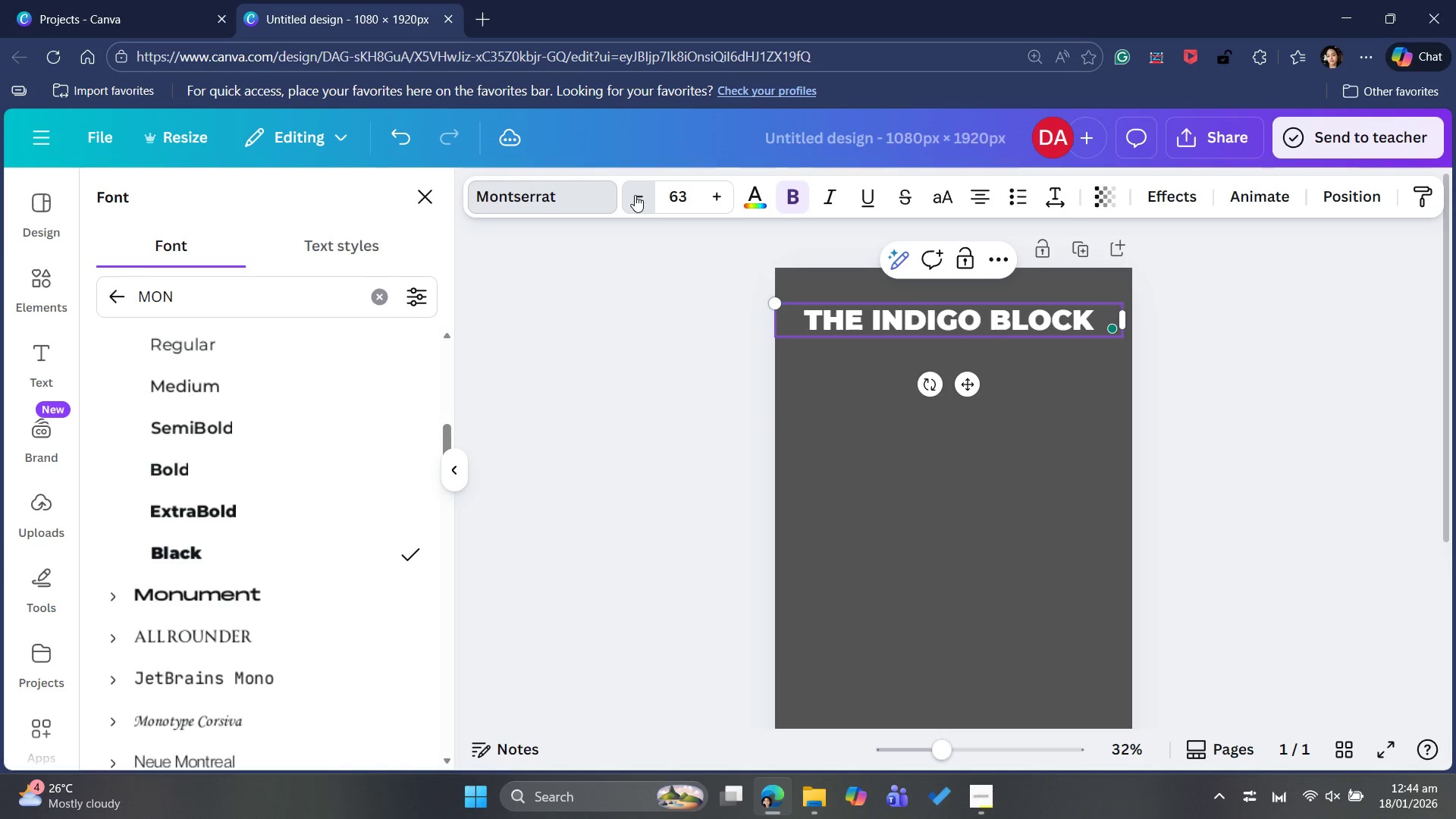 
triple_click([635, 195])
 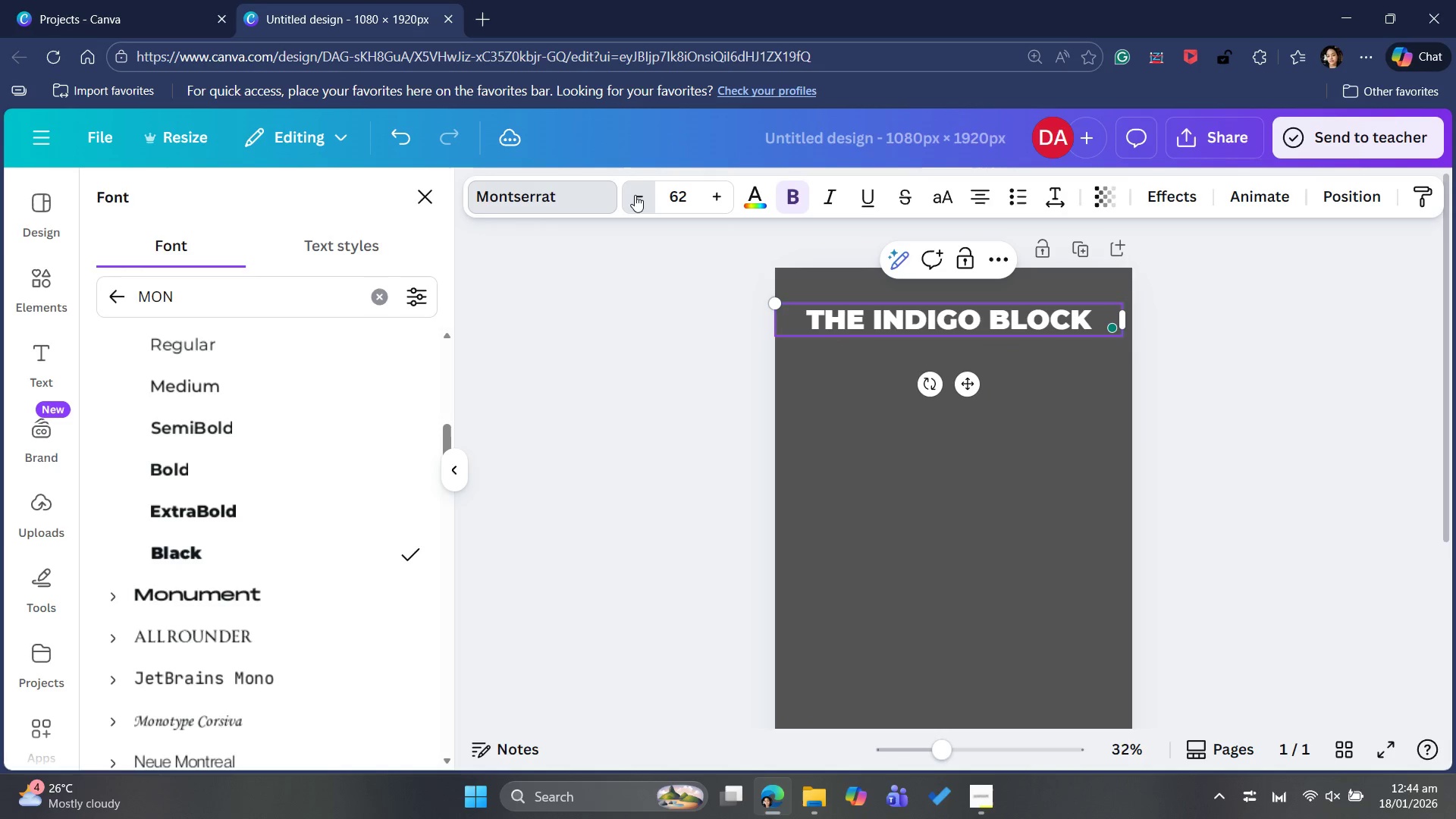 
triple_click([635, 193])
 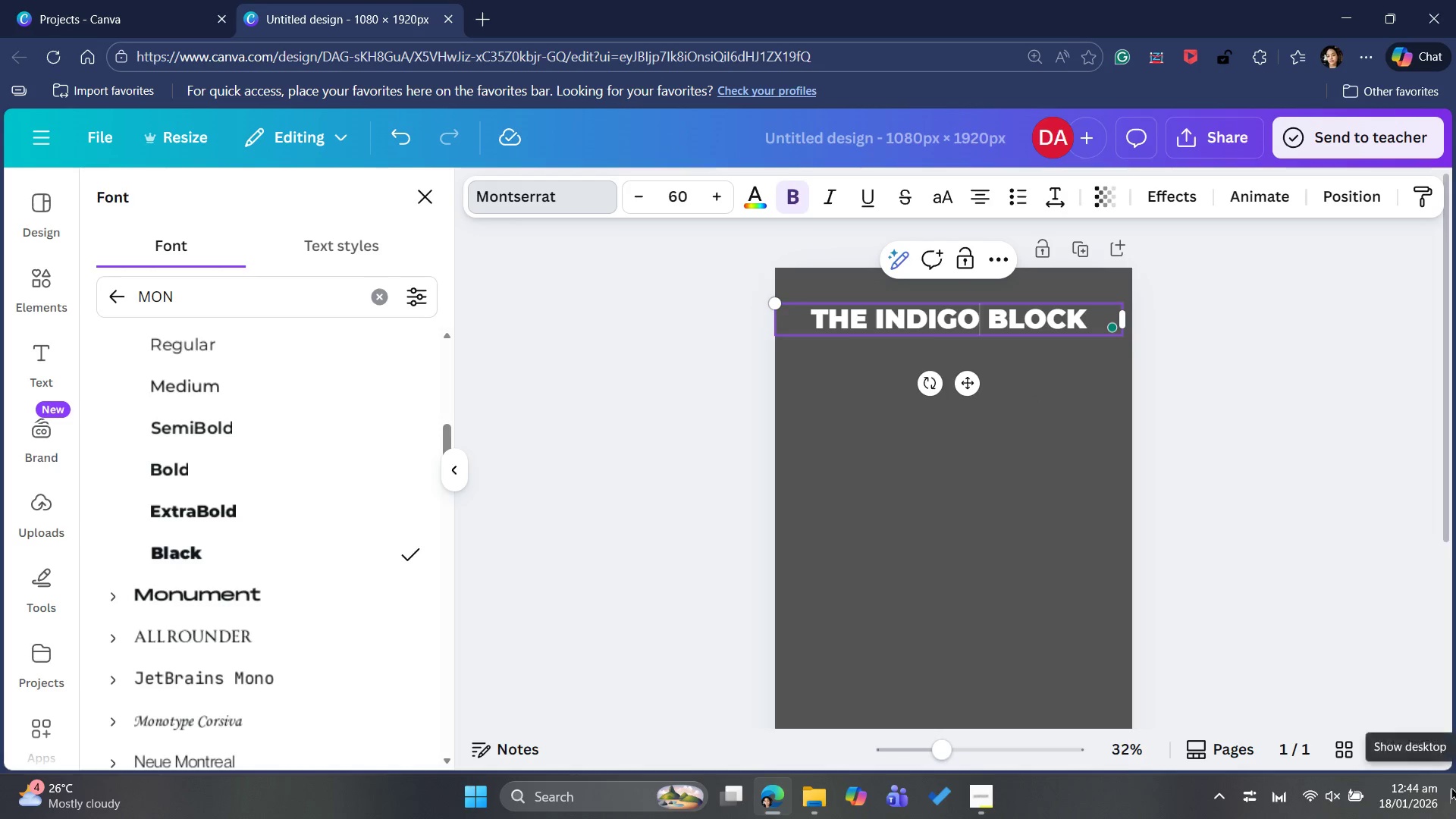 
wait(7.7)
 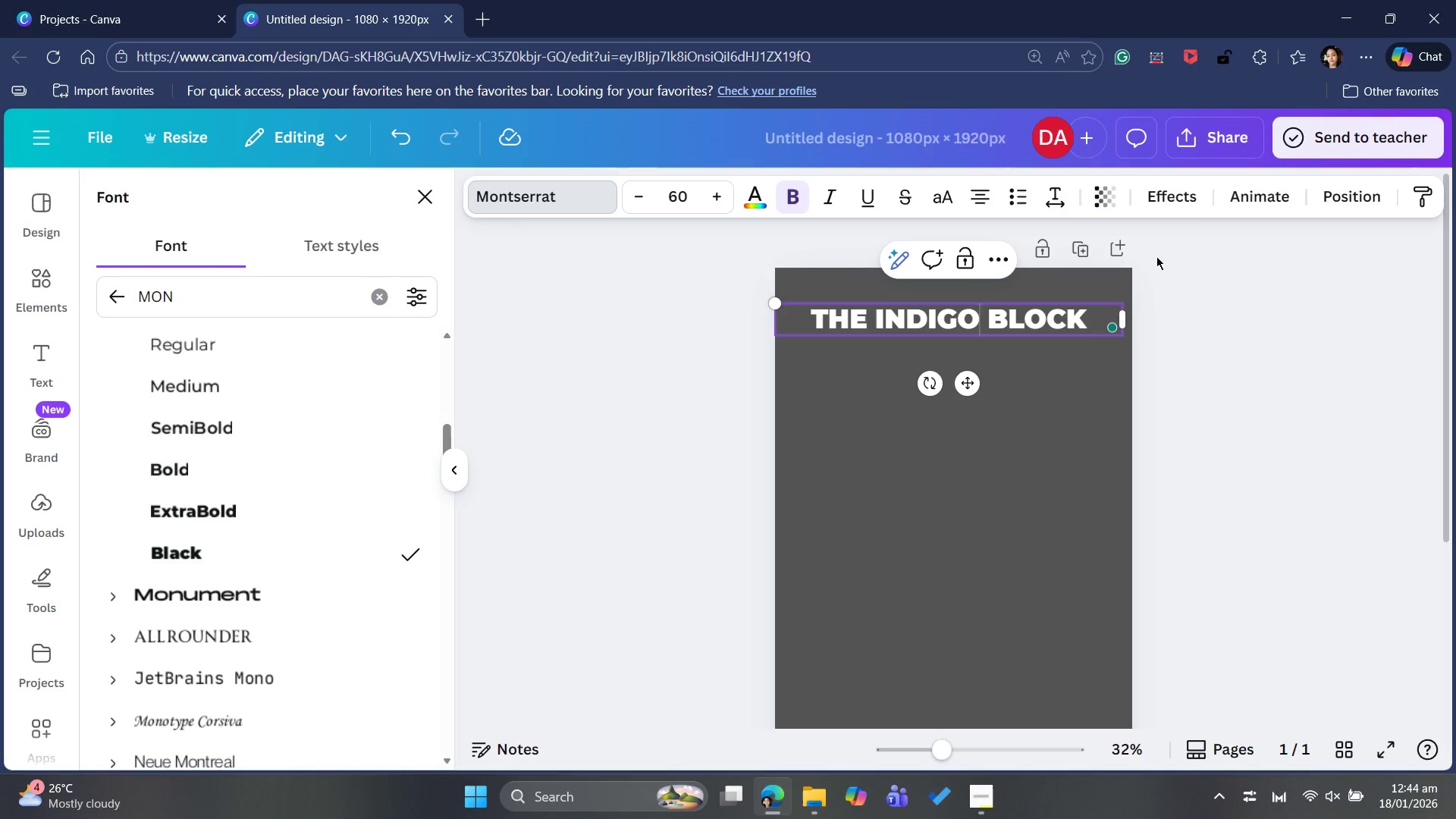 
left_click_drag(start_coordinate=[975, 381], to_coordinate=[965, 371])
 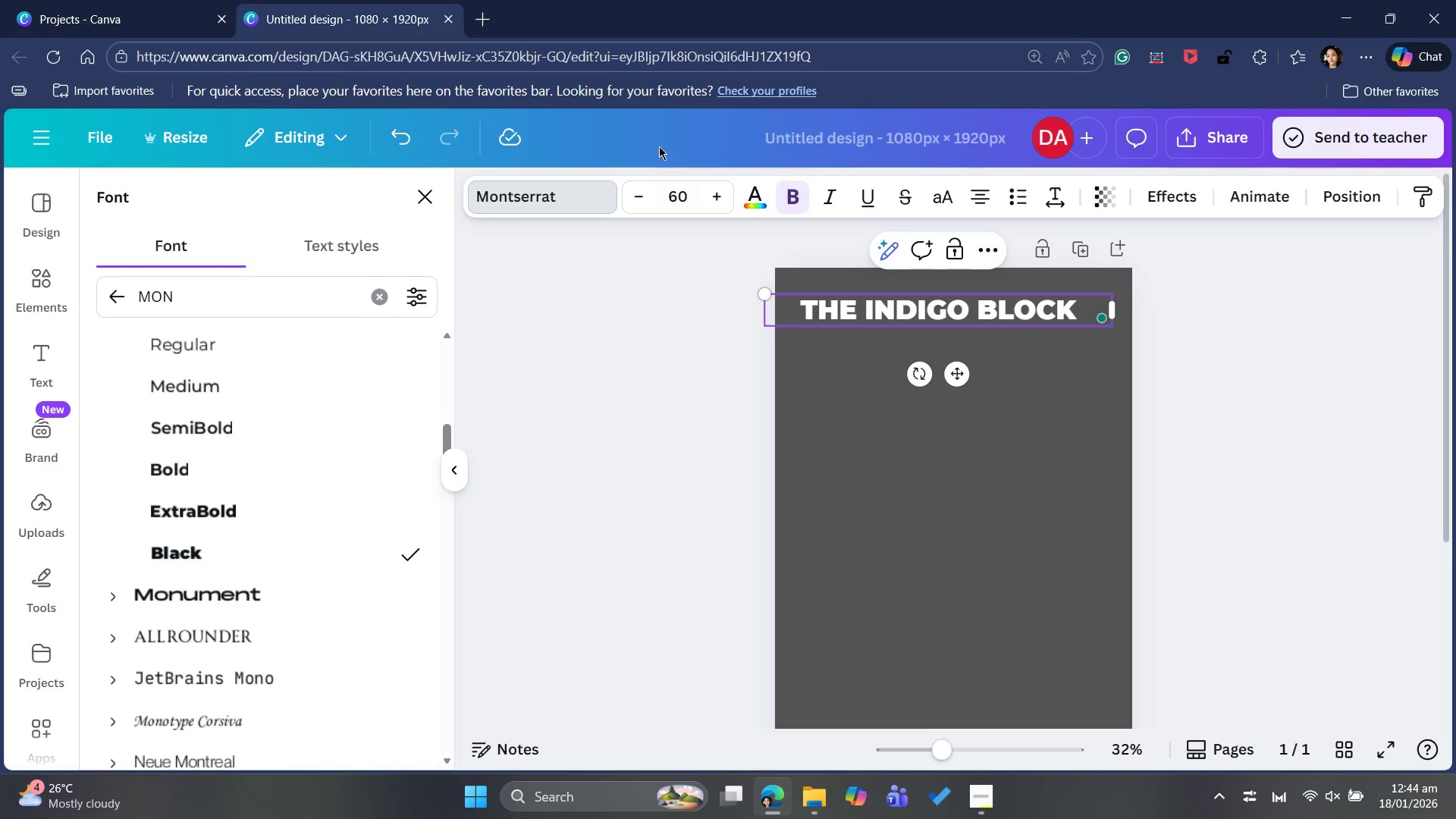 
wait(5.66)
 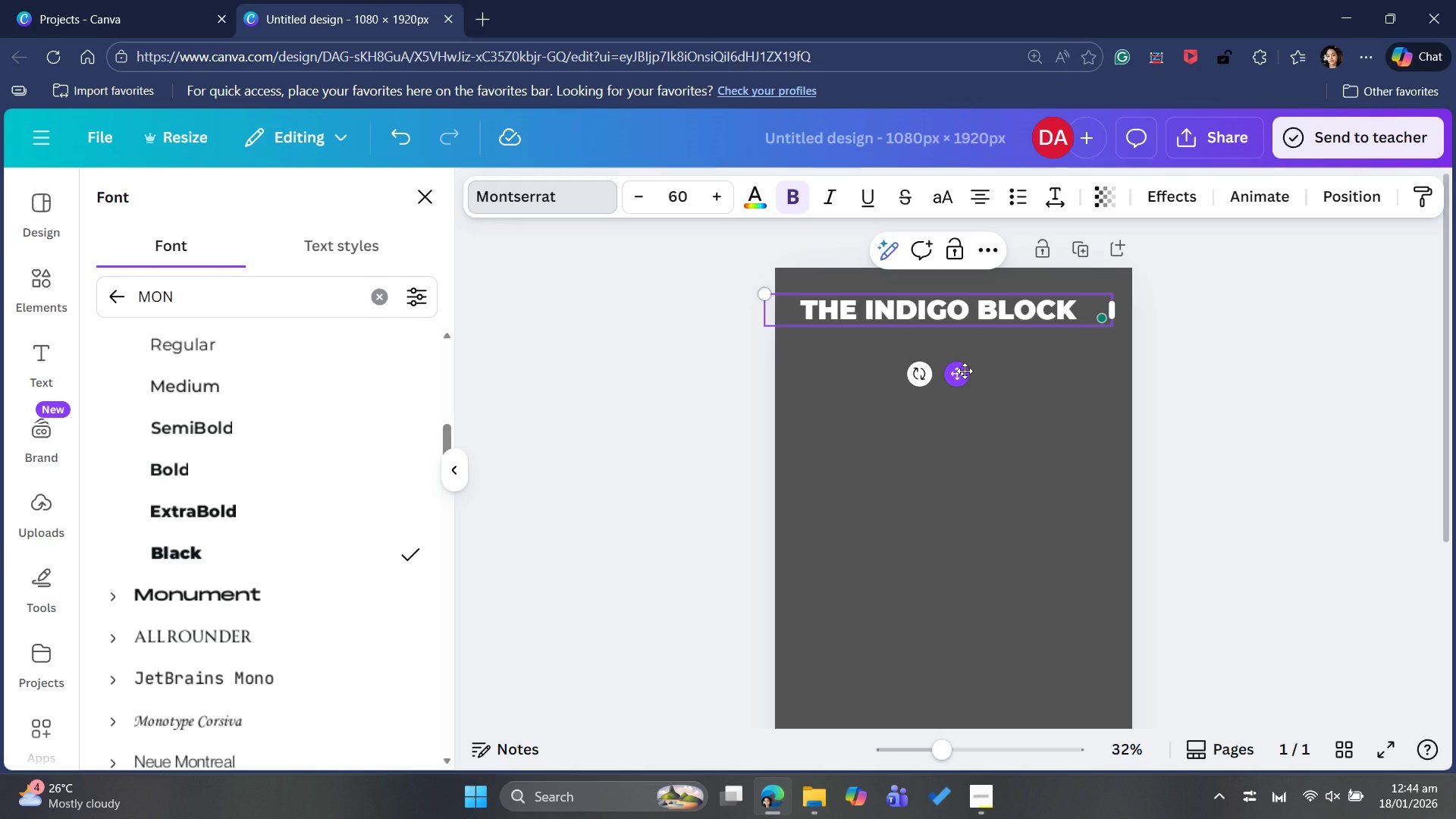 
double_click([645, 202])
 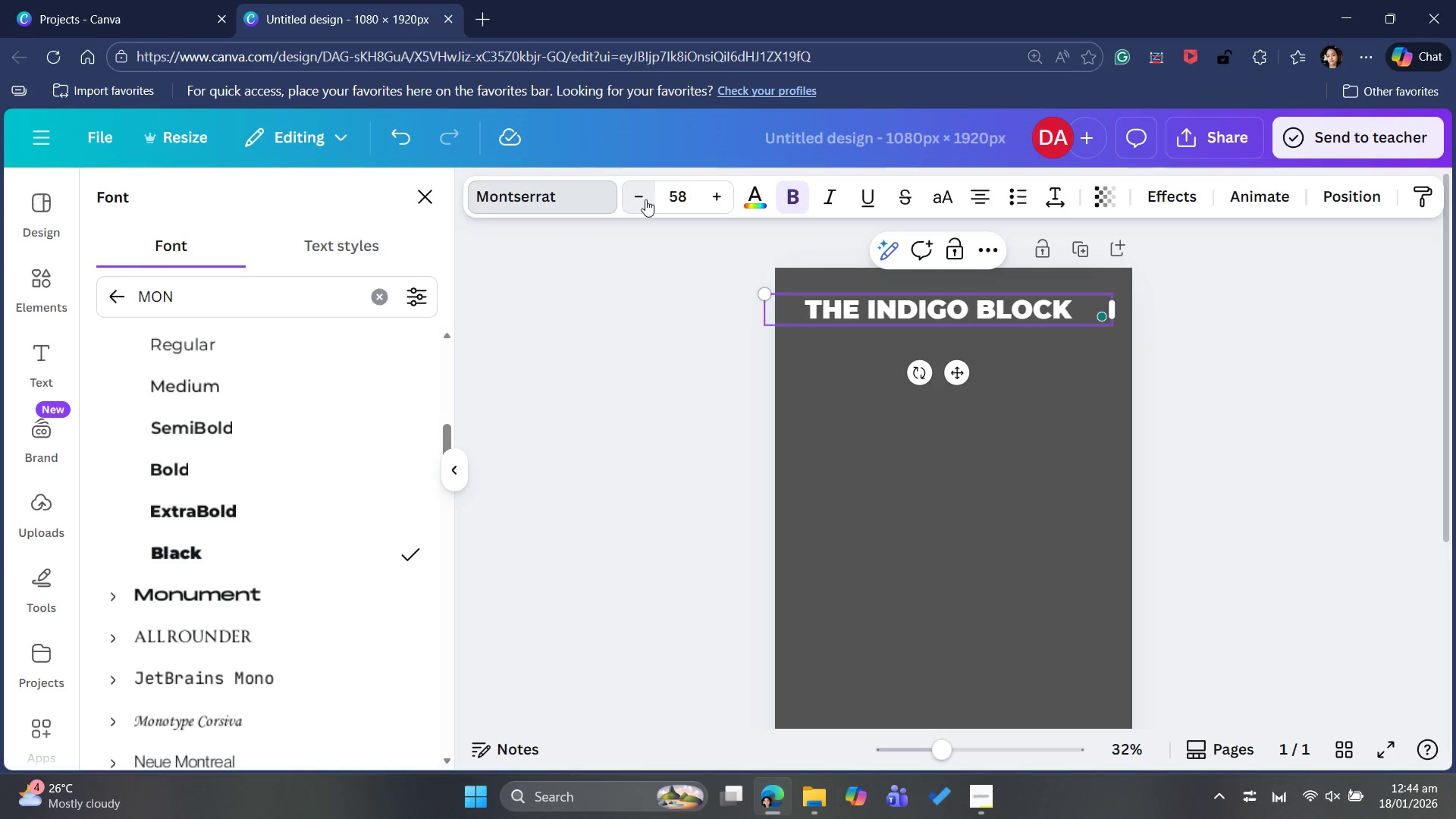 
triple_click([645, 199])
 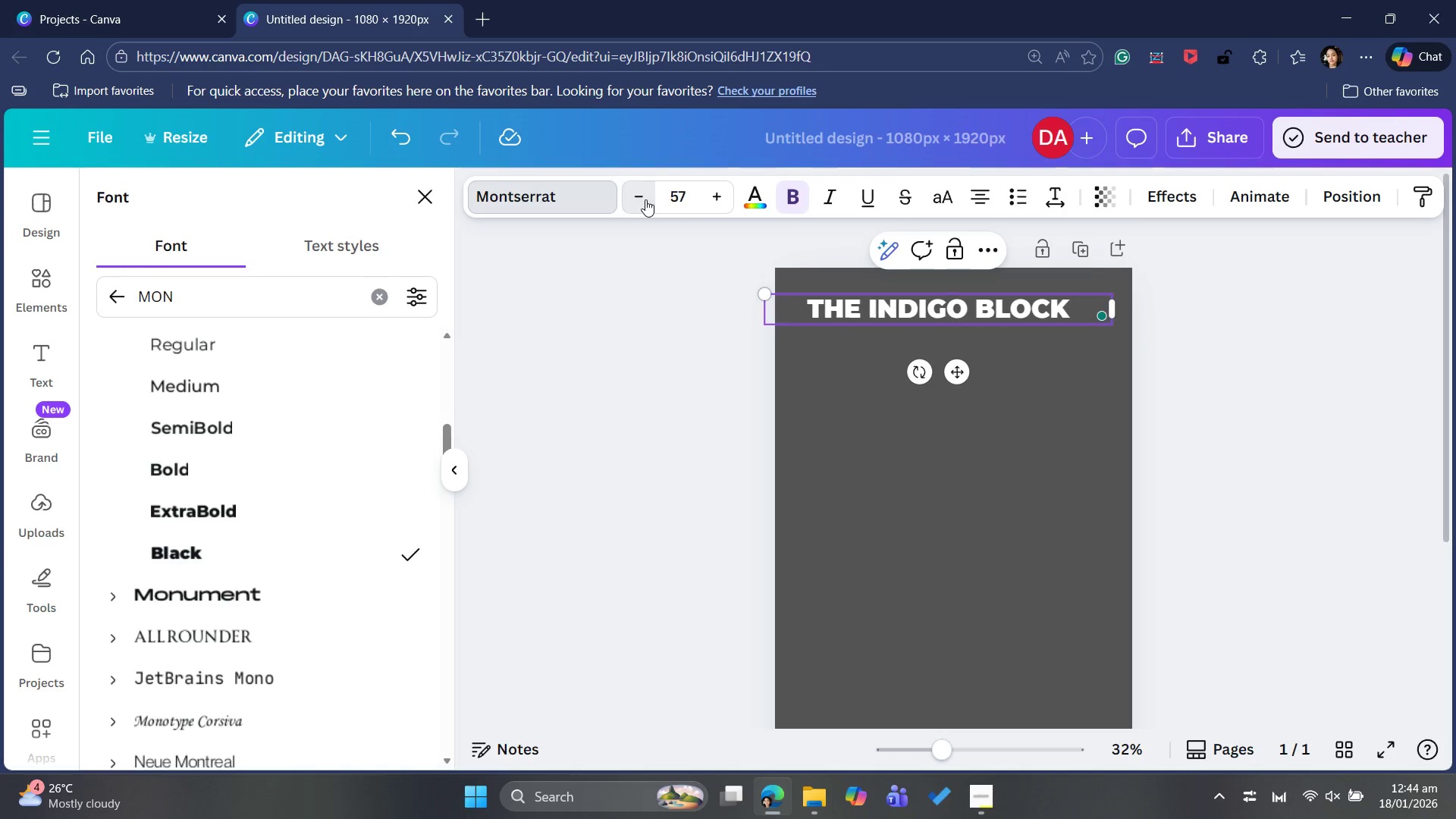 
triple_click([645, 199])
 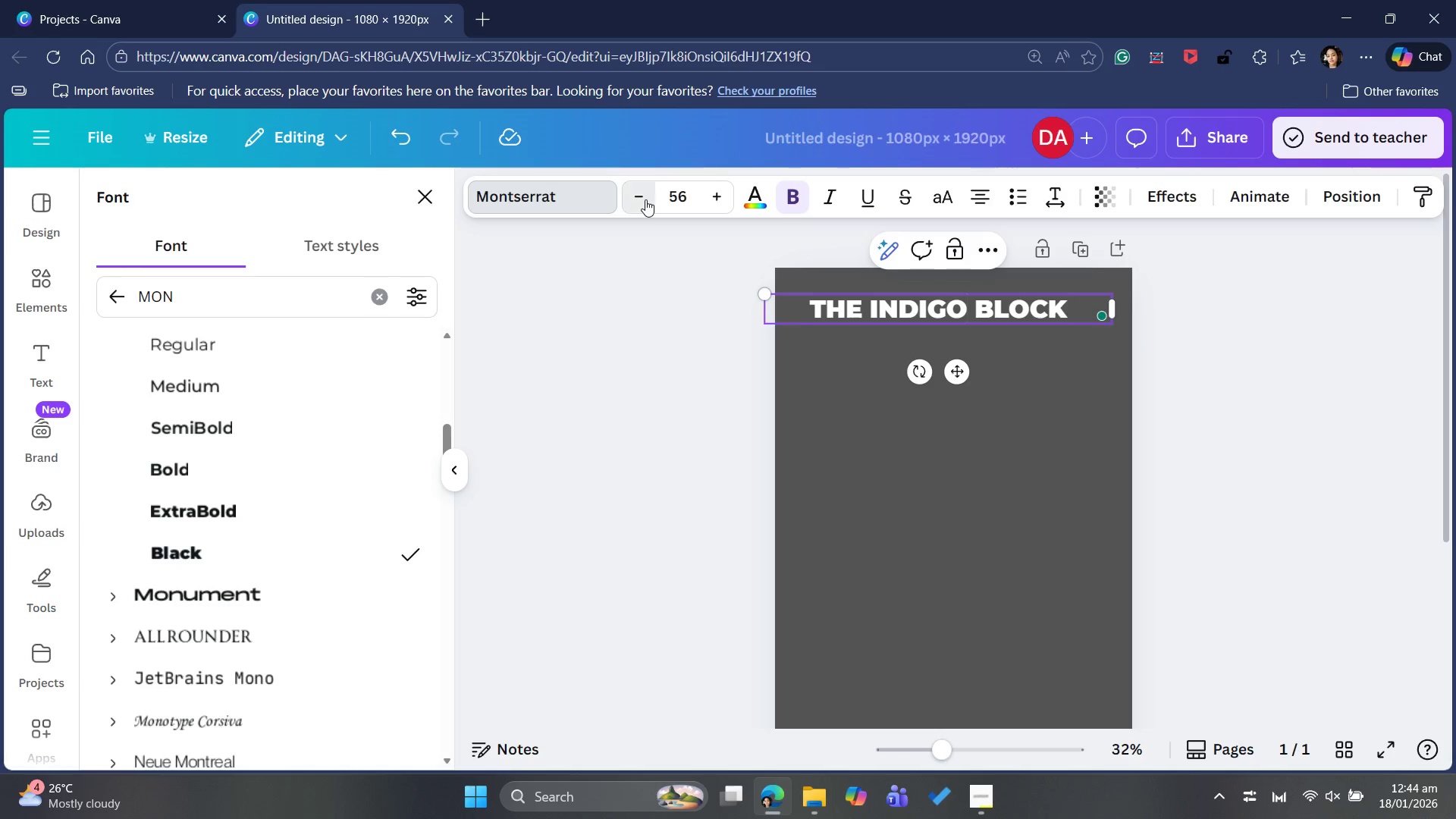 
triple_click([645, 199])
 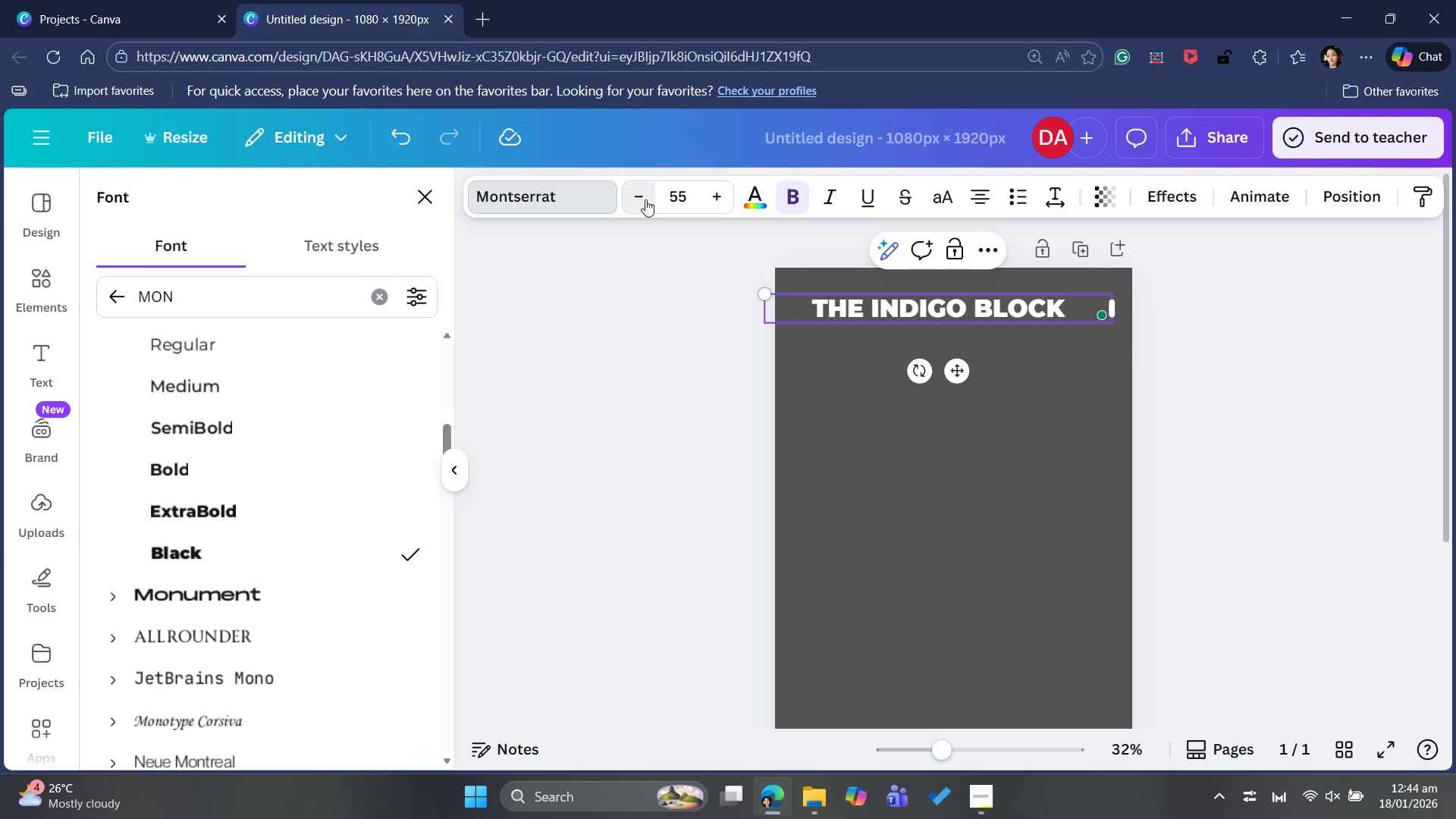 
triple_click([645, 199])
 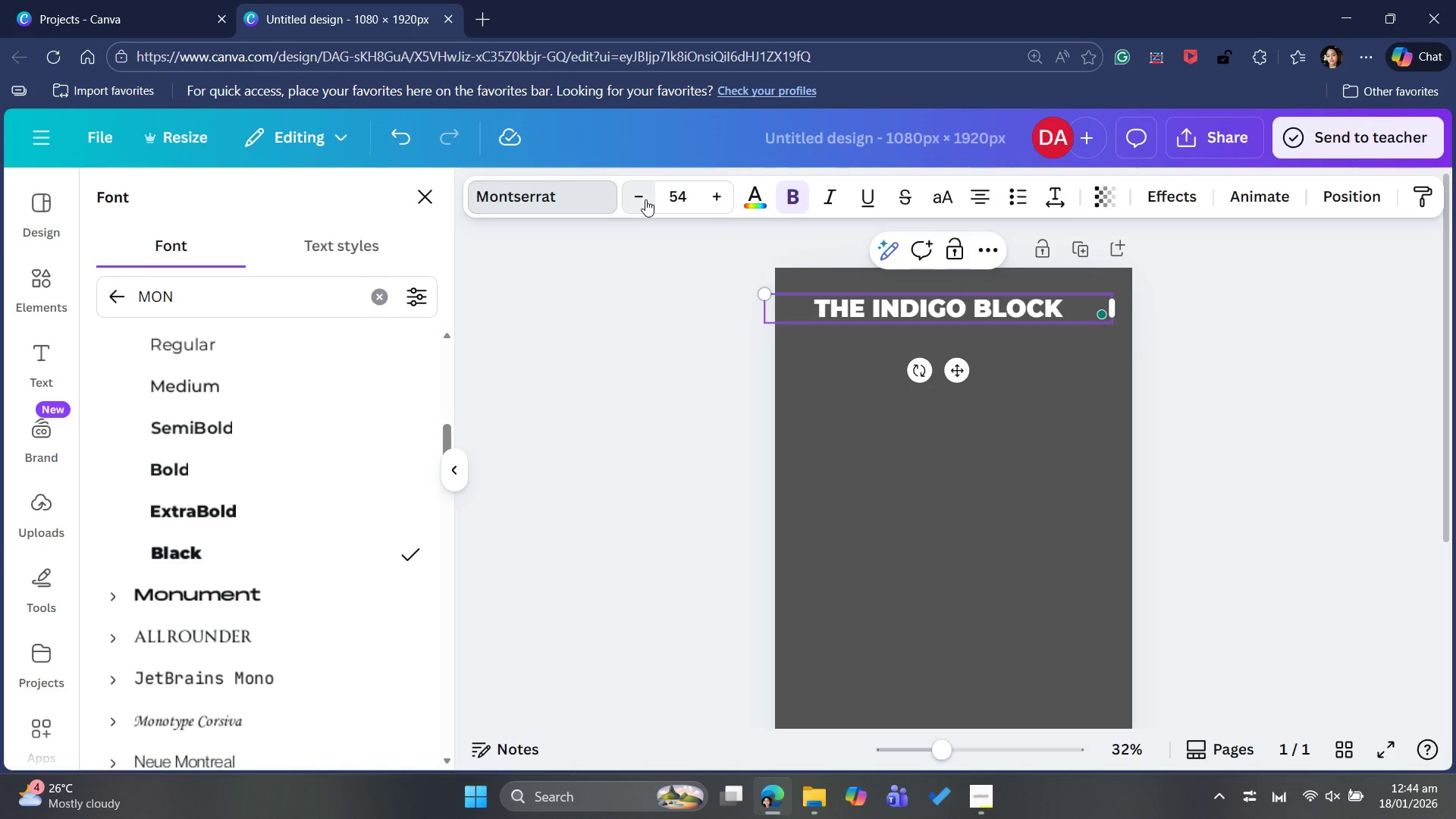 
triple_click([645, 197])
 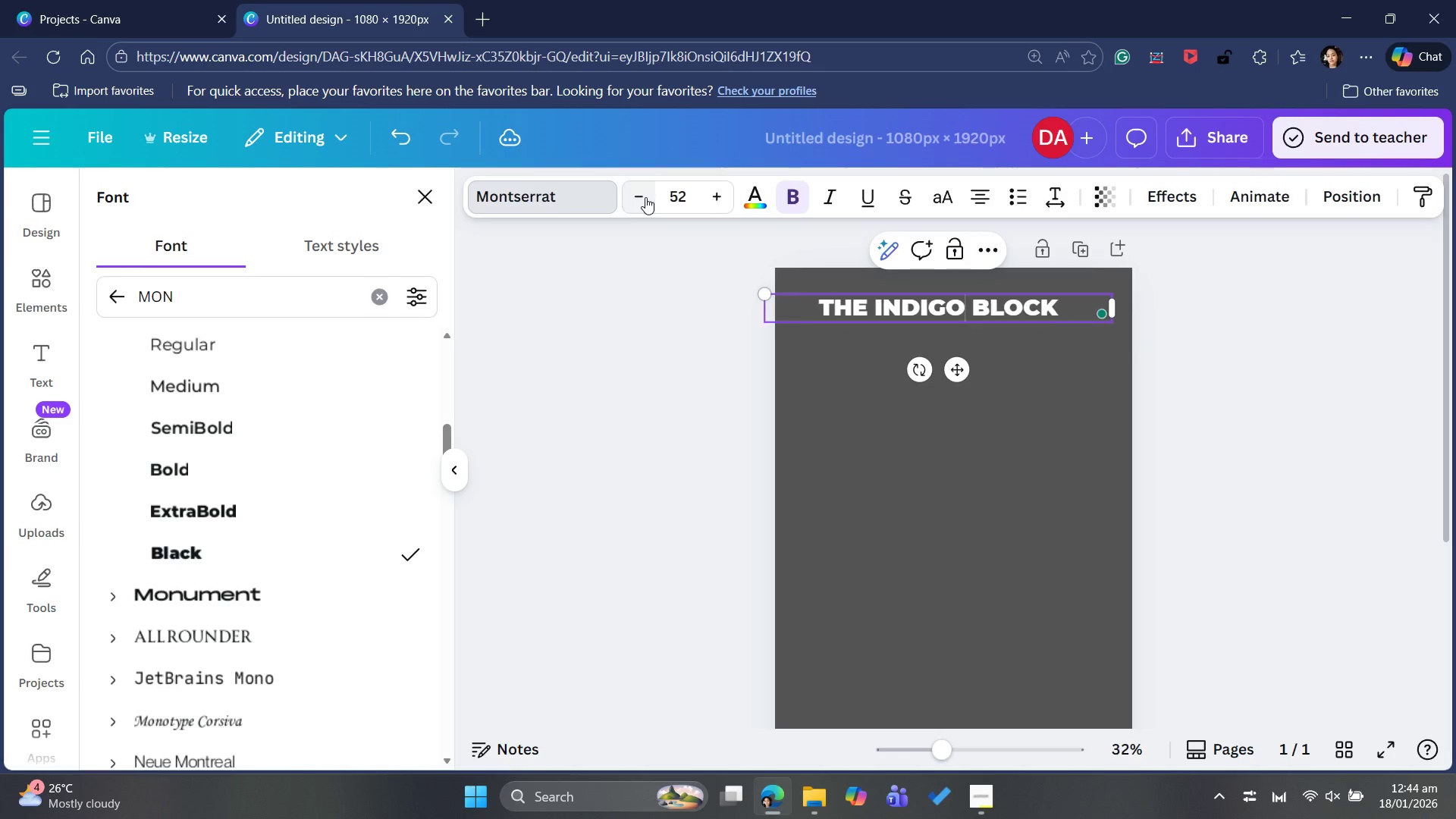 
triple_click([645, 197])
 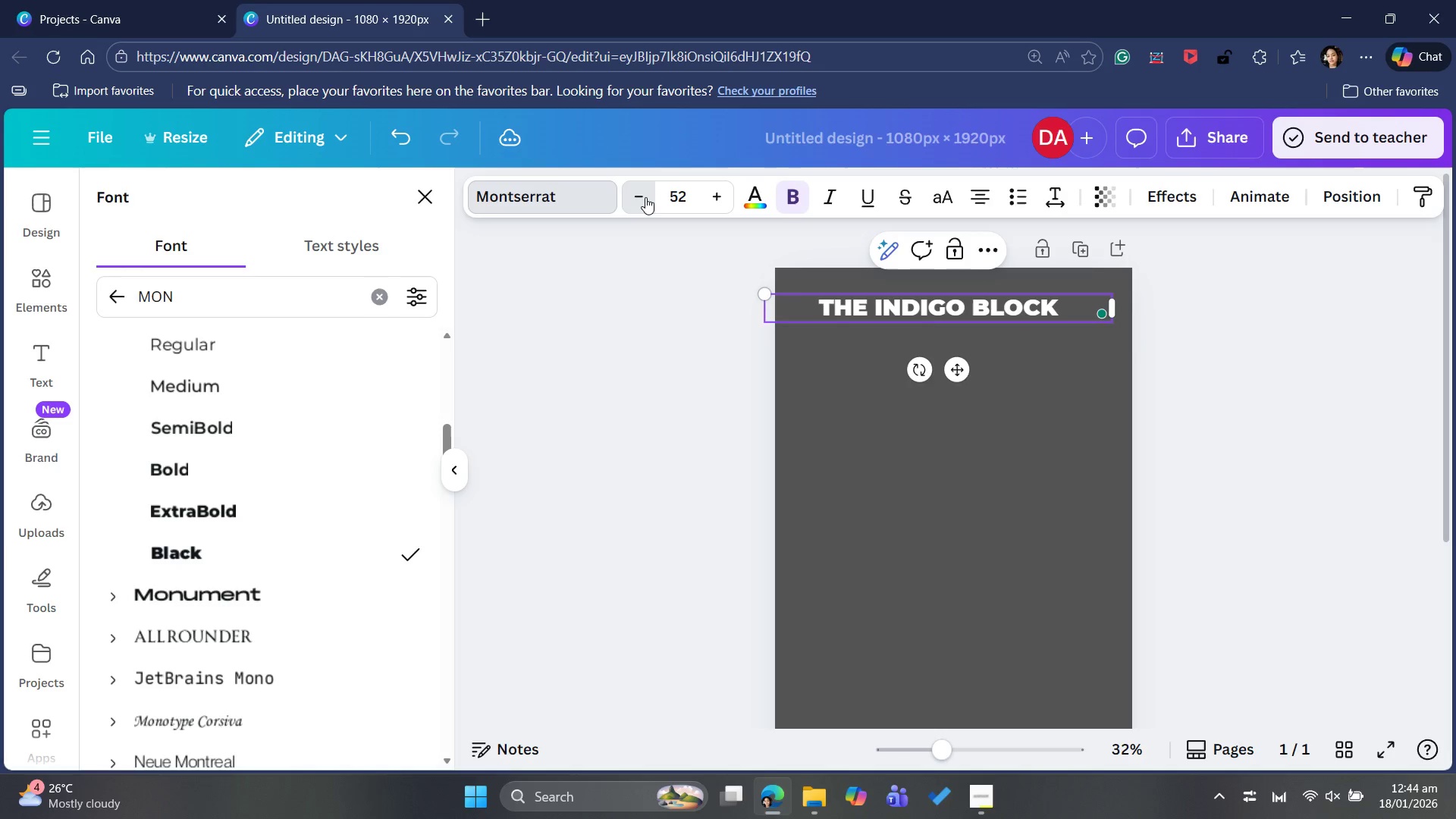 
triple_click([645, 197])
 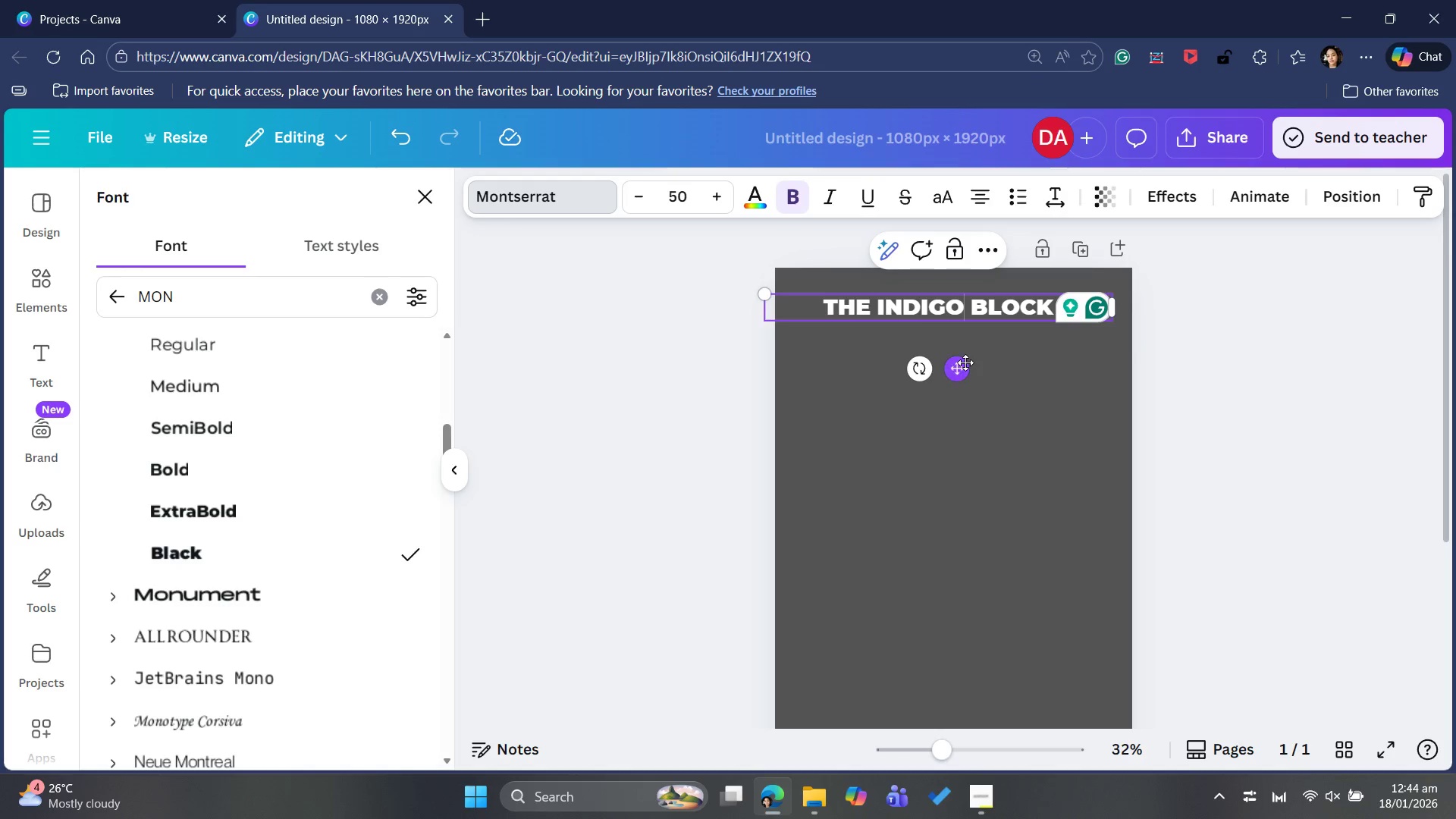 
left_click_drag(start_coordinate=[965, 364], to_coordinate=[956, 359])
 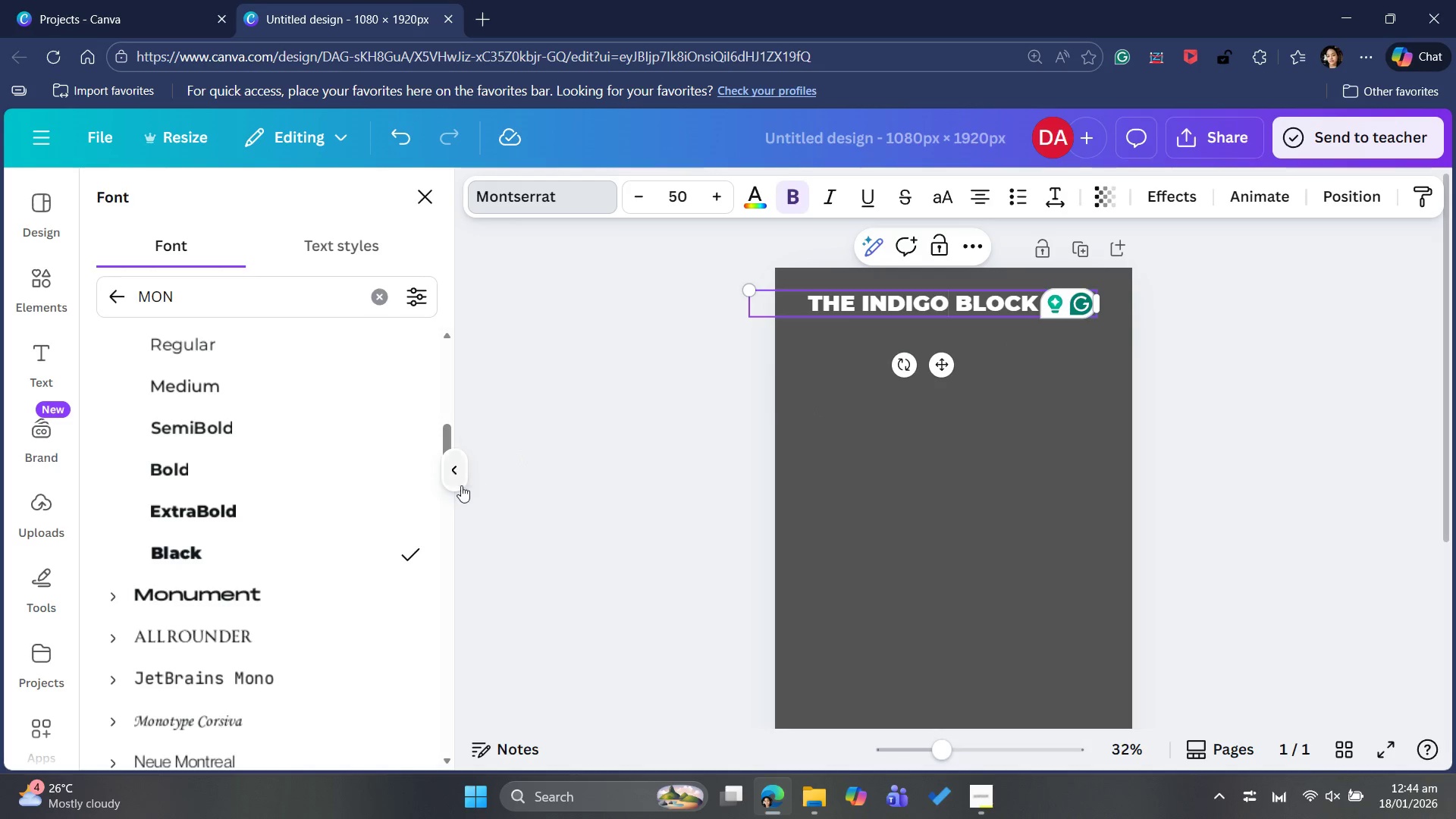 
wait(7.77)
 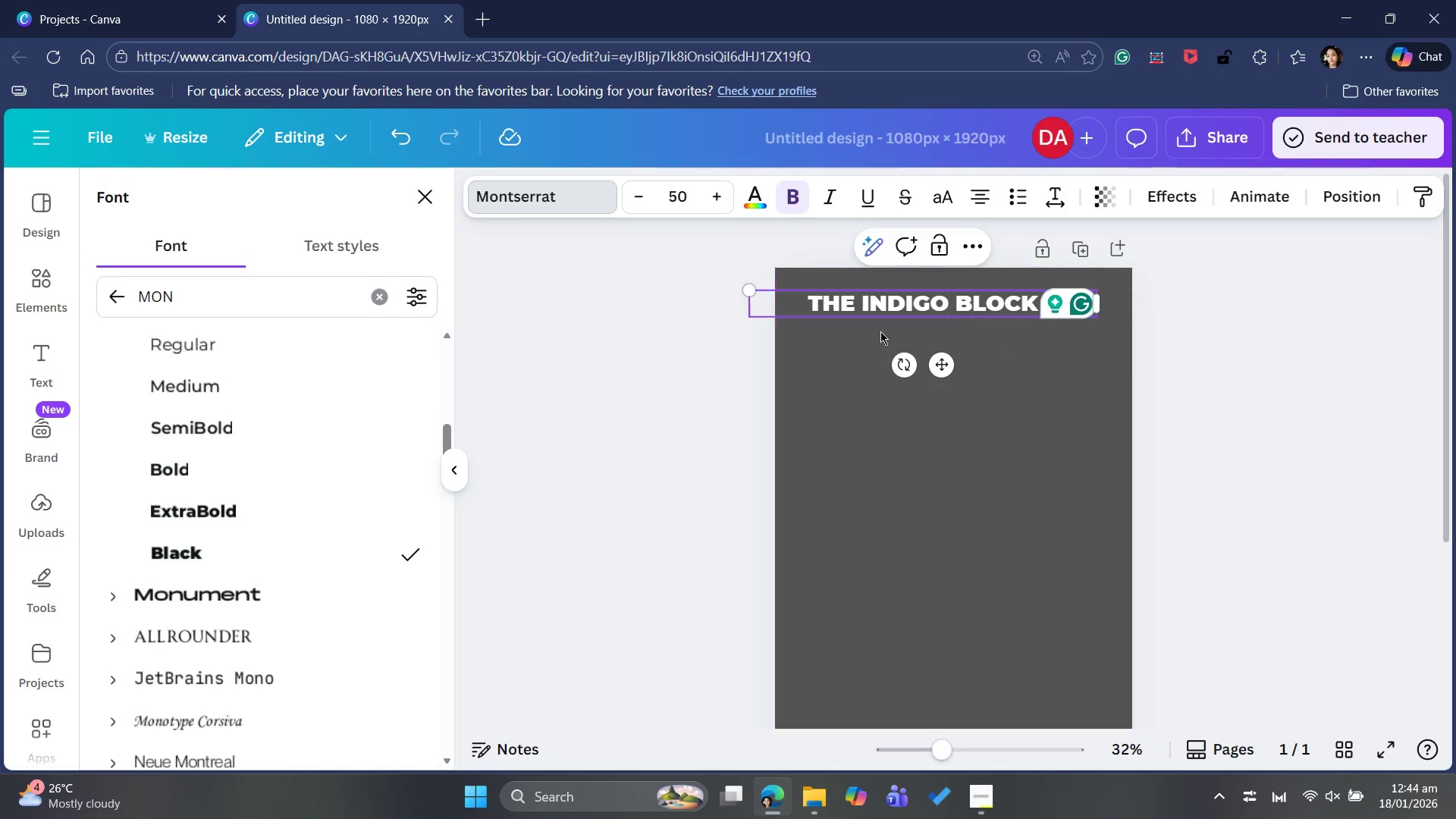 
left_click([30, 301])
 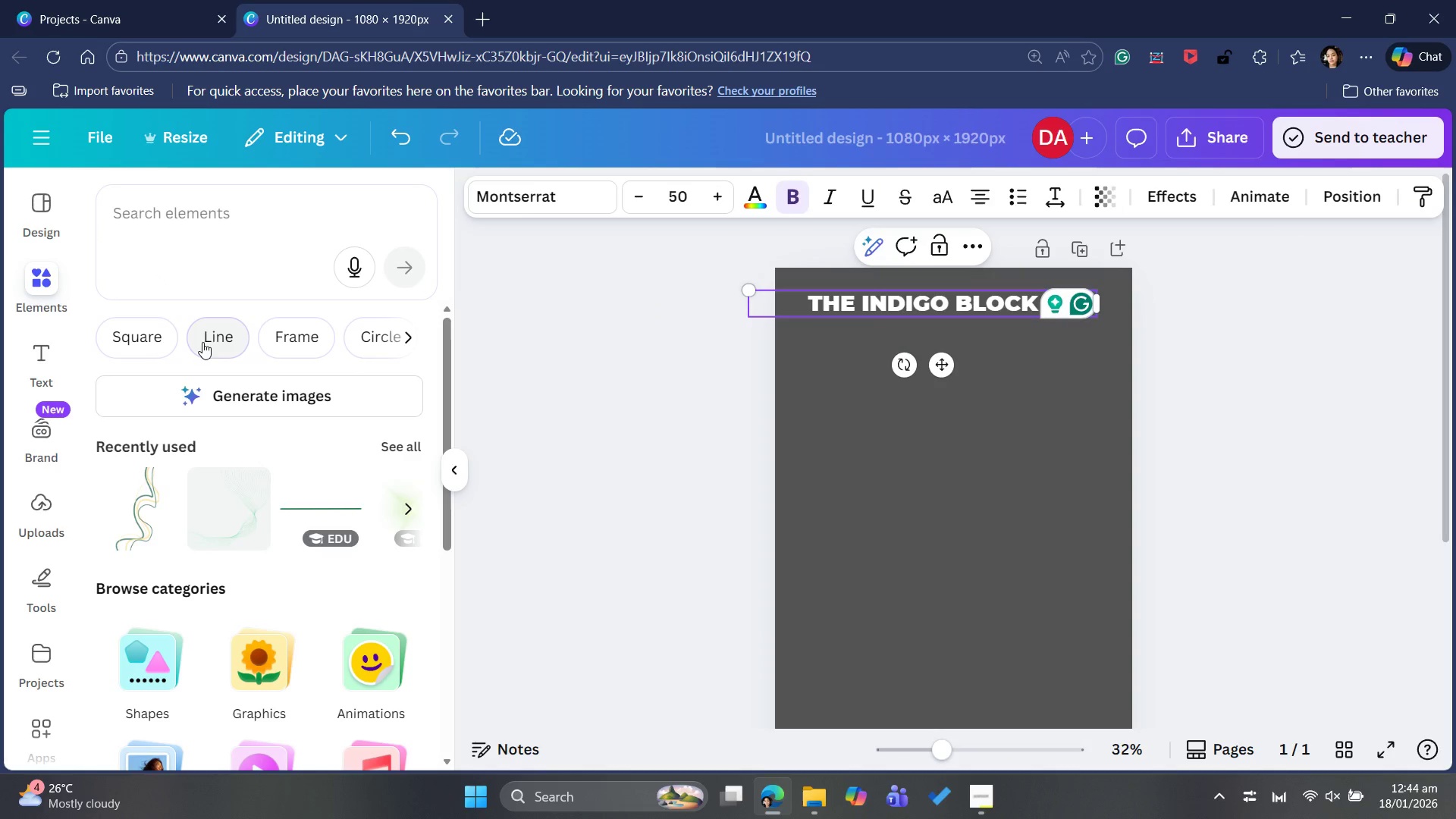 
left_click([205, 347])
 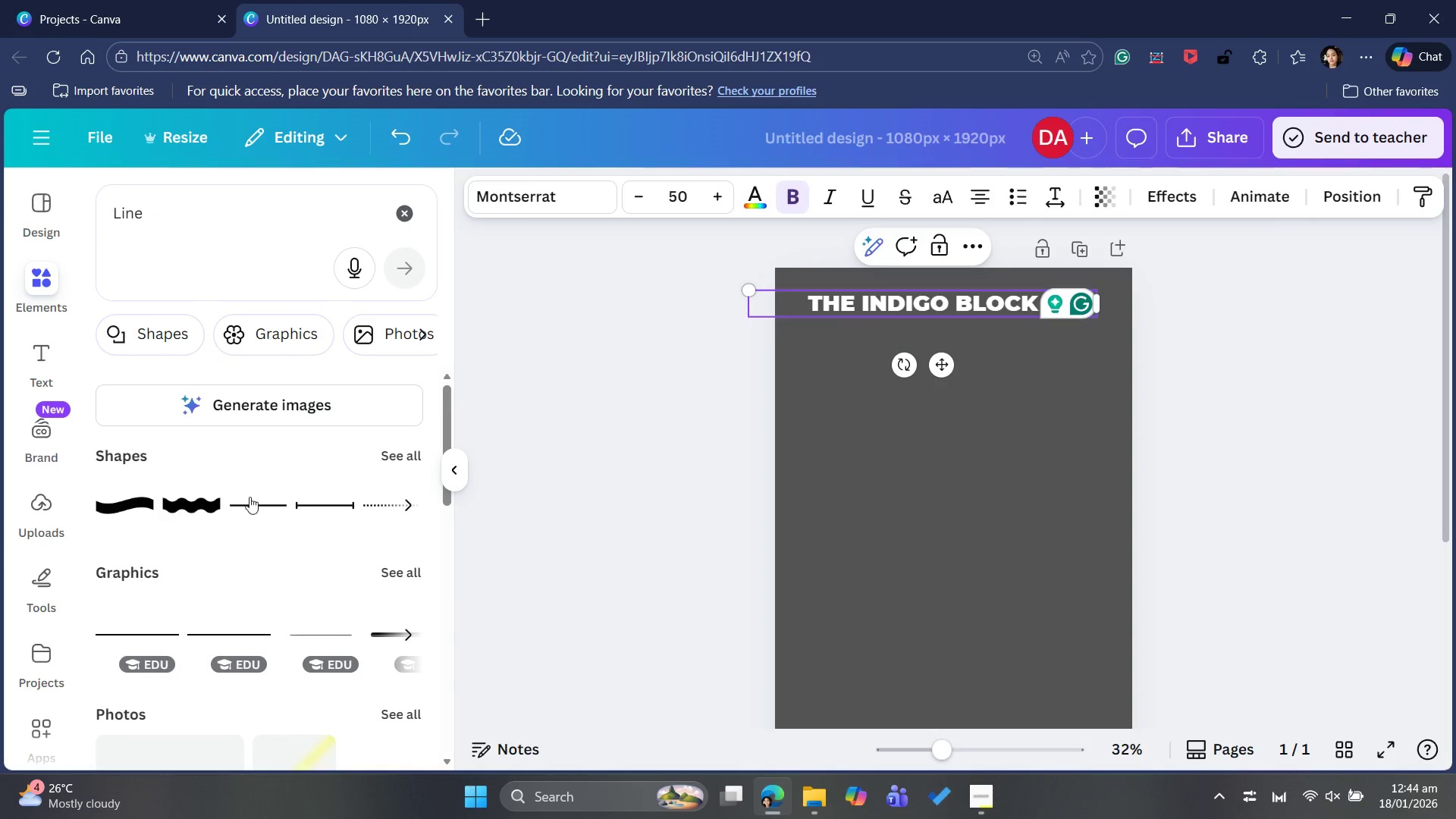 
left_click([251, 504])
 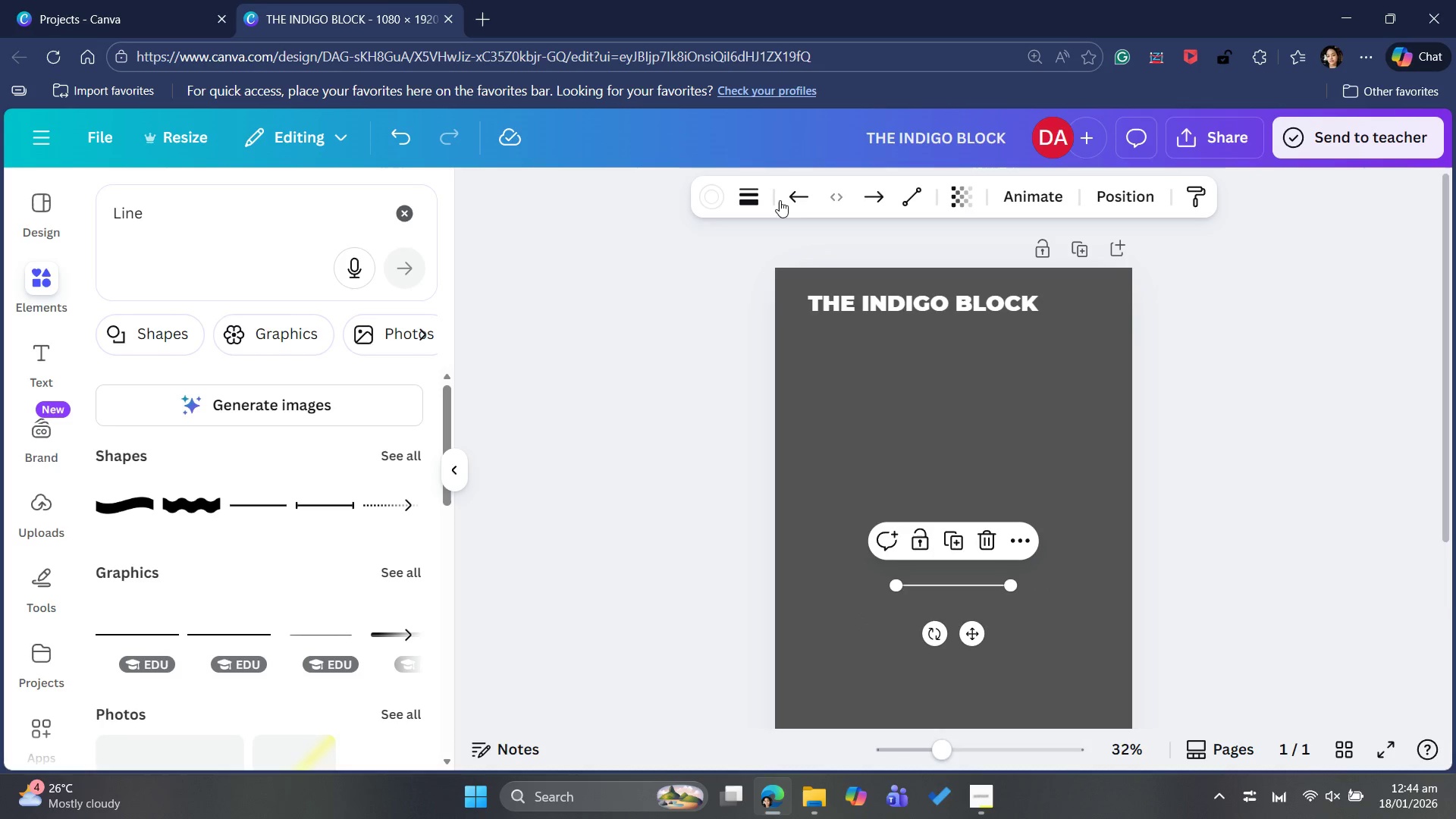 
left_click([712, 206])
 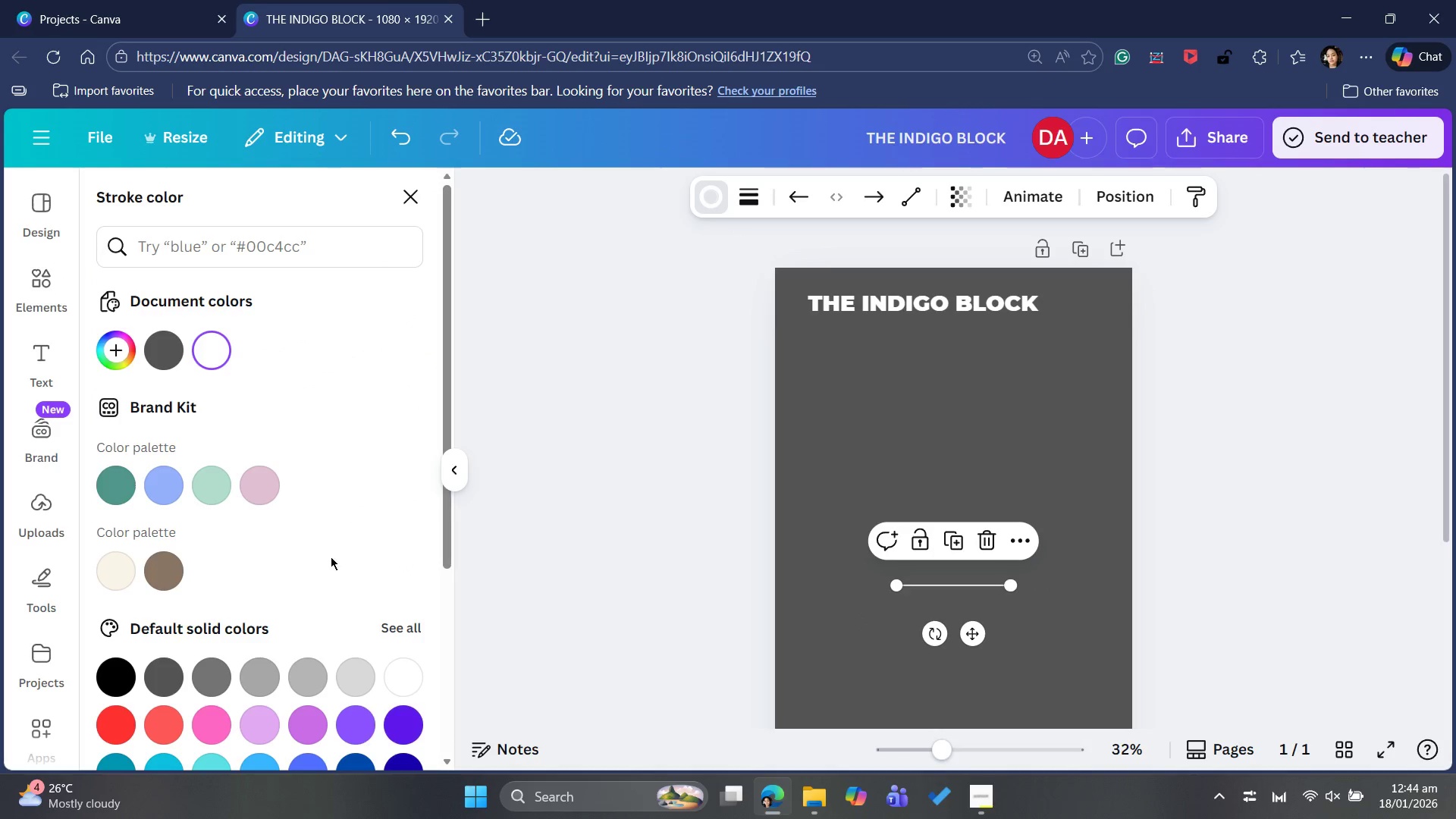 
scroll: coordinate [331, 590], scroll_direction: down, amount: 5.0
 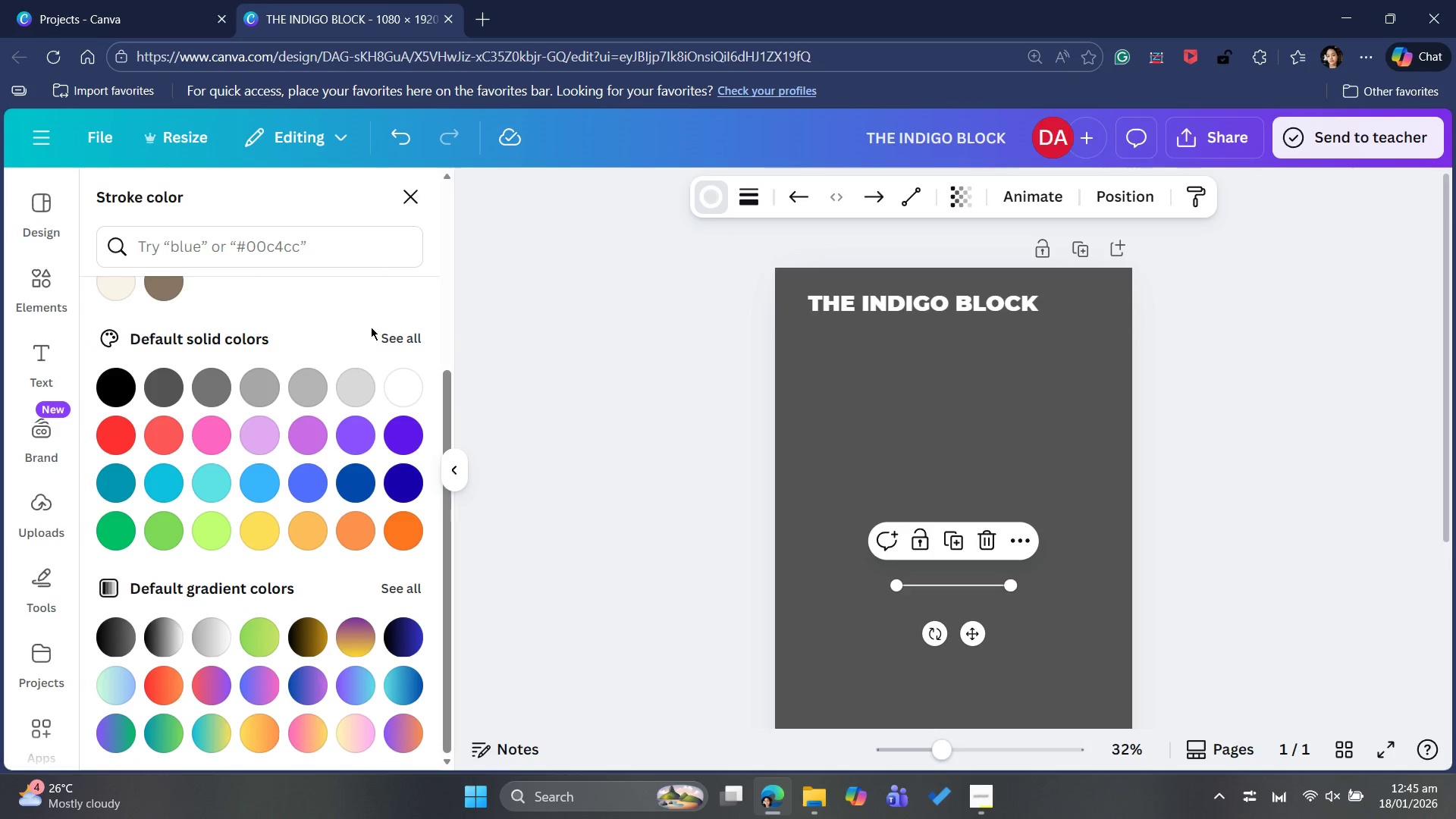 
left_click([398, 337])
 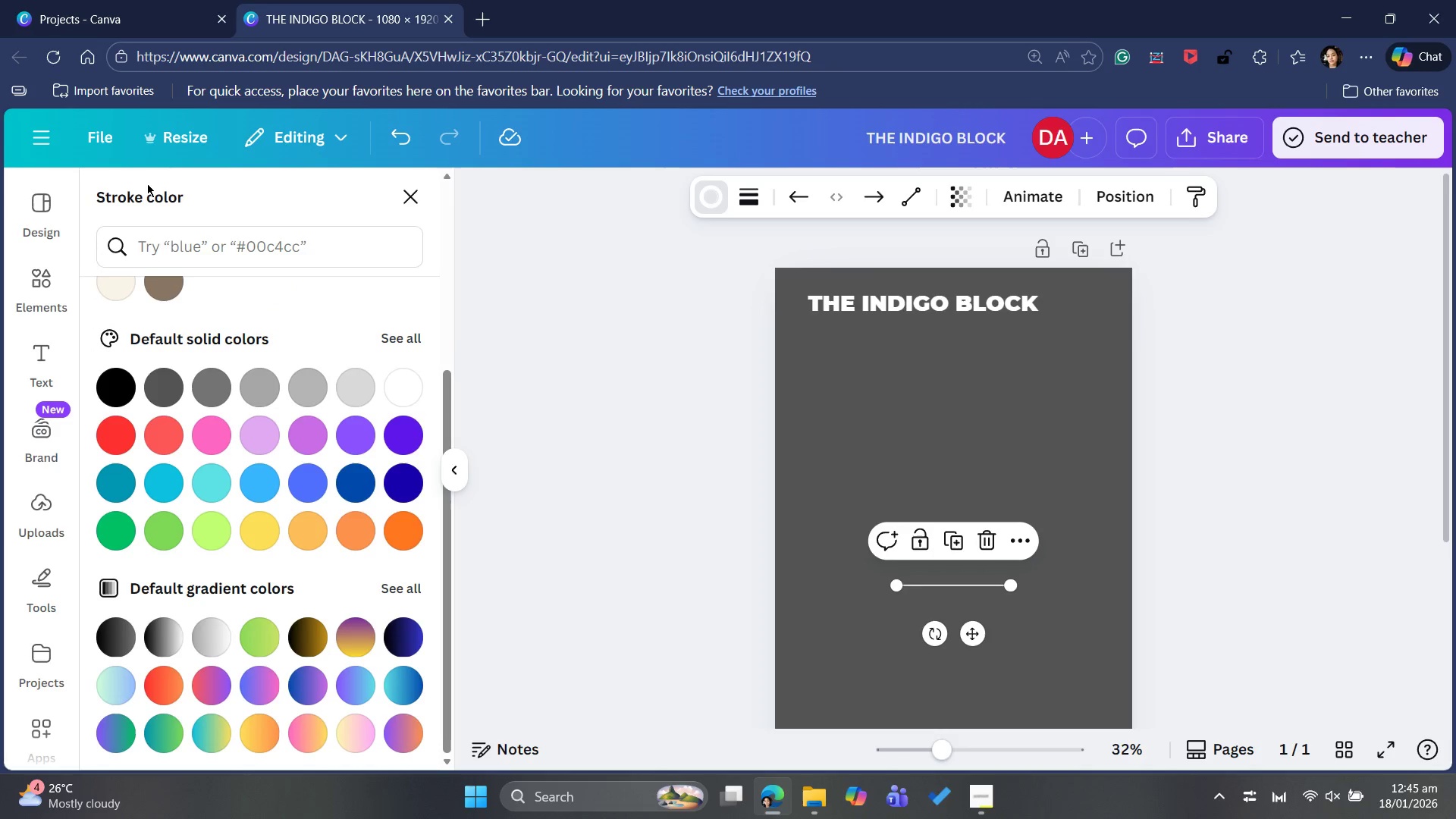 
left_click([203, 232])
 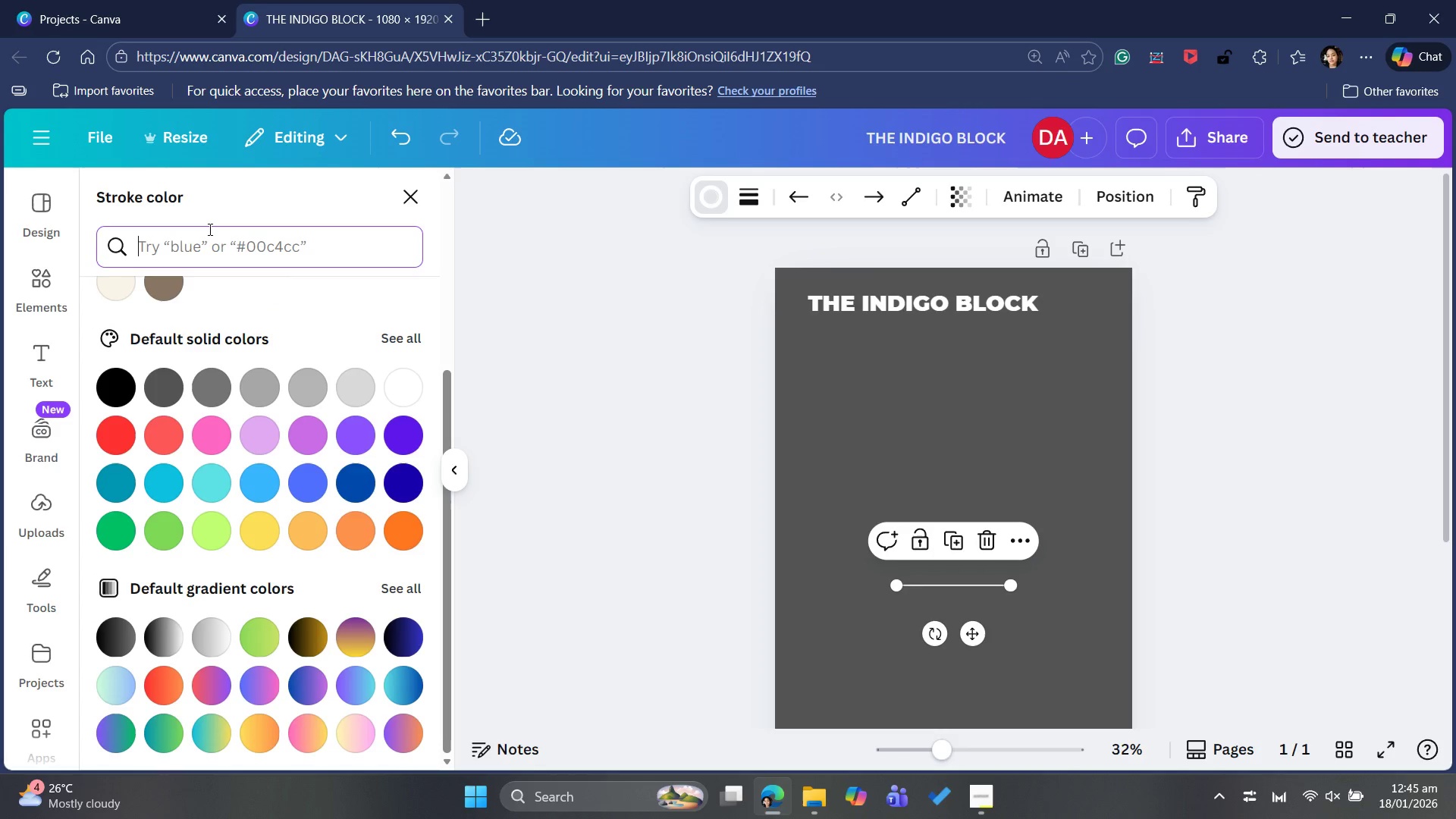 
wait(8.48)
 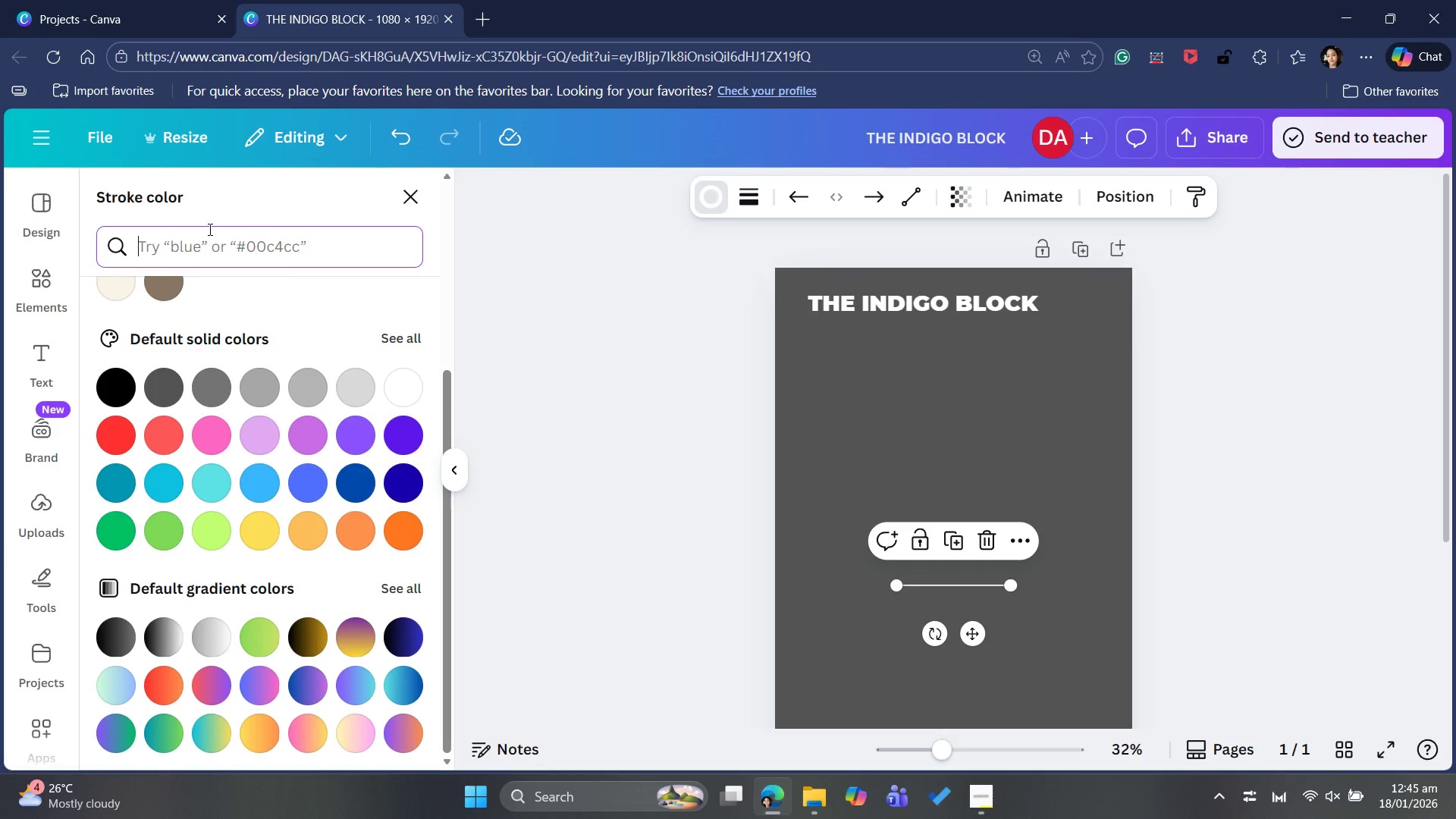 
type(#C5)
 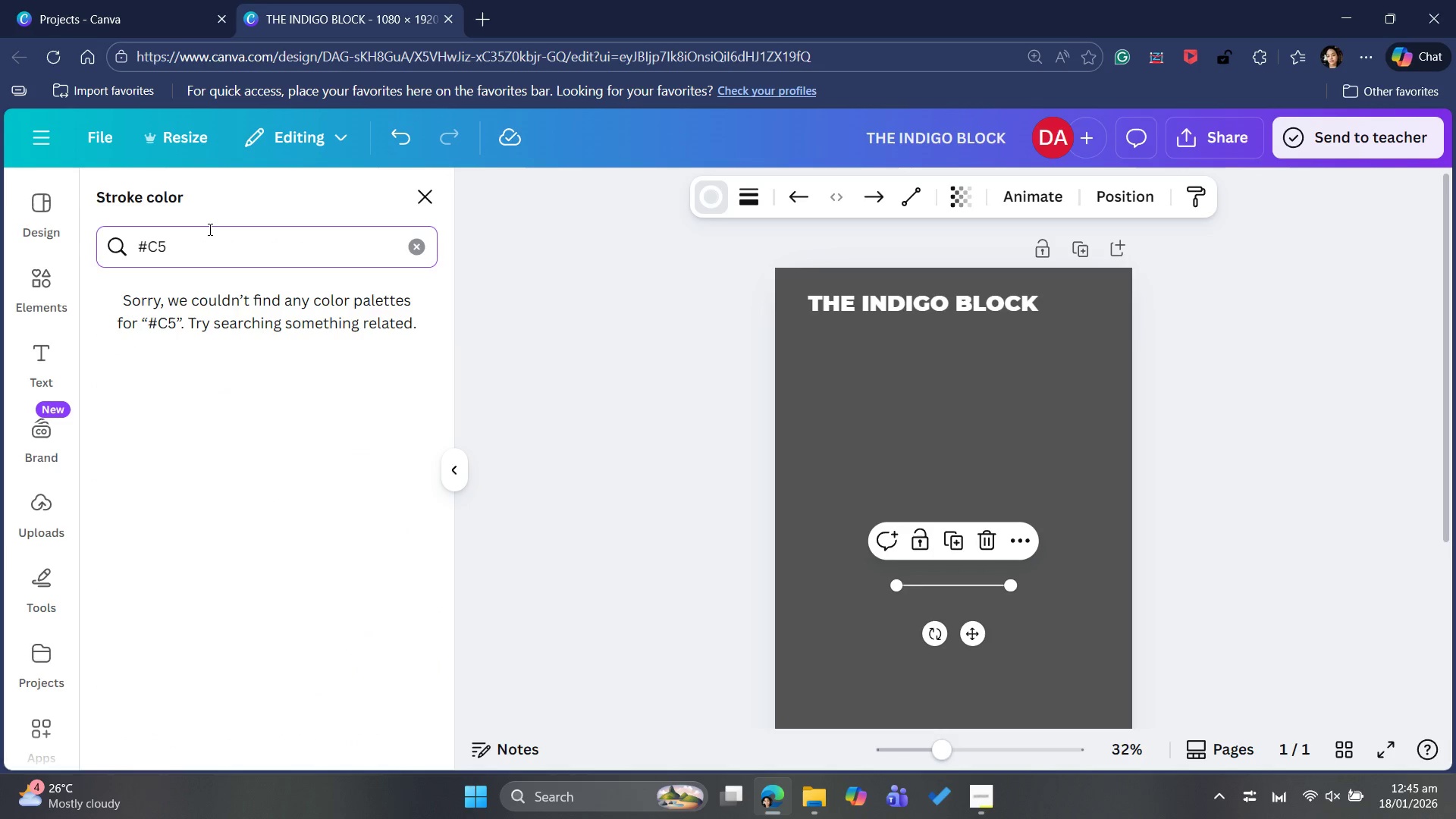 
type(B3)
 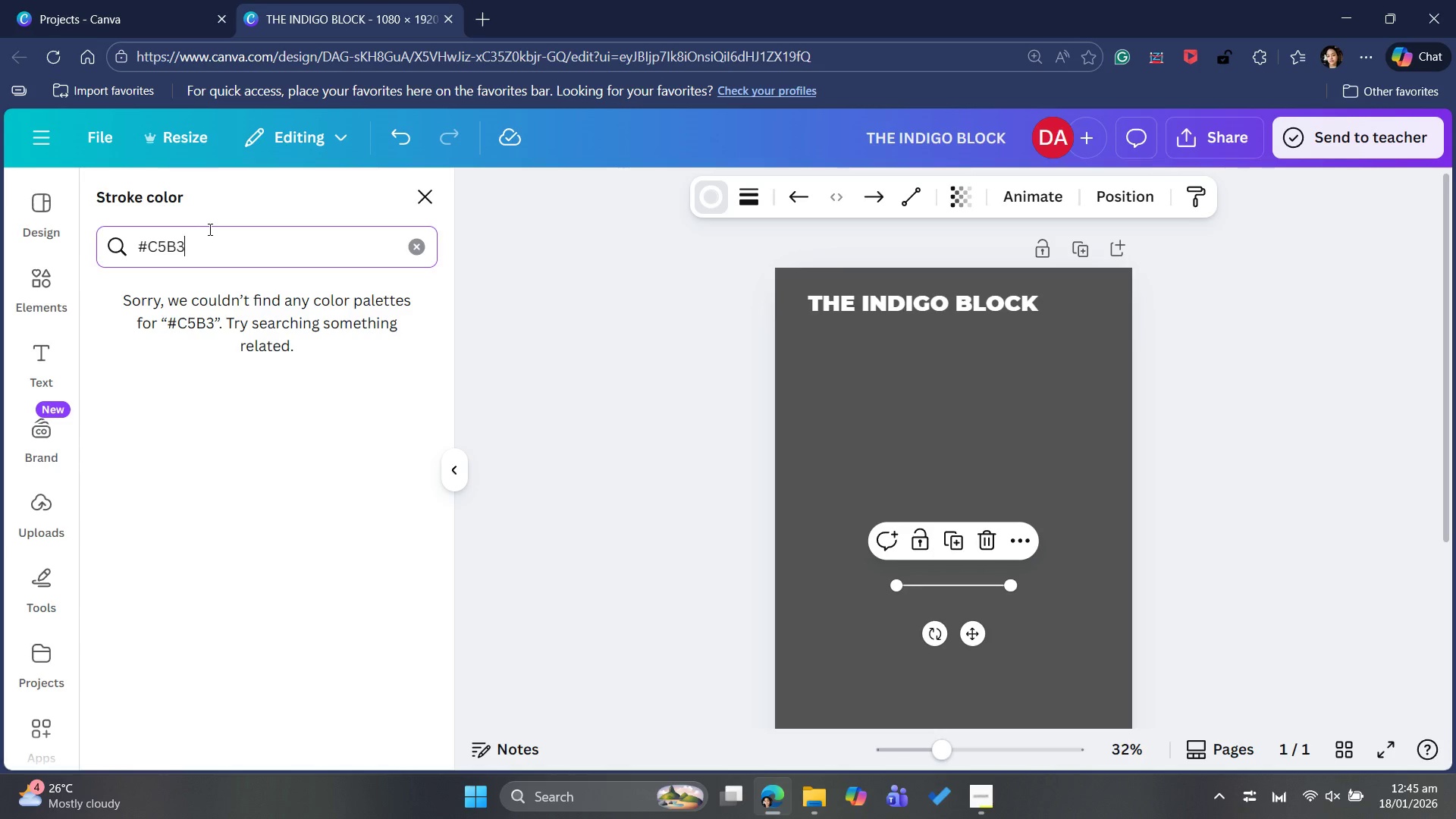 
type(58)
 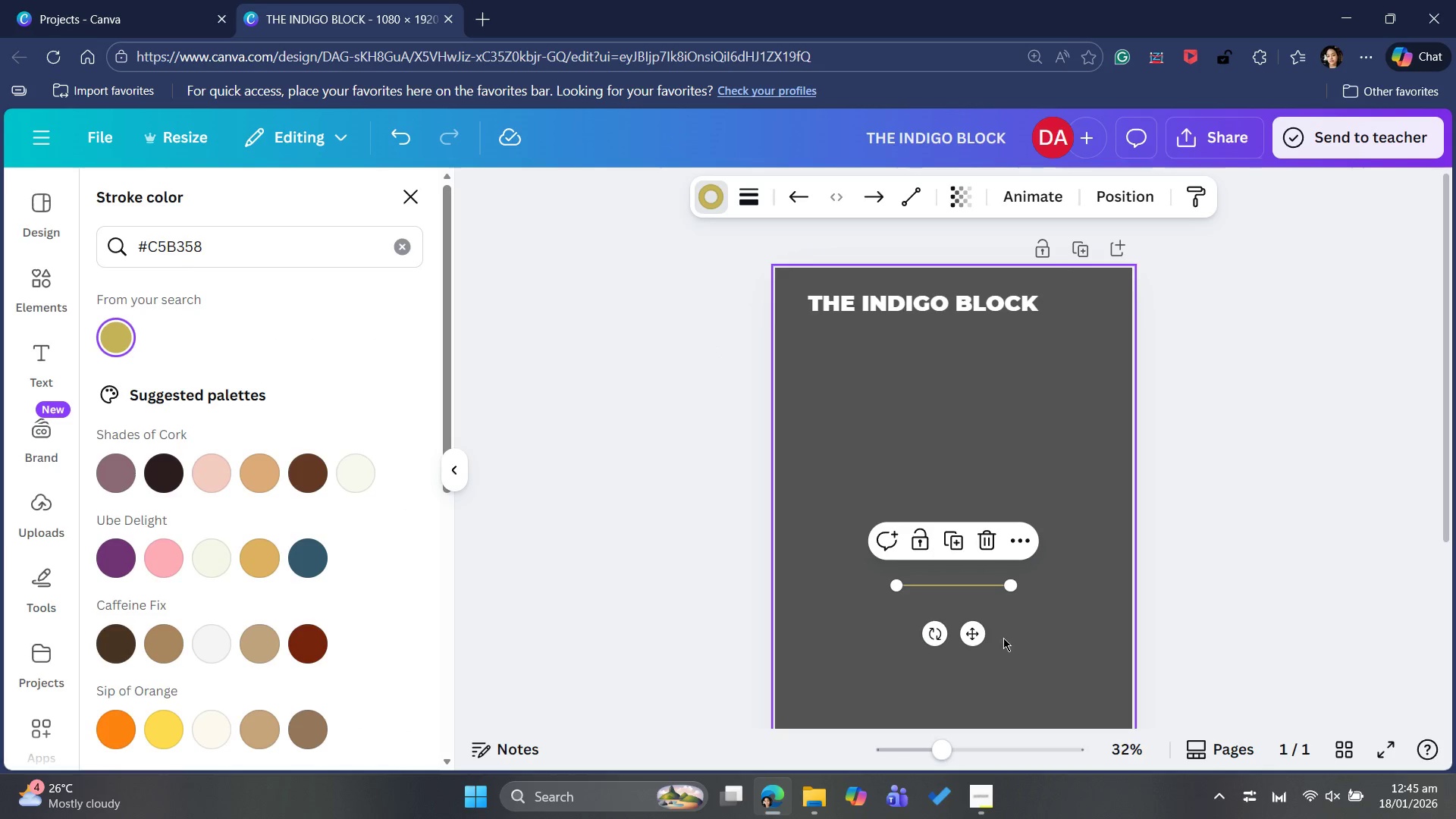 
wait(5.67)
 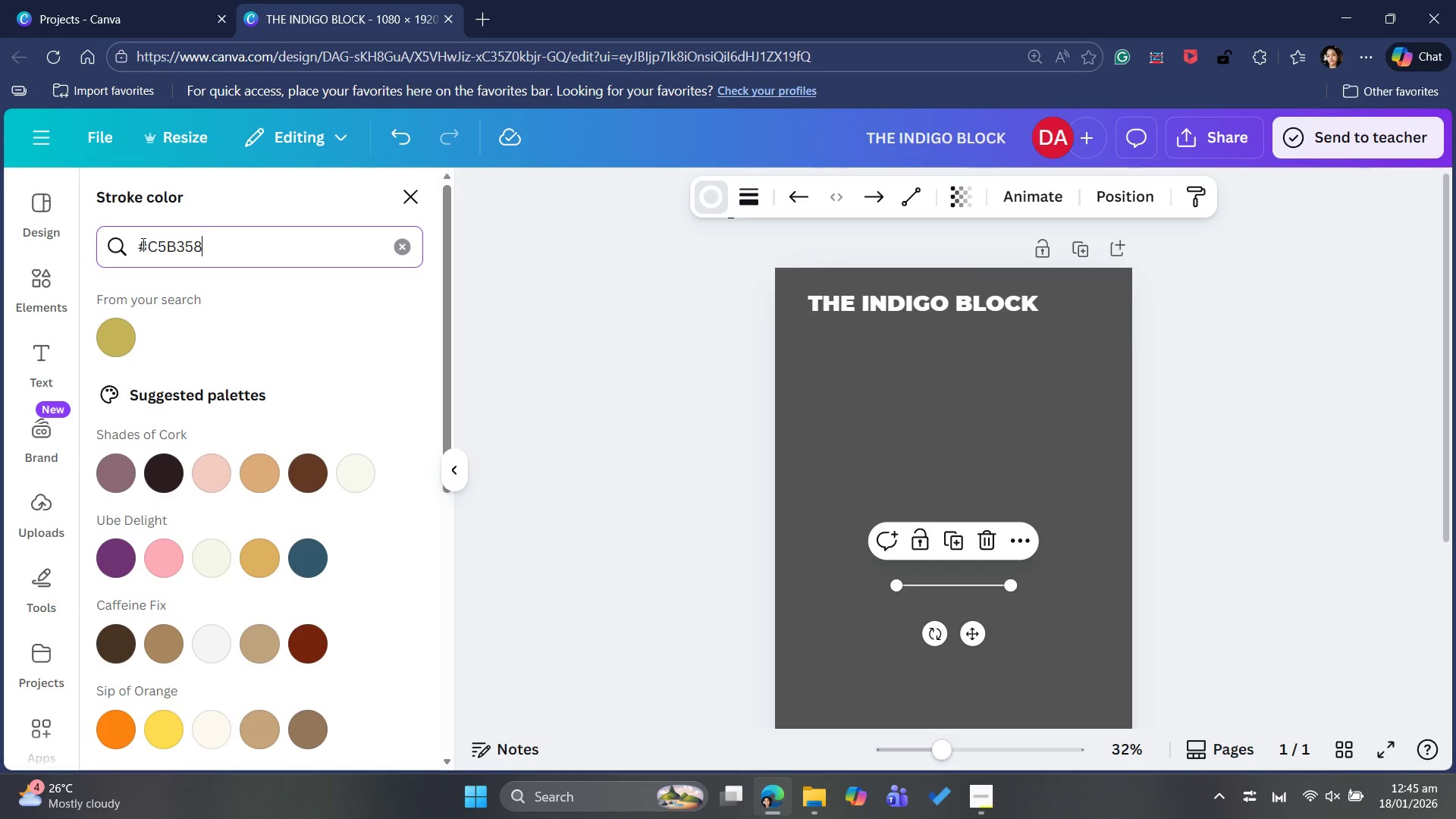 
left_click_drag(start_coordinate=[972, 634], to_coordinate=[968, 526])
 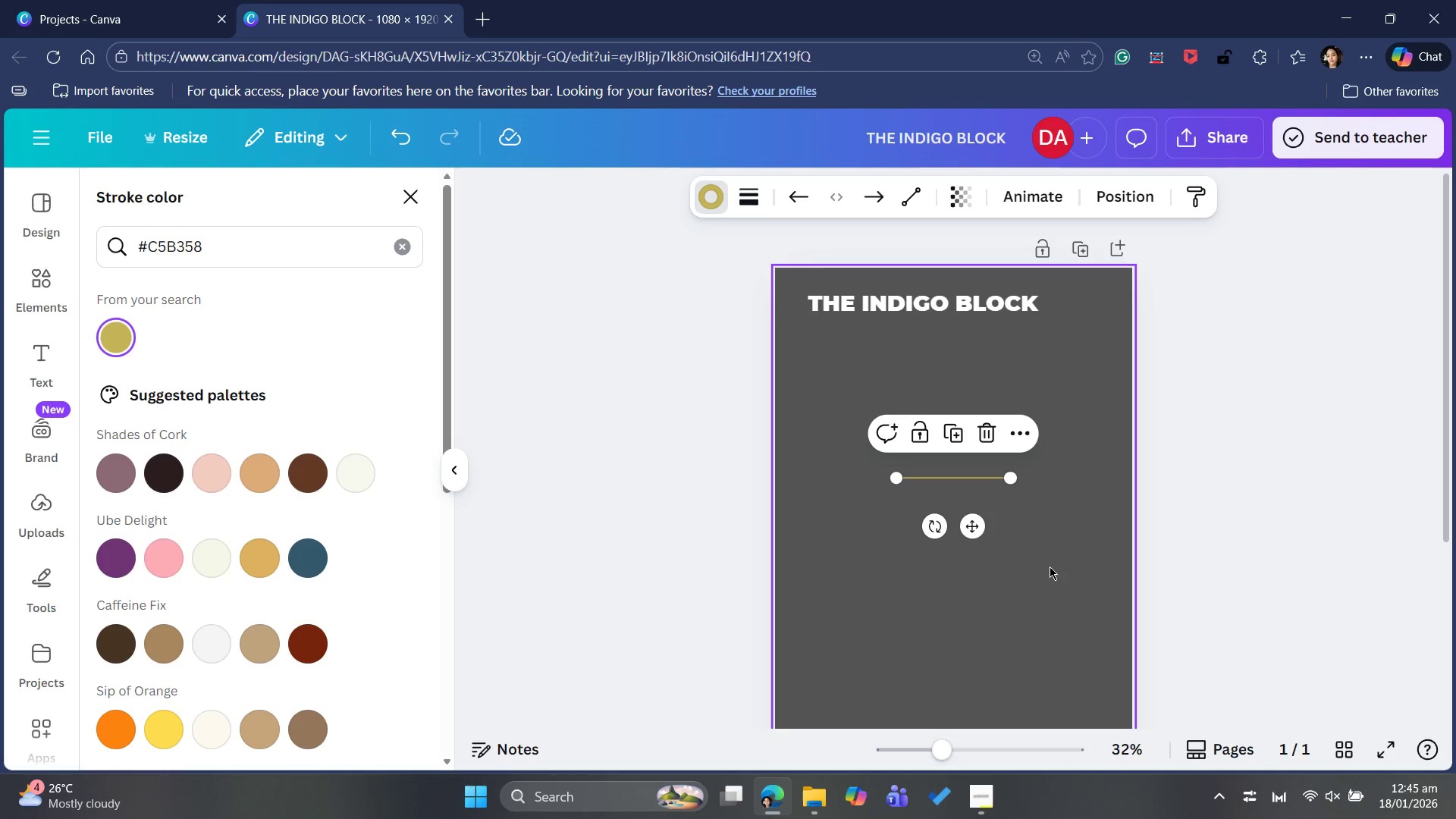 
left_click_drag(start_coordinate=[977, 526], to_coordinate=[913, 369])
 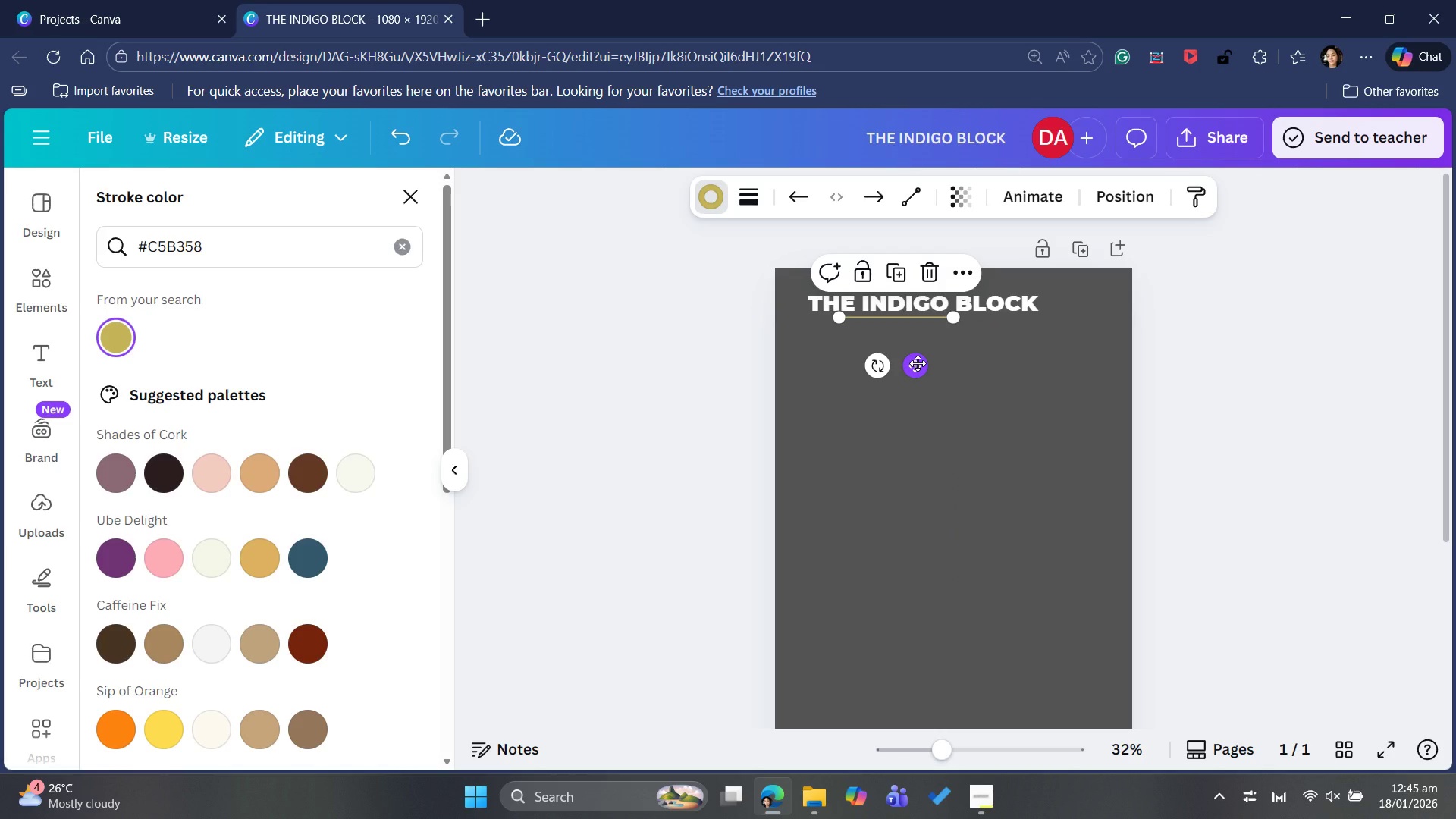 
key(ArrowDown)
 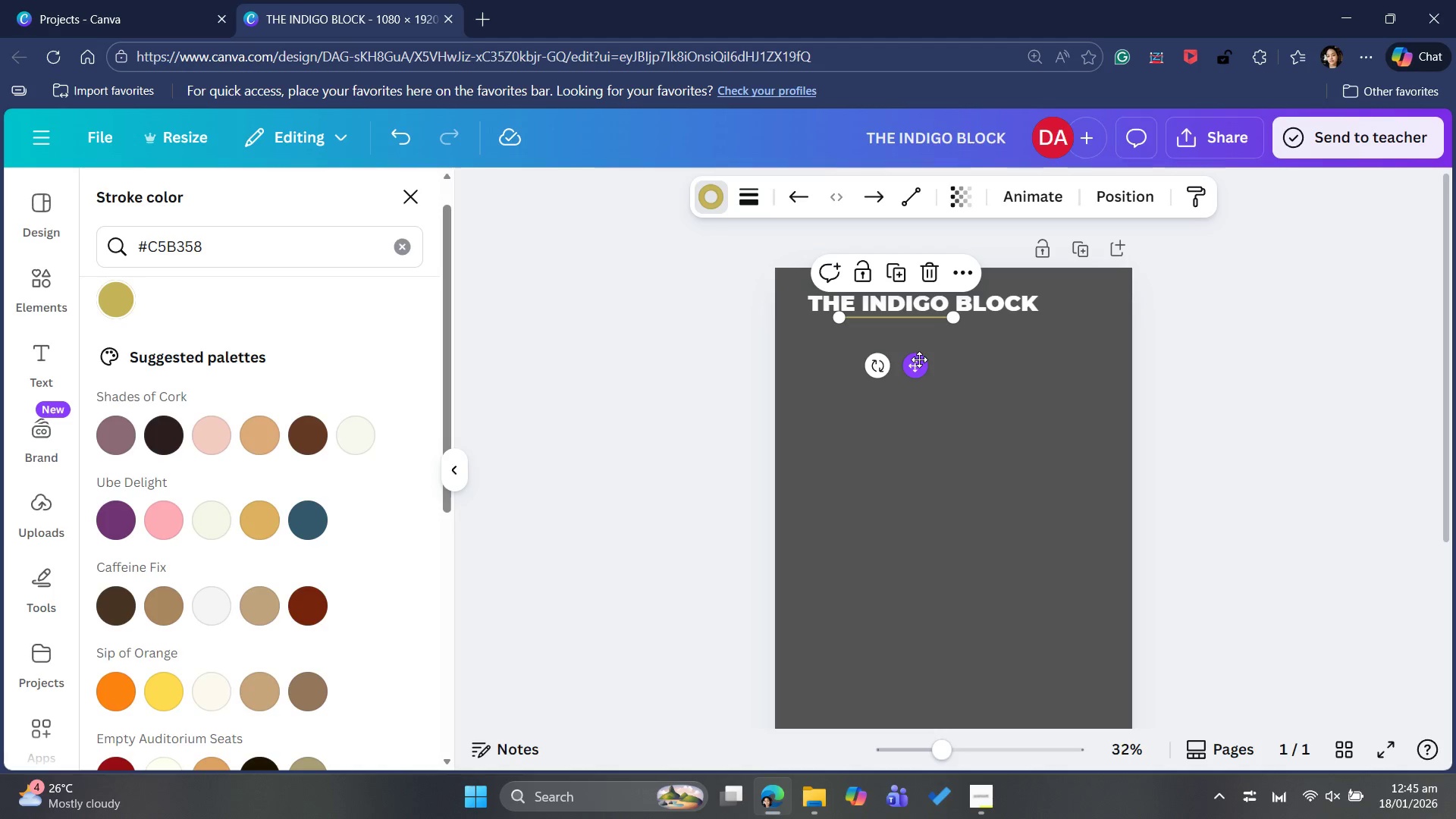 
left_click([917, 363])
 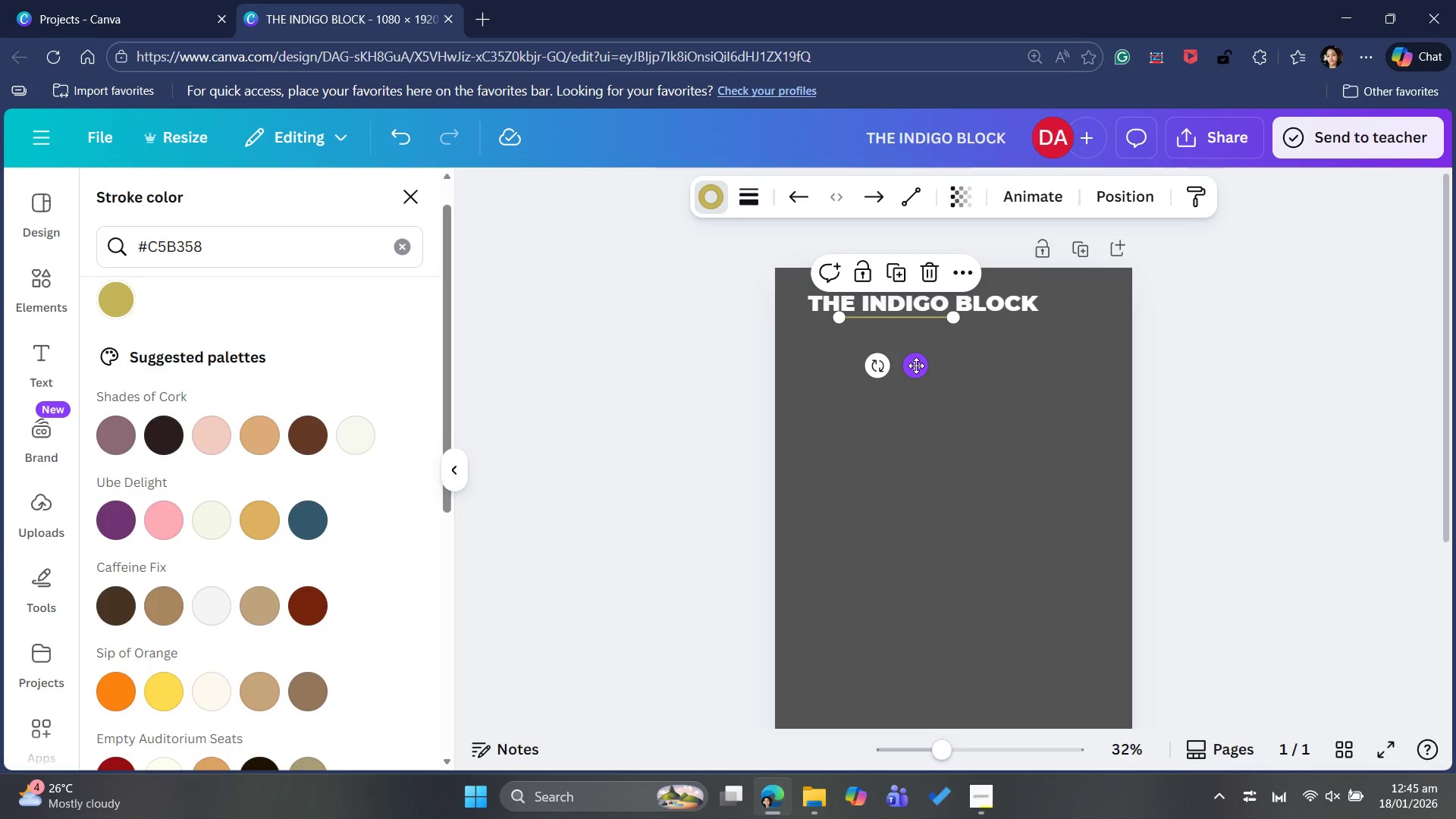 
left_click_drag(start_coordinate=[916, 366], to_coordinate=[916, 370])
 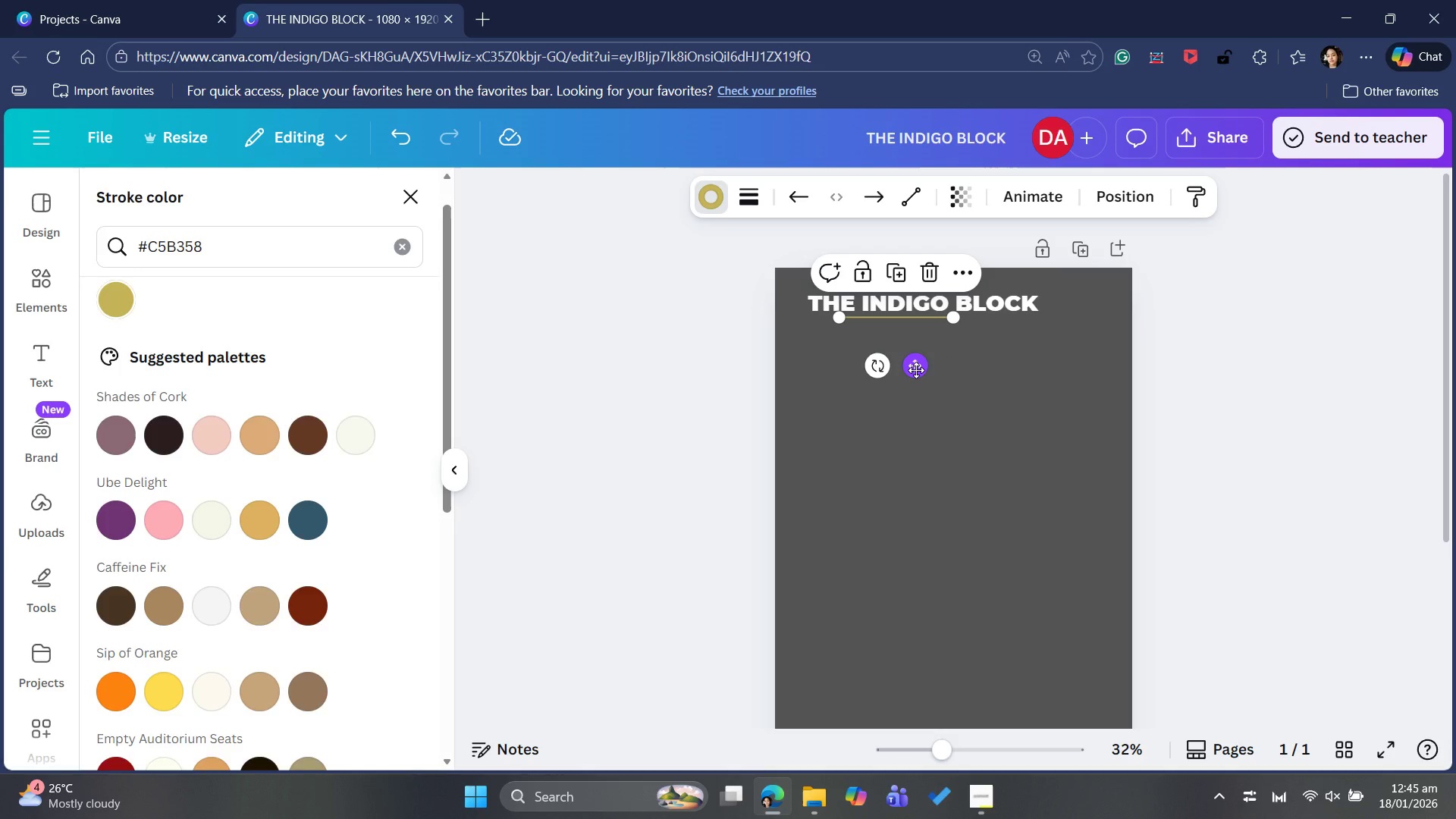 
key(ArrowDown)
 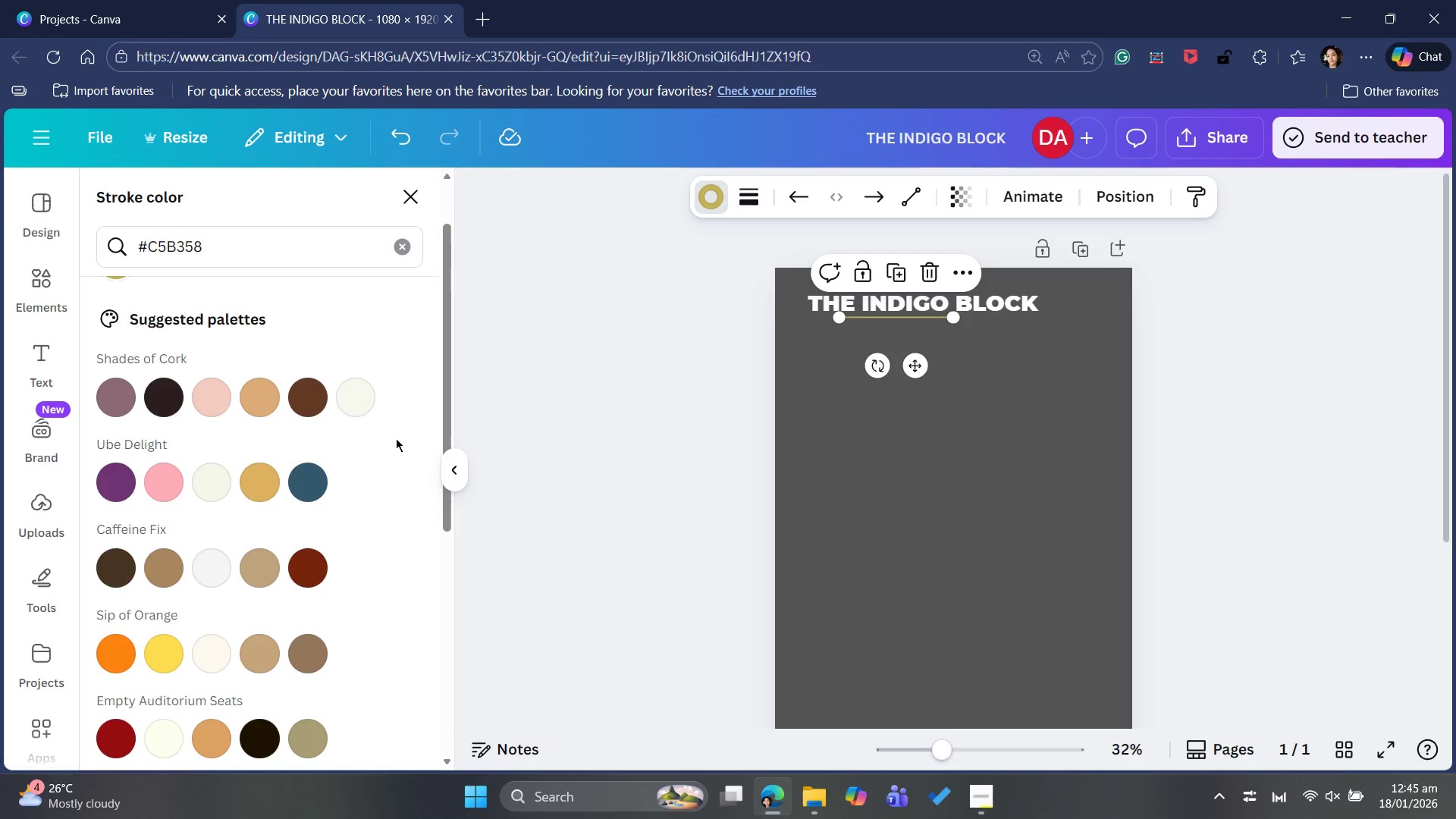 
left_click([444, 463])
 